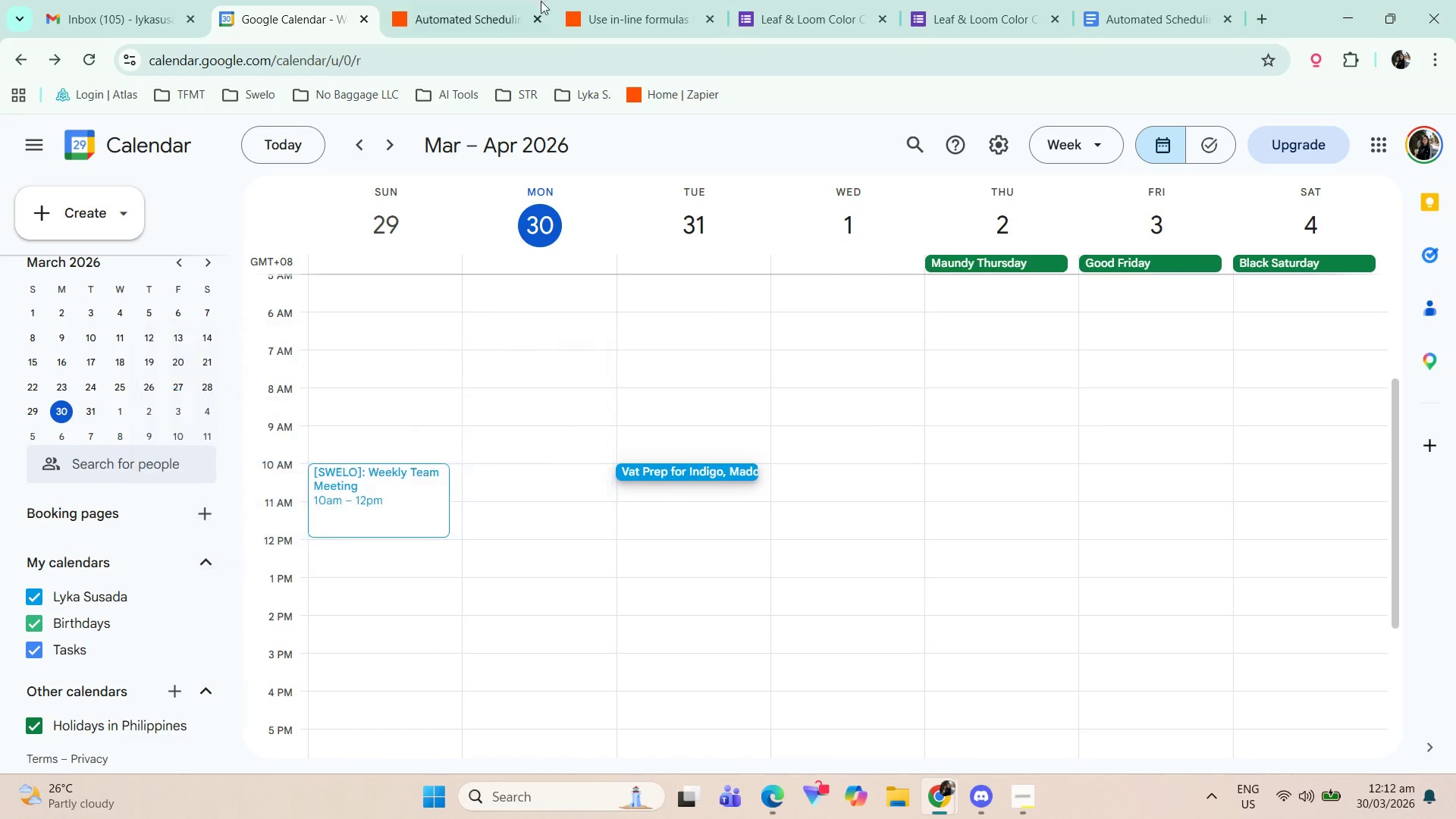 
double_click([519, 0])
 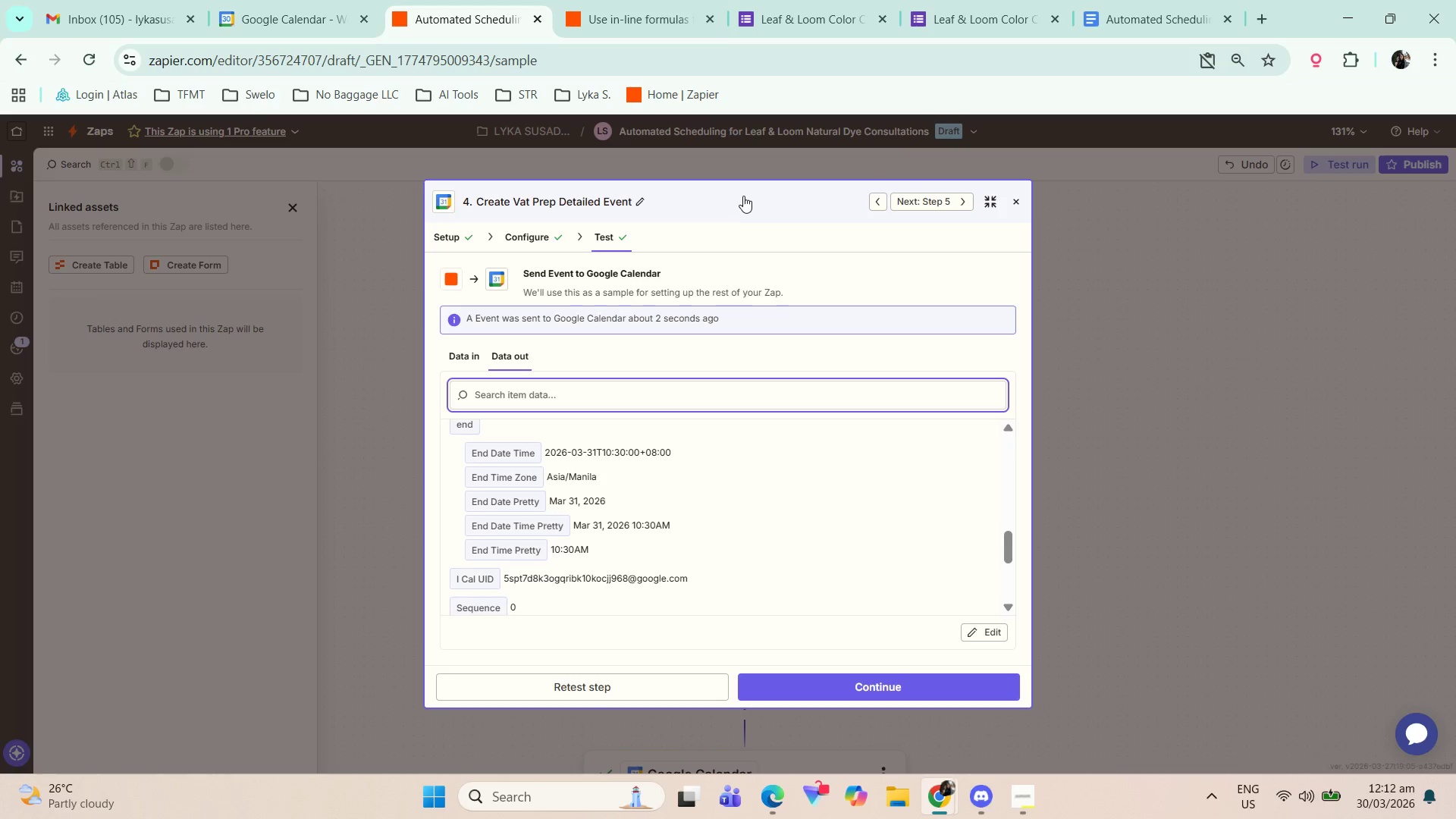 
scroll: coordinate [564, 555], scroll_direction: down, amount: 6.0
 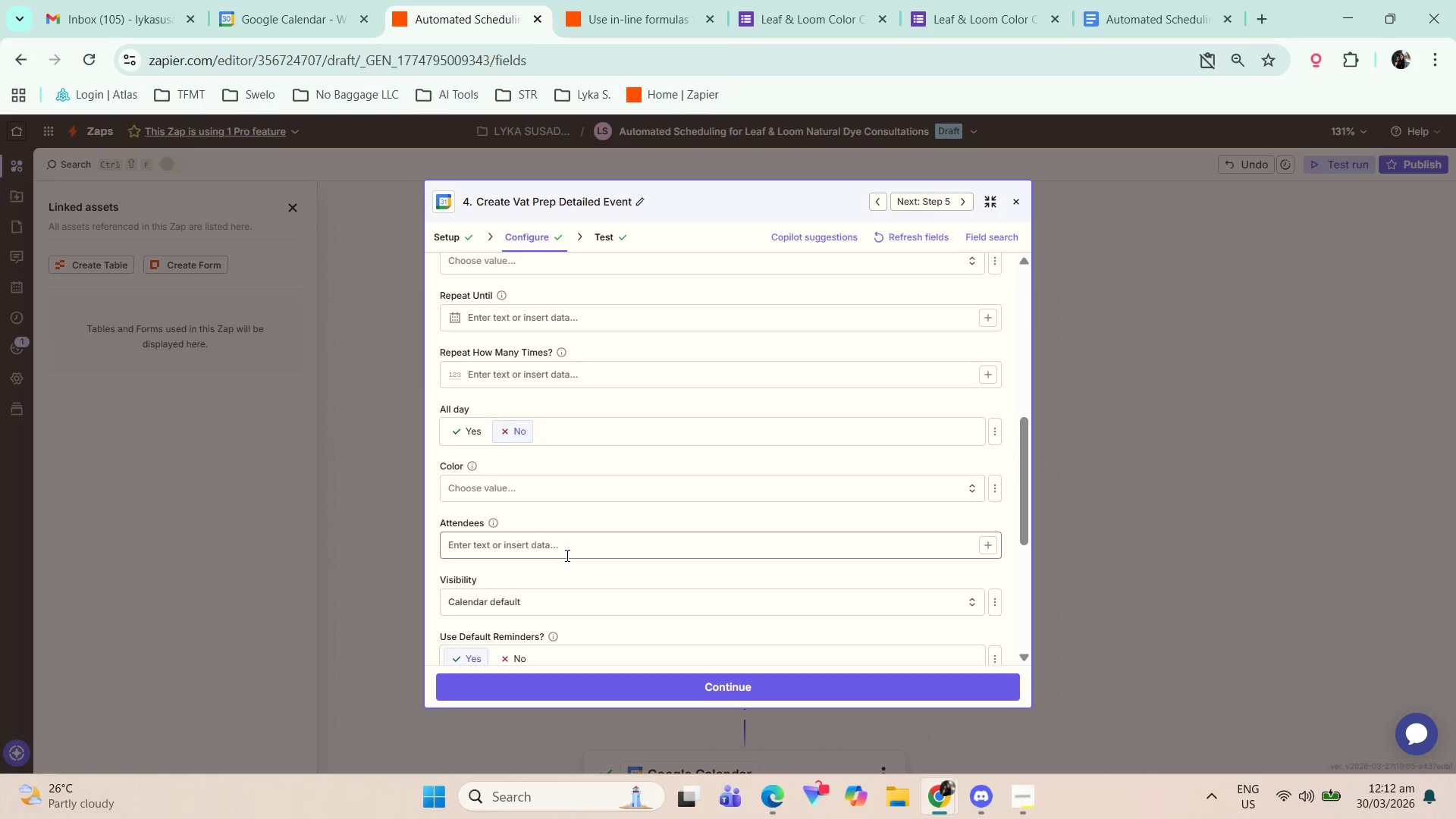 
scroll: coordinate [568, 555], scroll_direction: down, amount: 2.0
 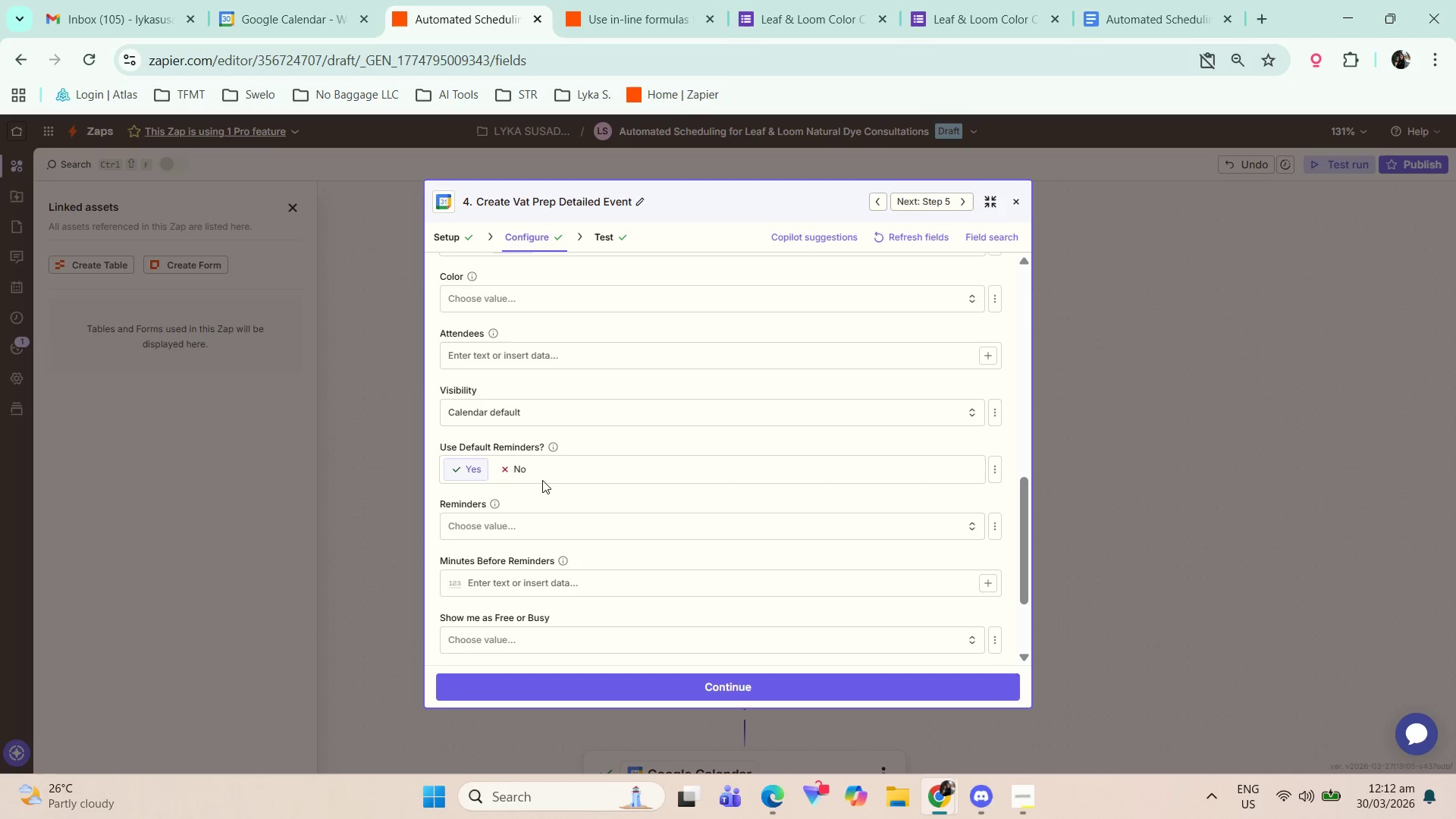 
left_click([522, 475])
 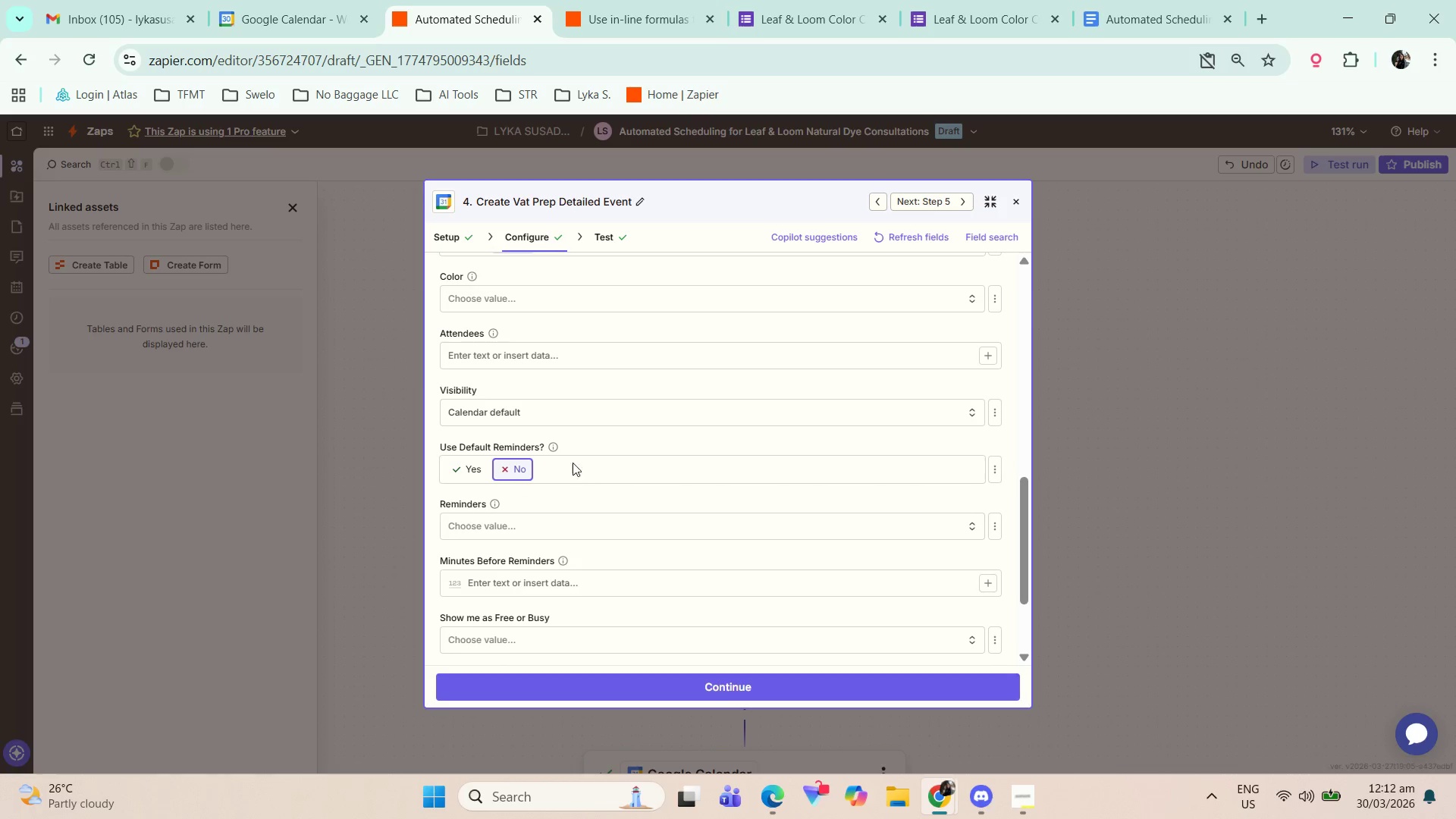 
left_click([556, 450])
 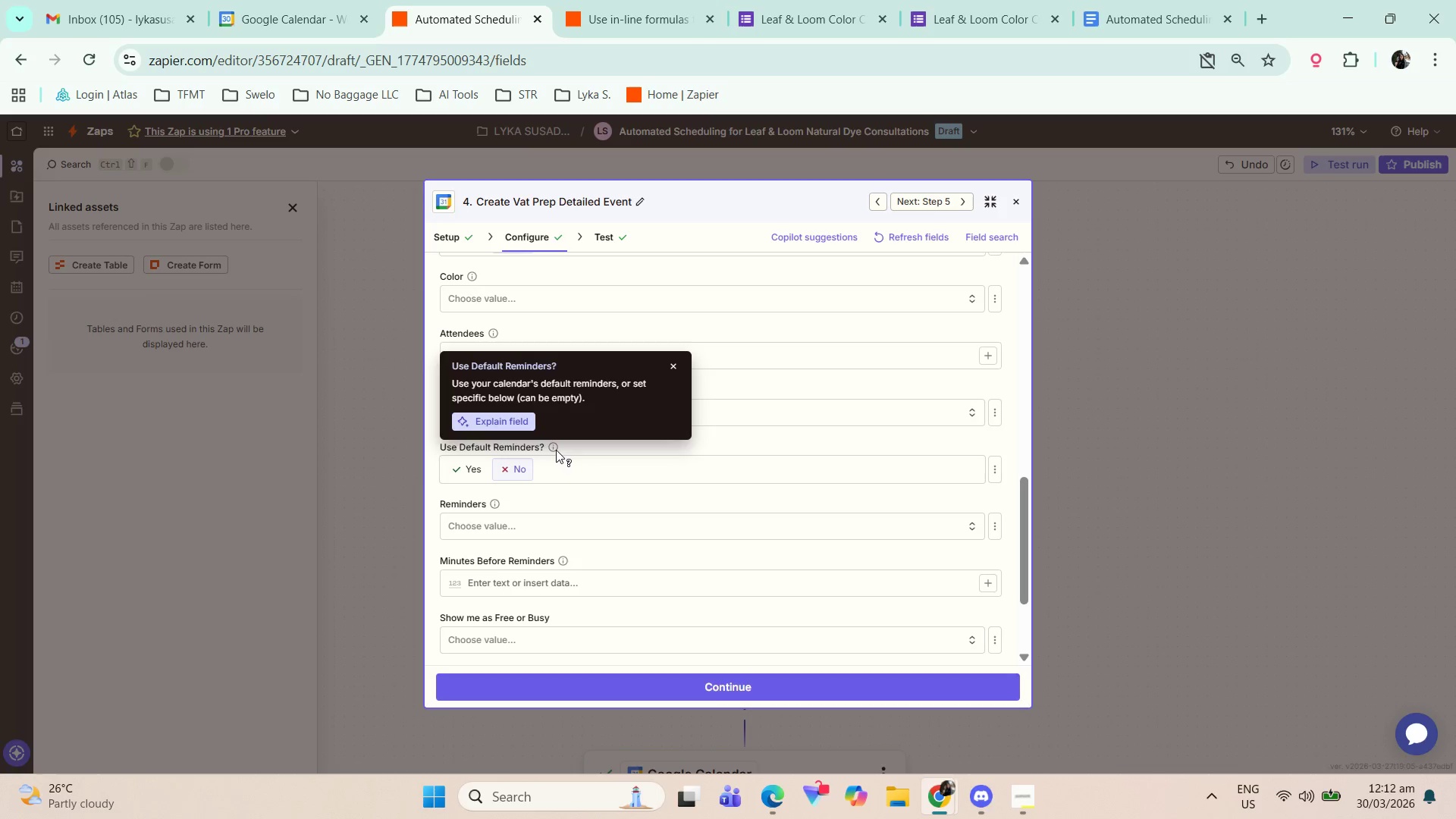 
scroll: coordinate [507, 587], scroll_direction: down, amount: 4.0
 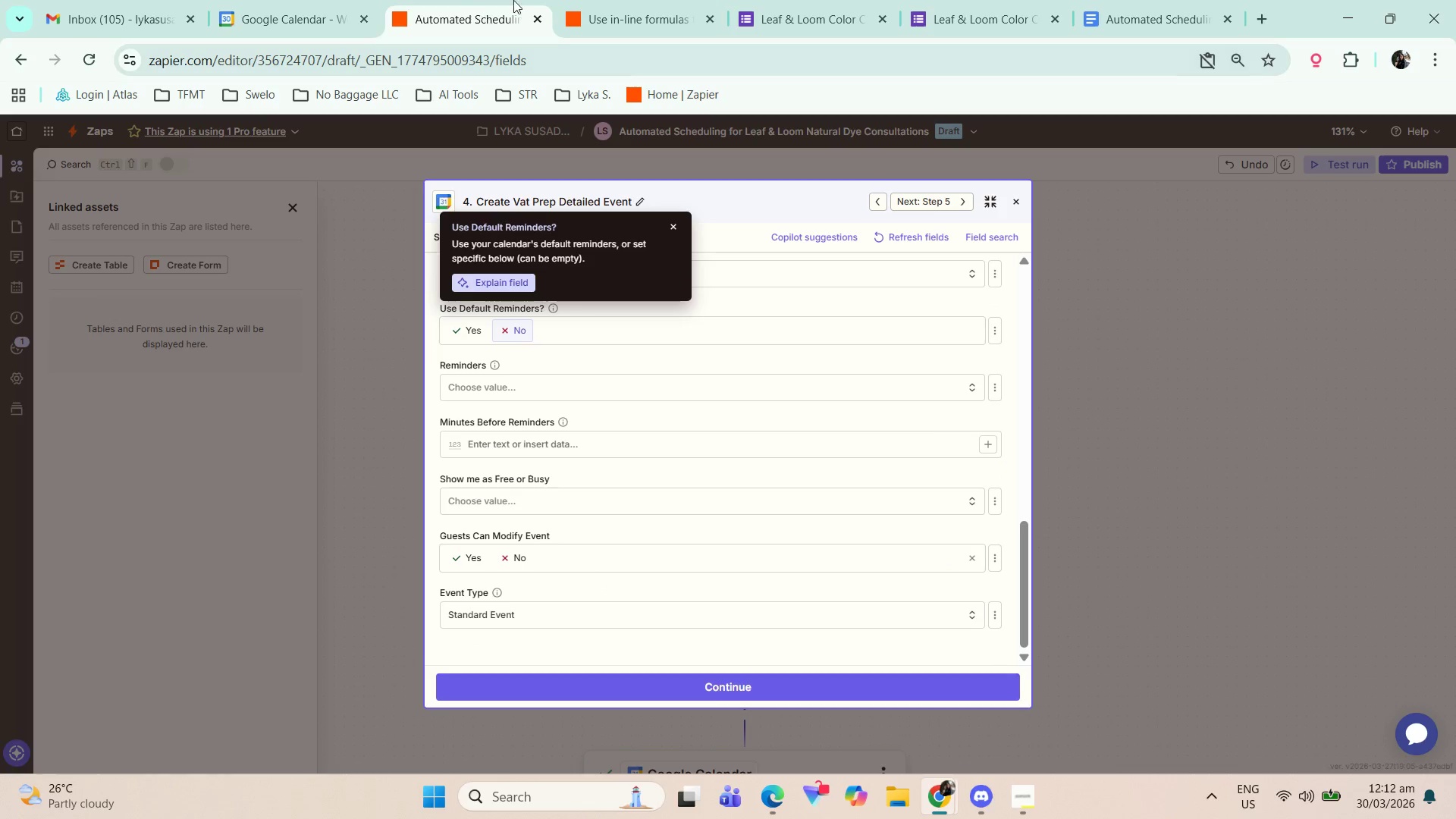 
left_click([334, 0])
 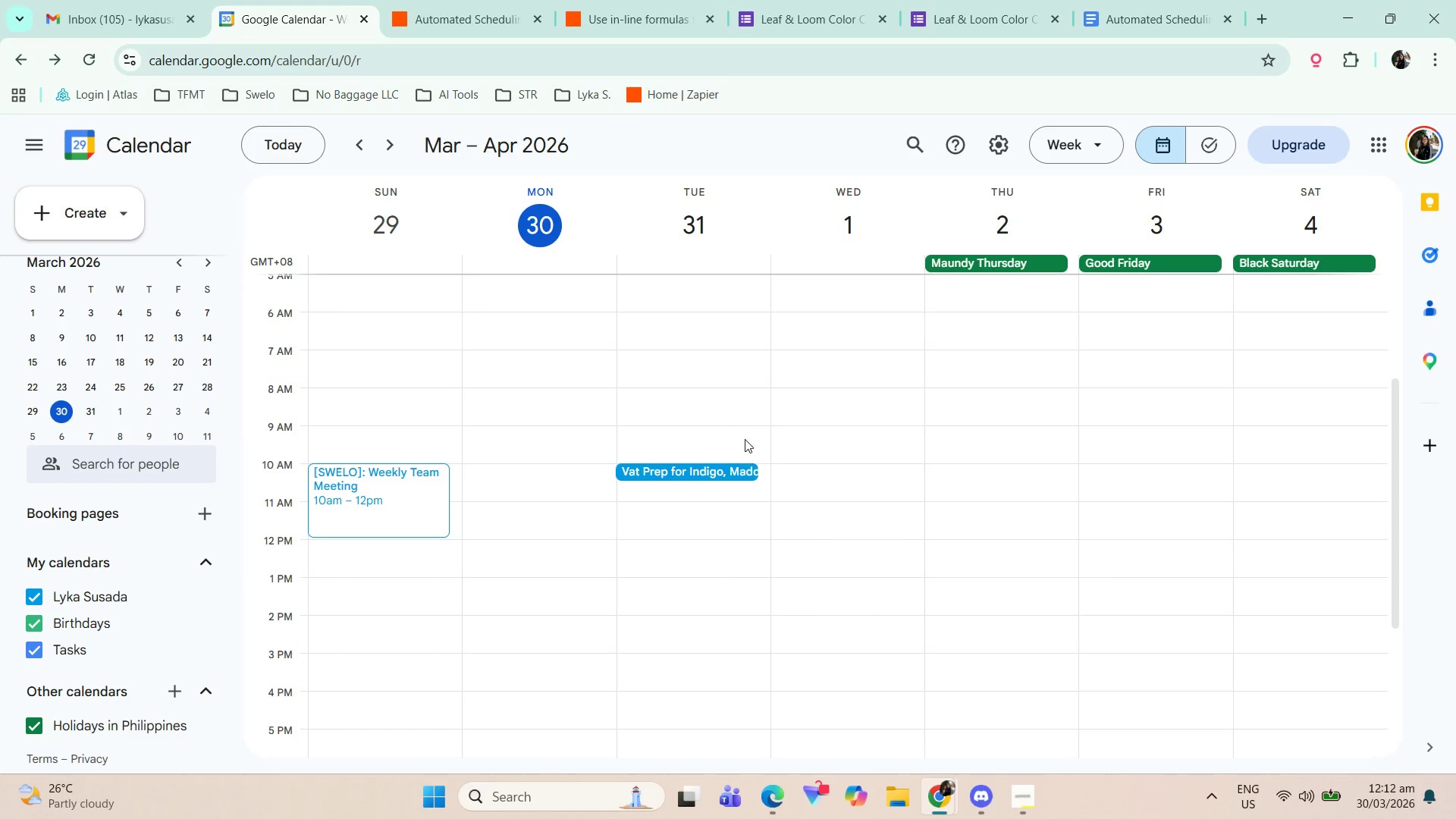 
left_click([723, 466])
 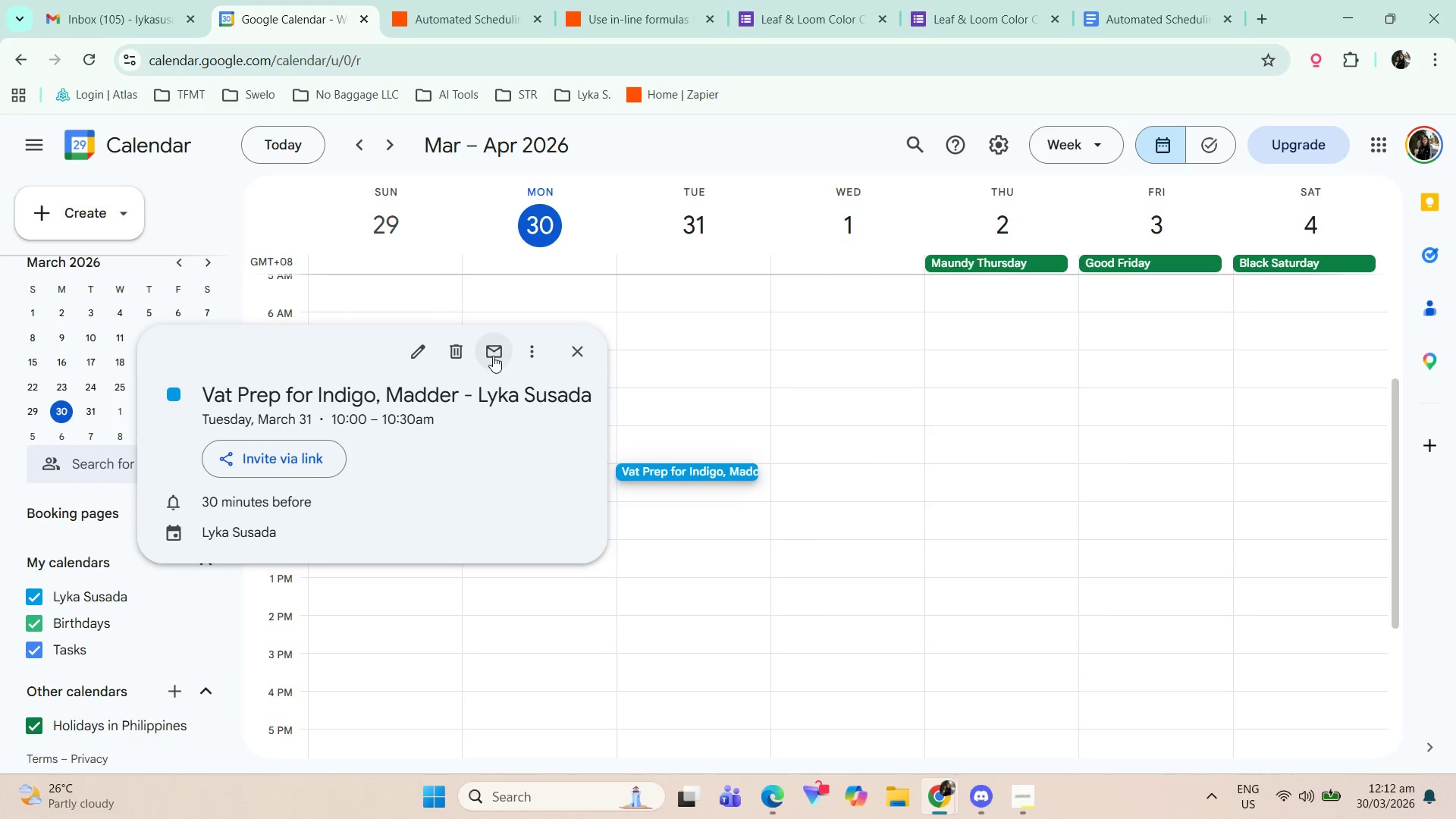 
left_click([467, 350])
 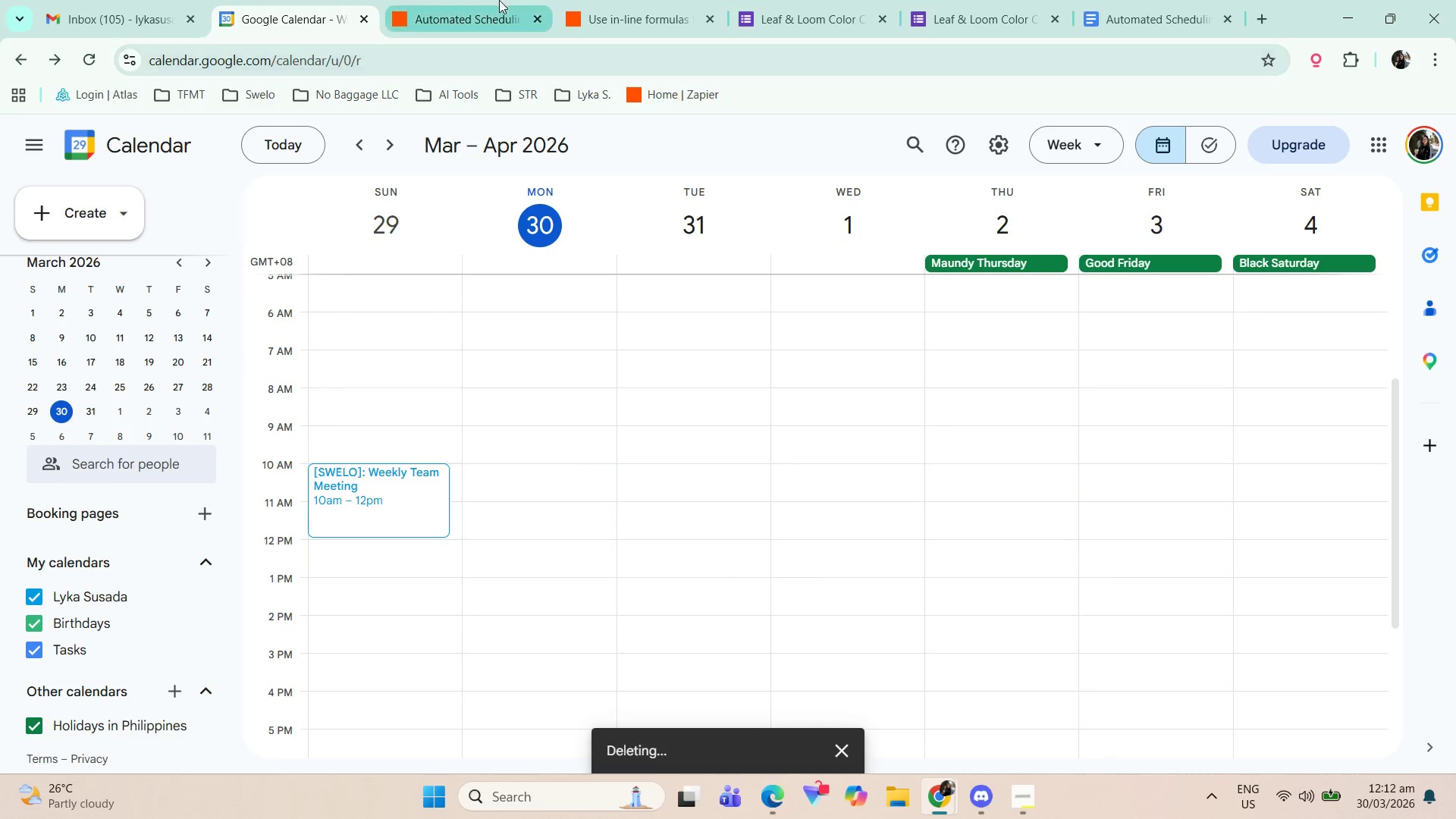 
left_click([562, 0])
 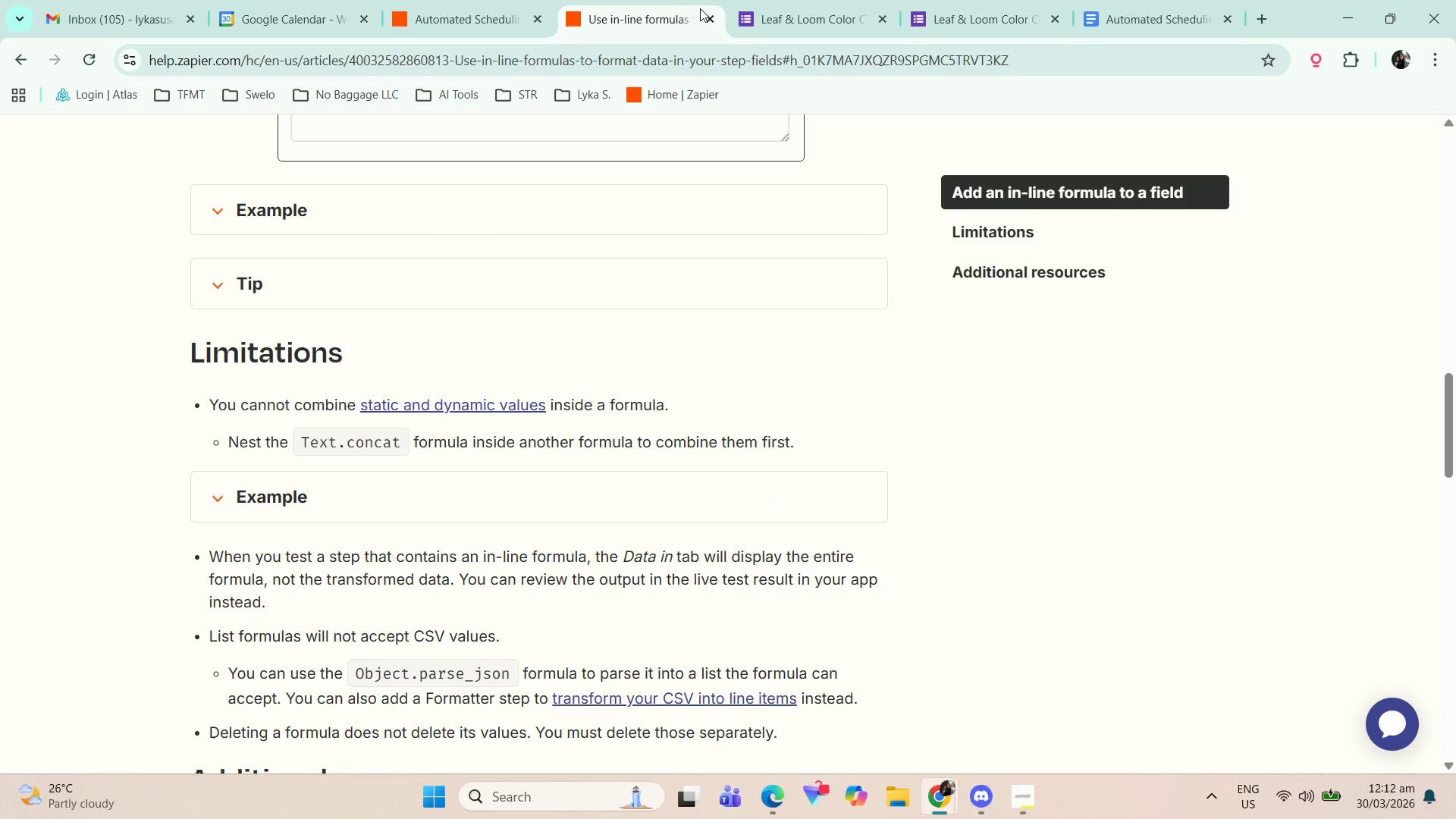 
left_click_drag(start_coordinate=[704, 16], to_coordinate=[714, 20])
 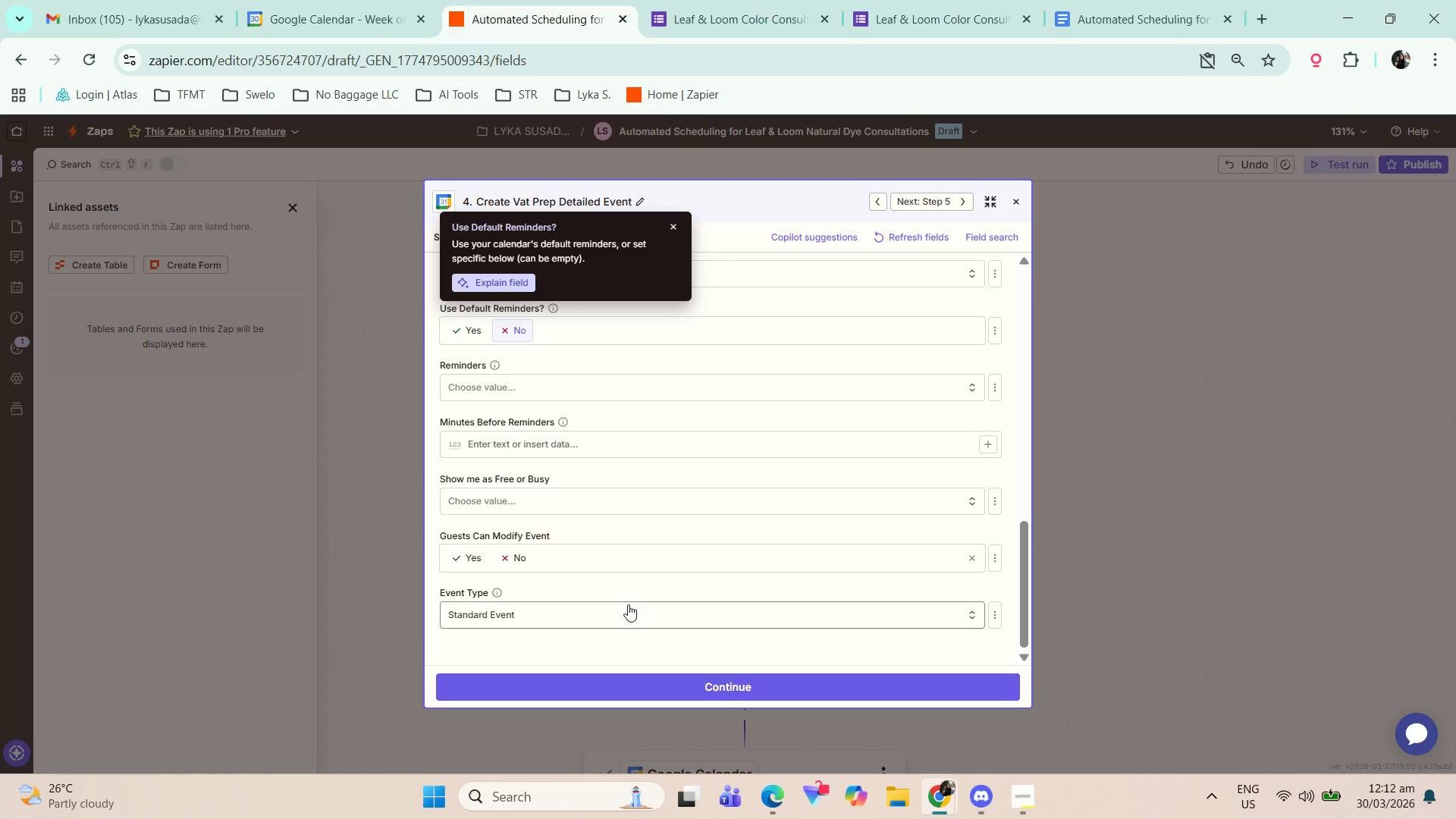 
left_click([677, 693])
 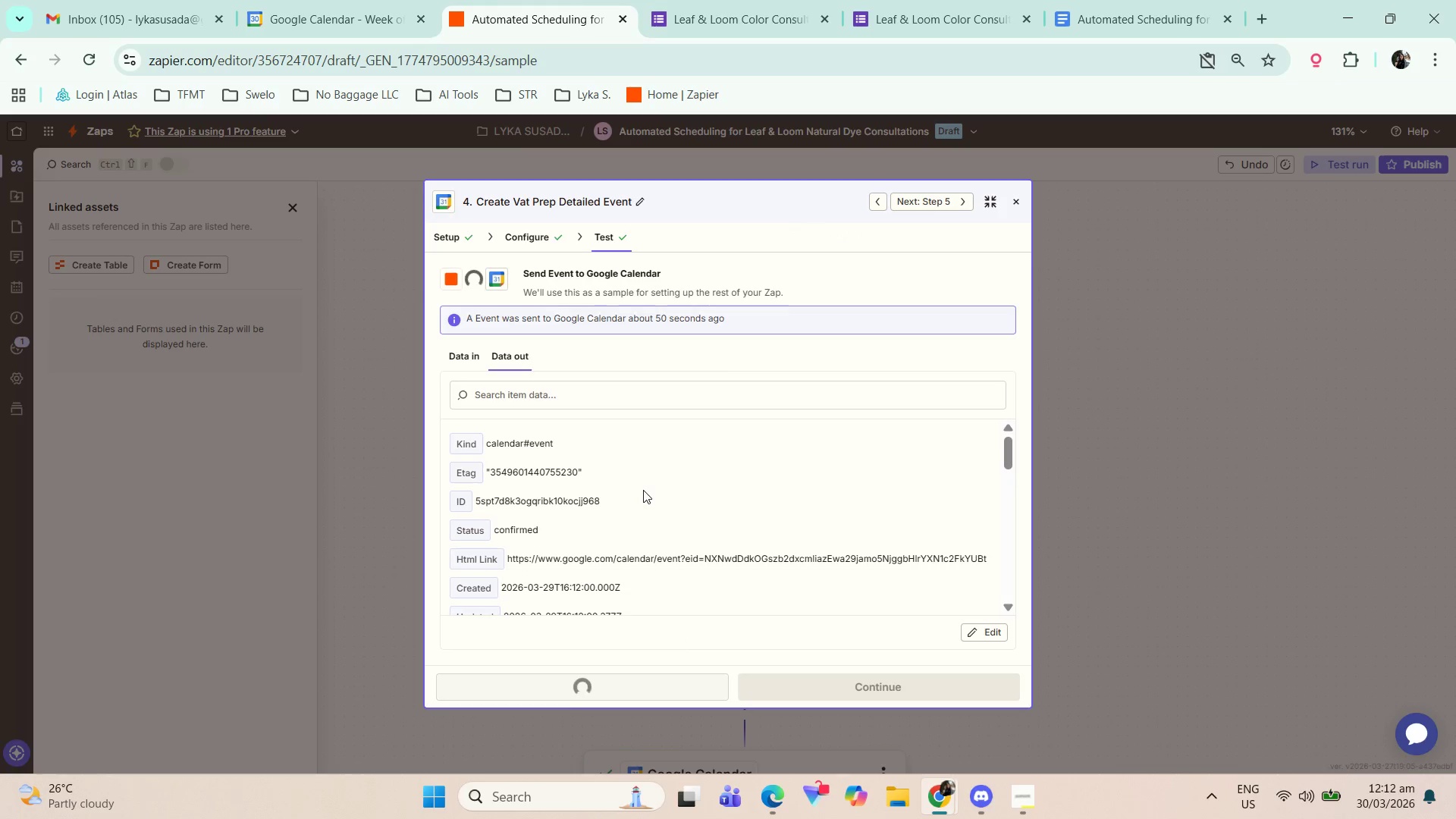 
left_click([312, 0])
 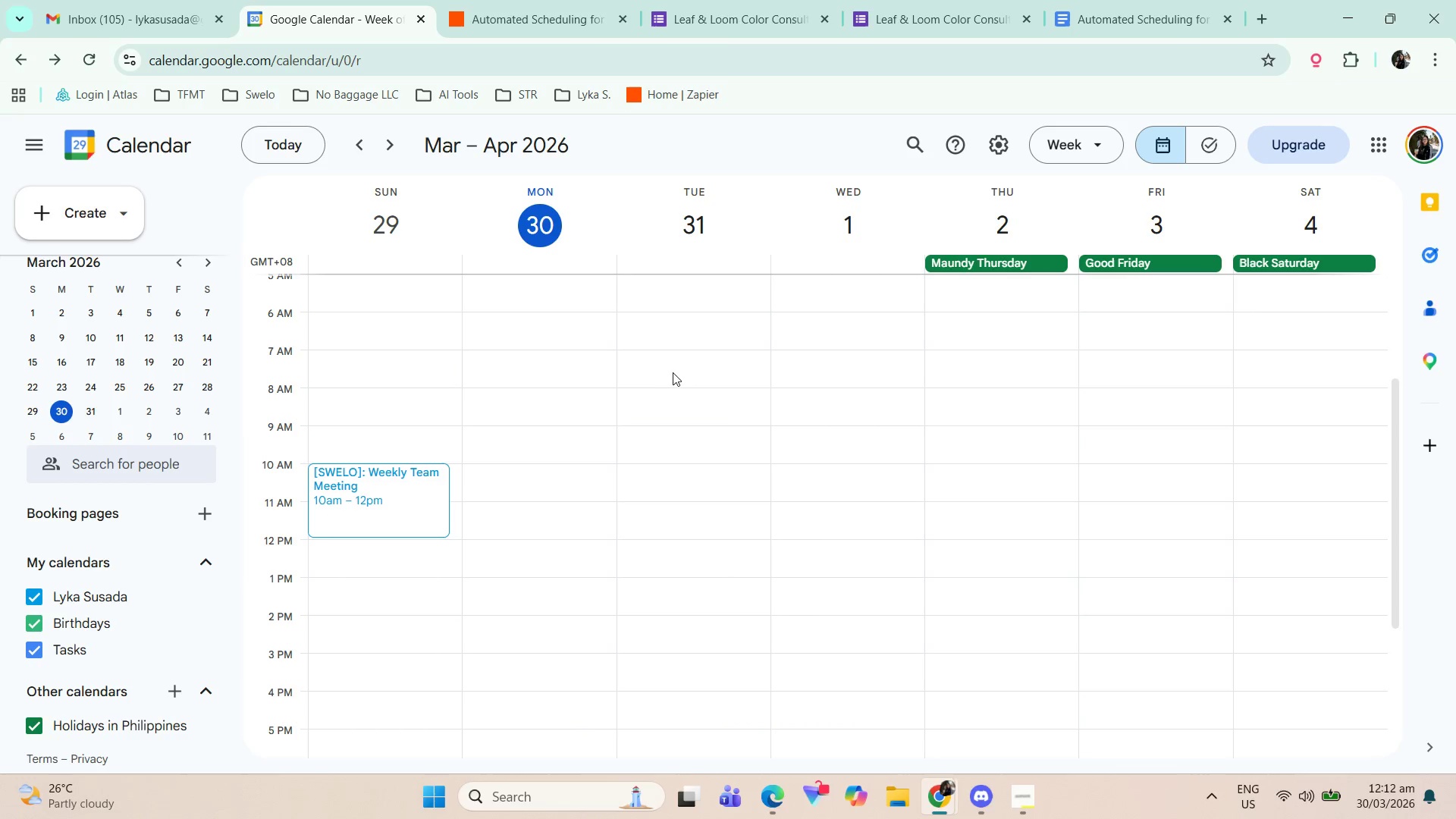 
left_click([500, 0])
 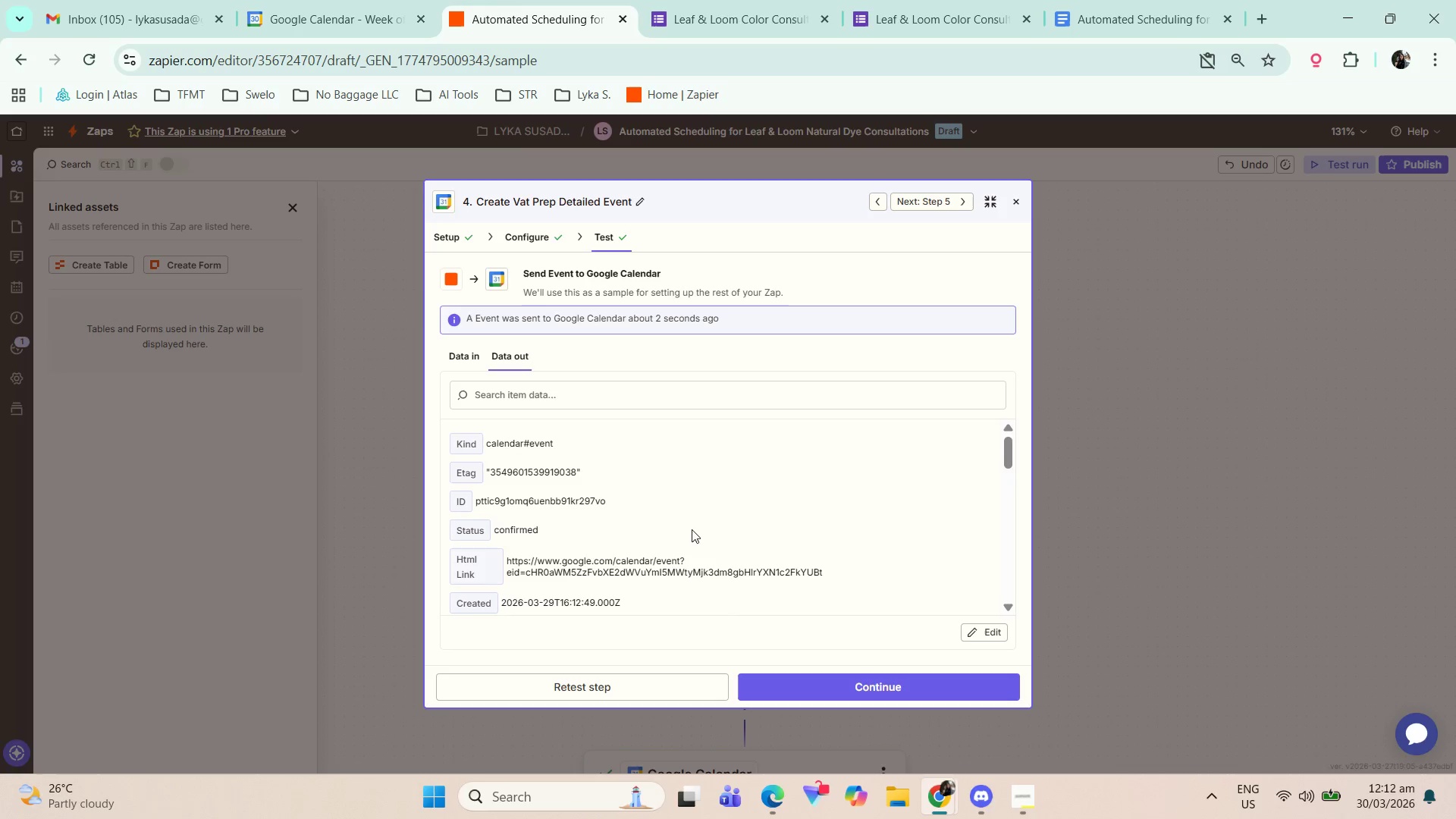 
scroll: coordinate [672, 434], scroll_direction: up, amount: 5.0
 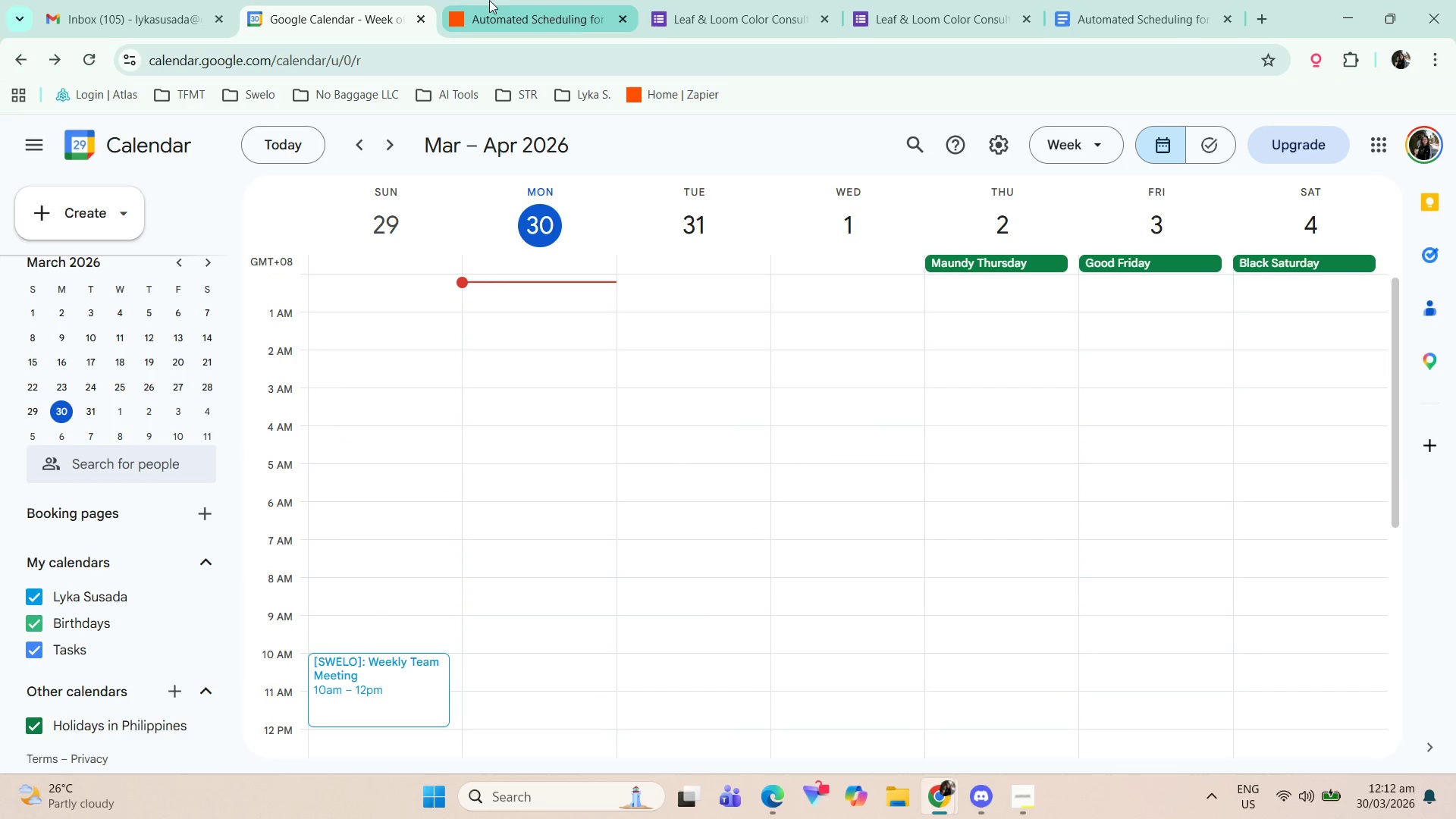 
scroll: coordinate [699, 554], scroll_direction: down, amount: 10.0
 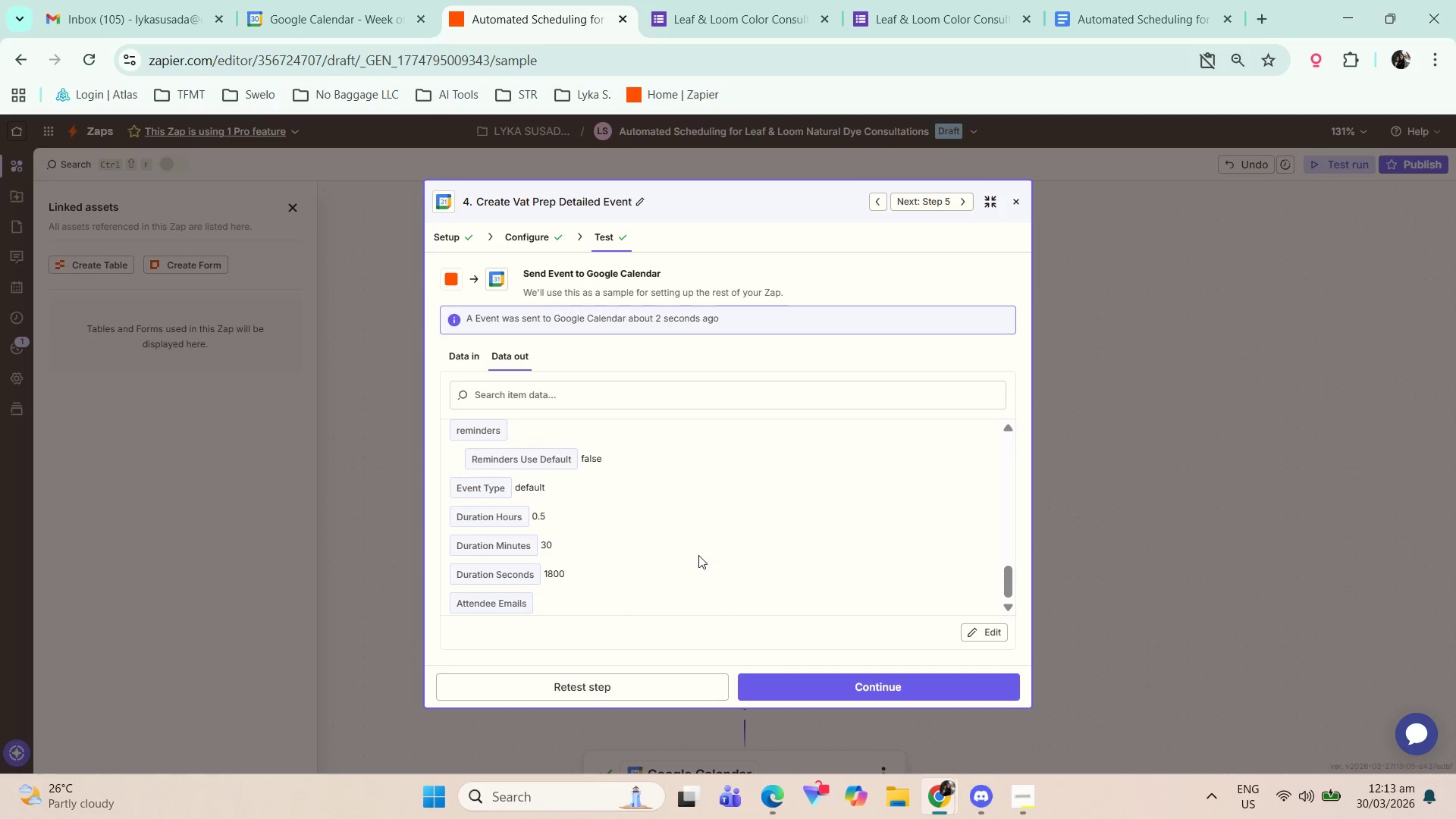 
scroll: coordinate [698, 554], scroll_direction: up, amount: 4.0
 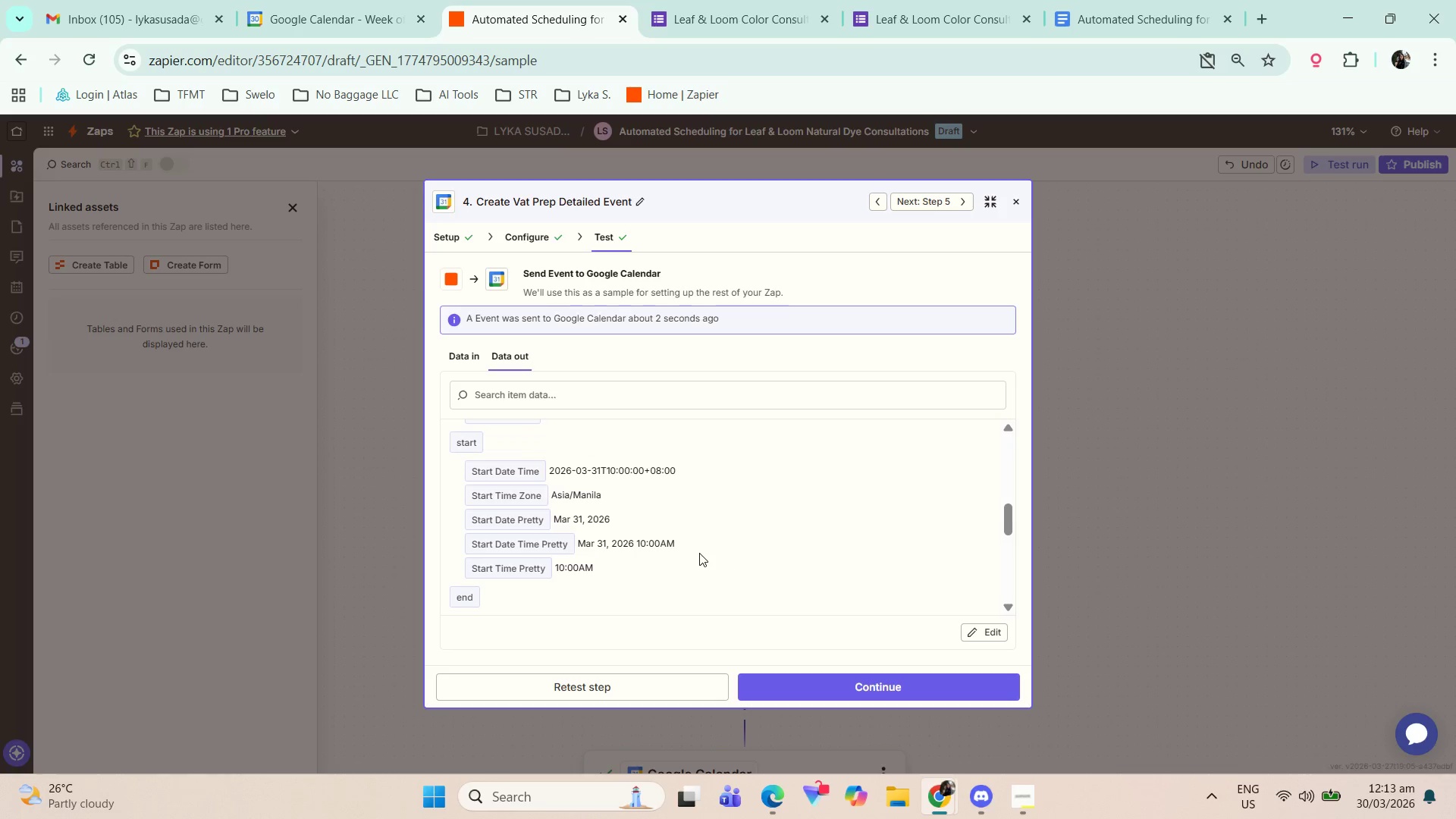 
left_click([838, 688])
 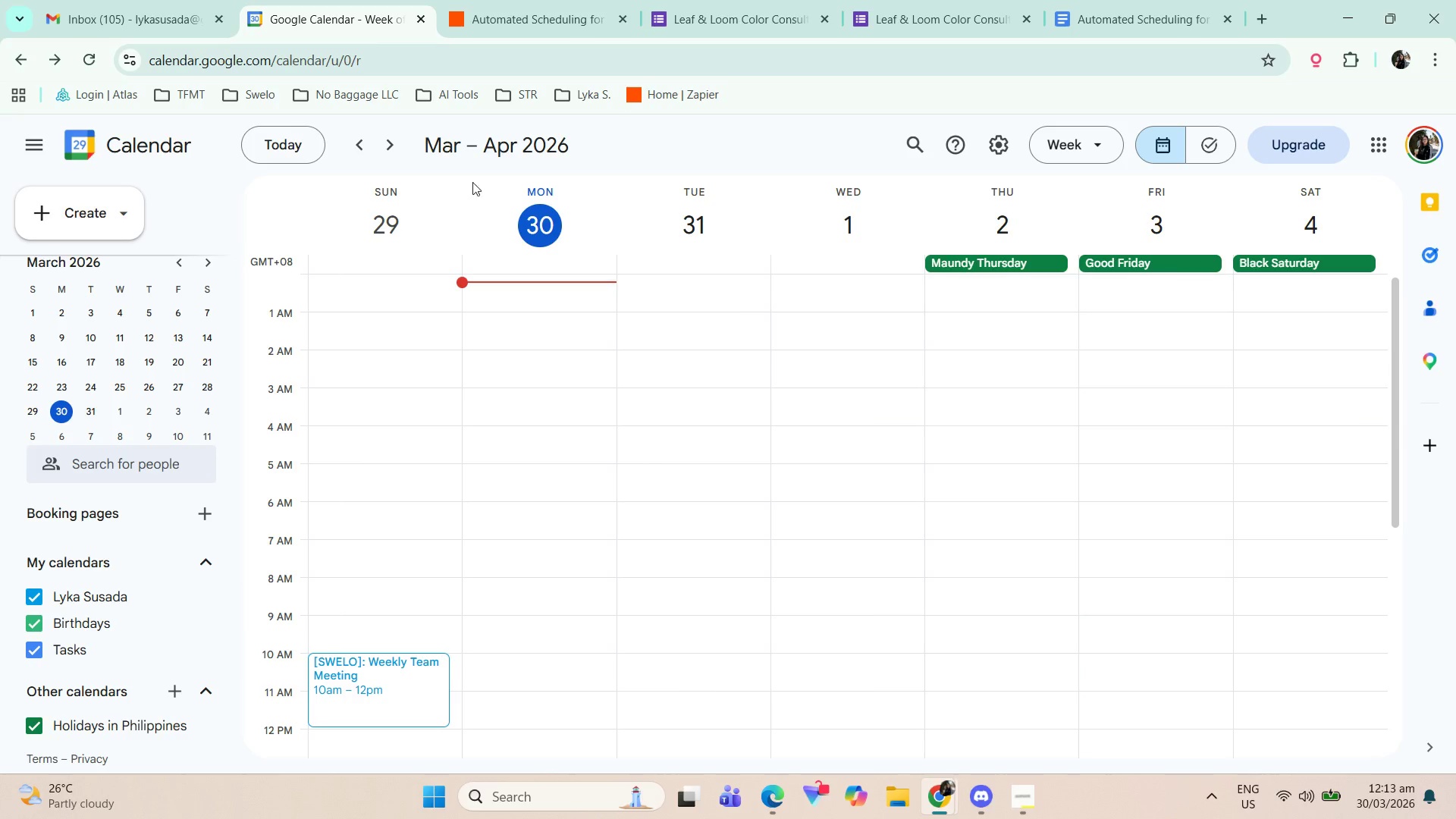 
scroll: coordinate [697, 534], scroll_direction: down, amount: 11.0
 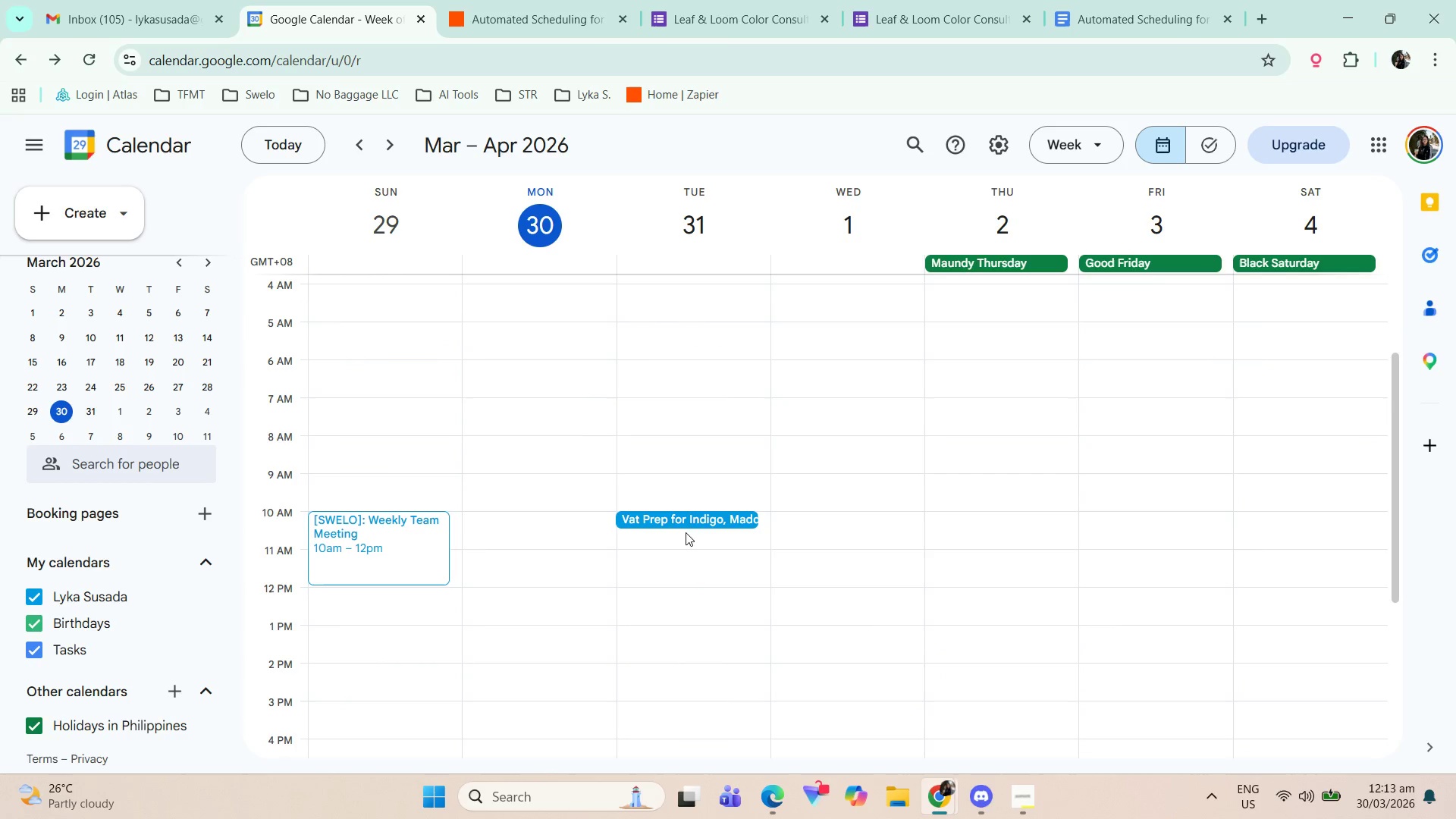 
left_click([675, 522])
 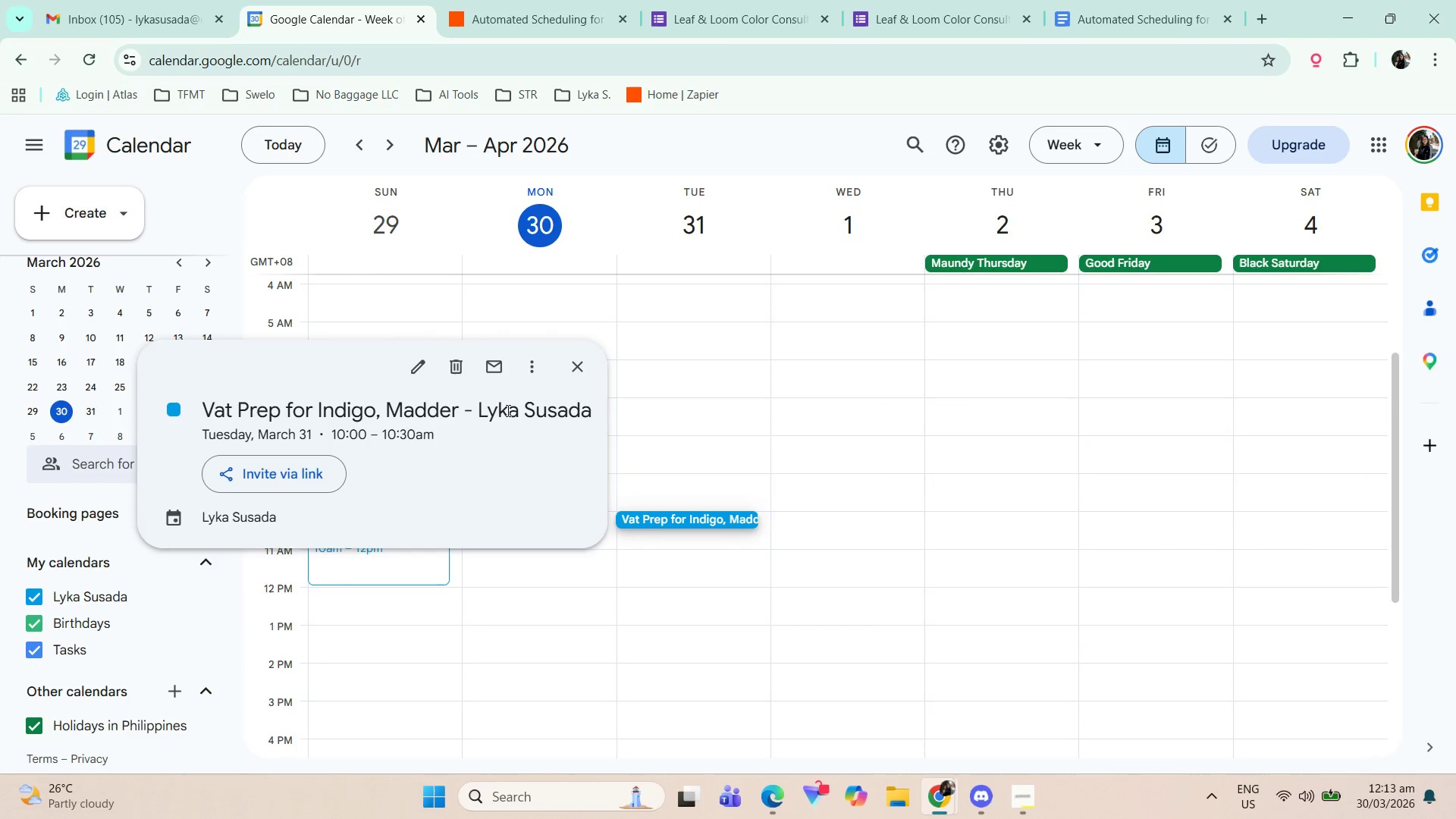 
wait(5.66)
 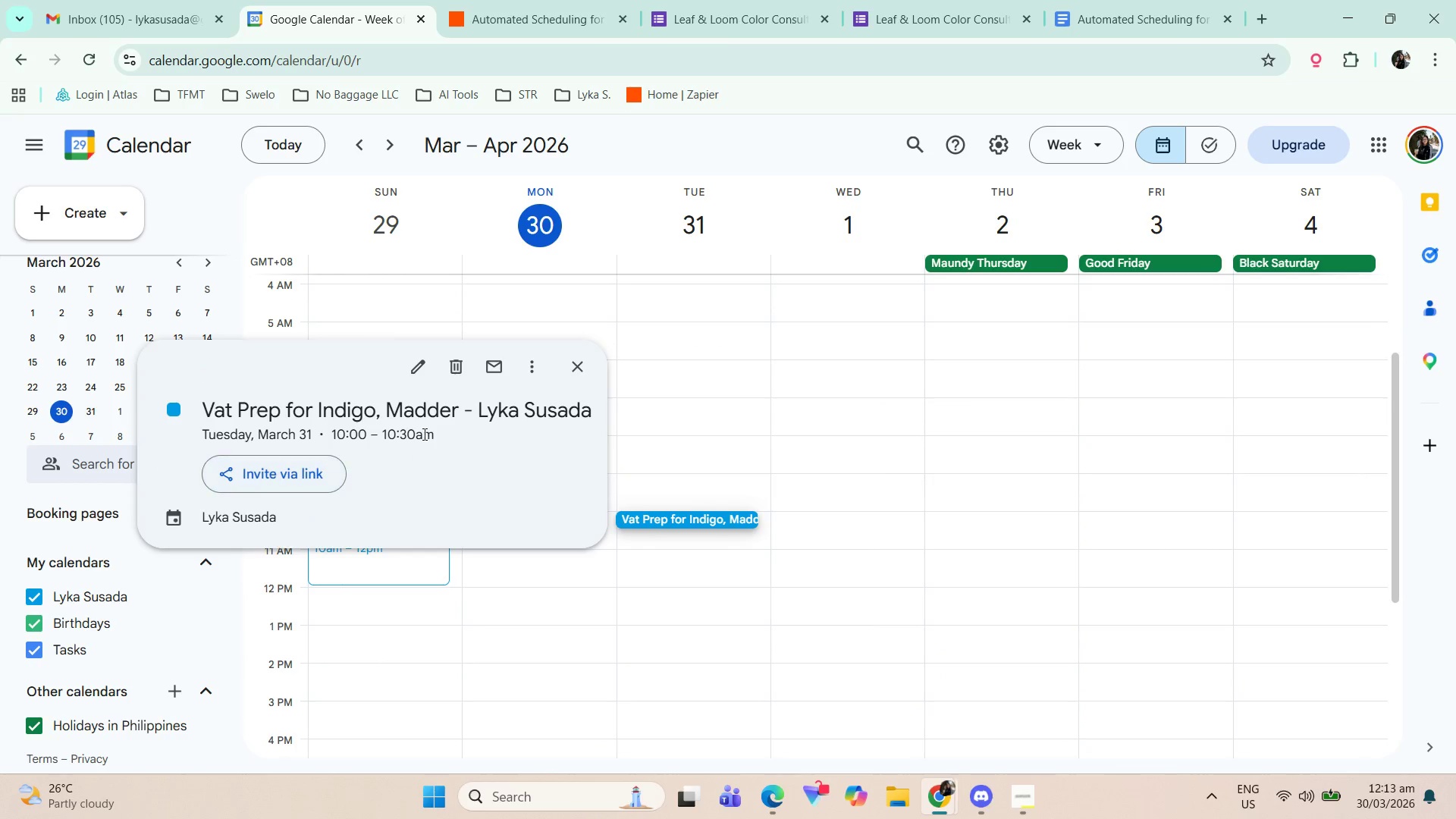 
double_click([510, 0])
 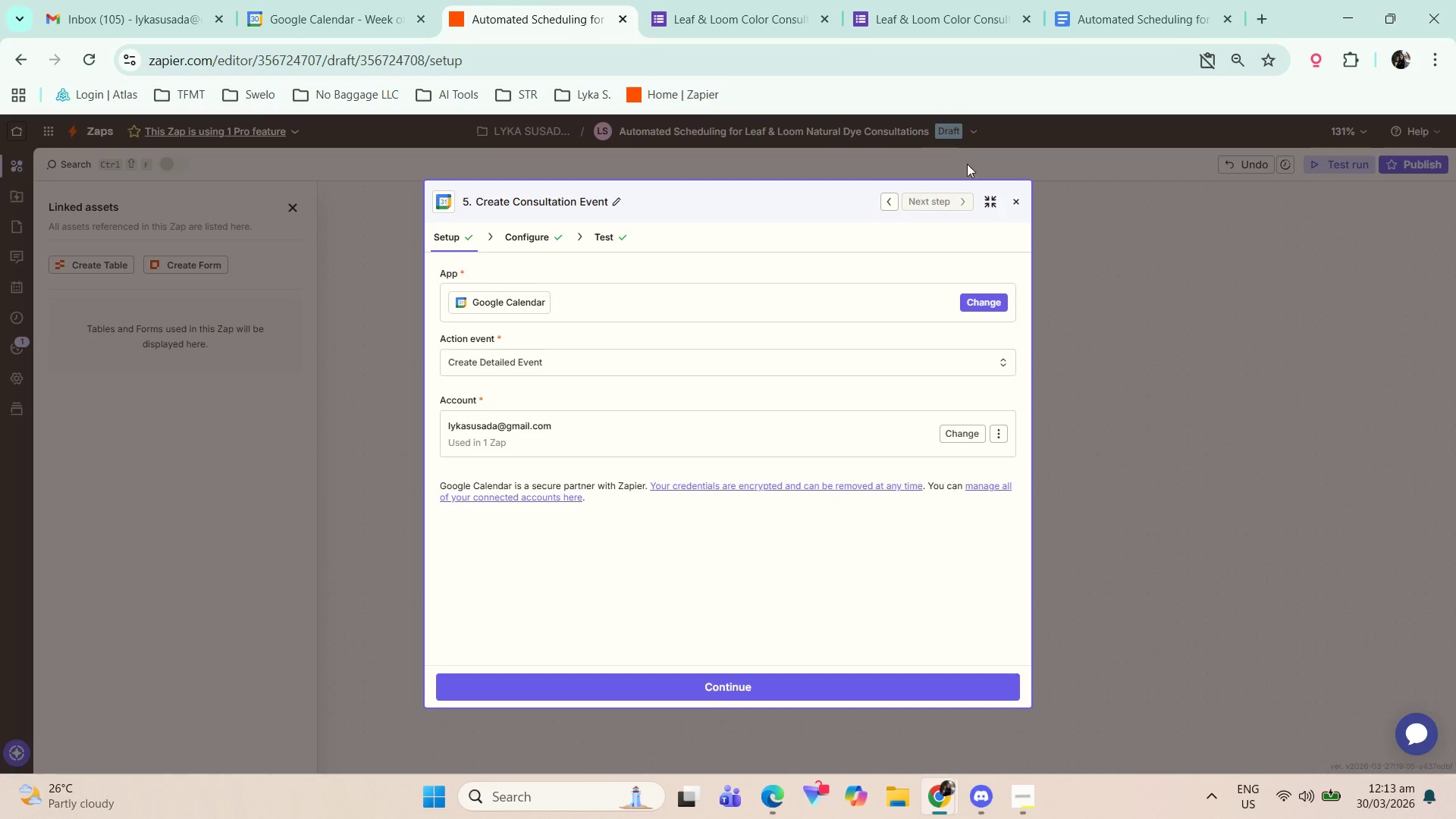 
left_click([1011, 198])
 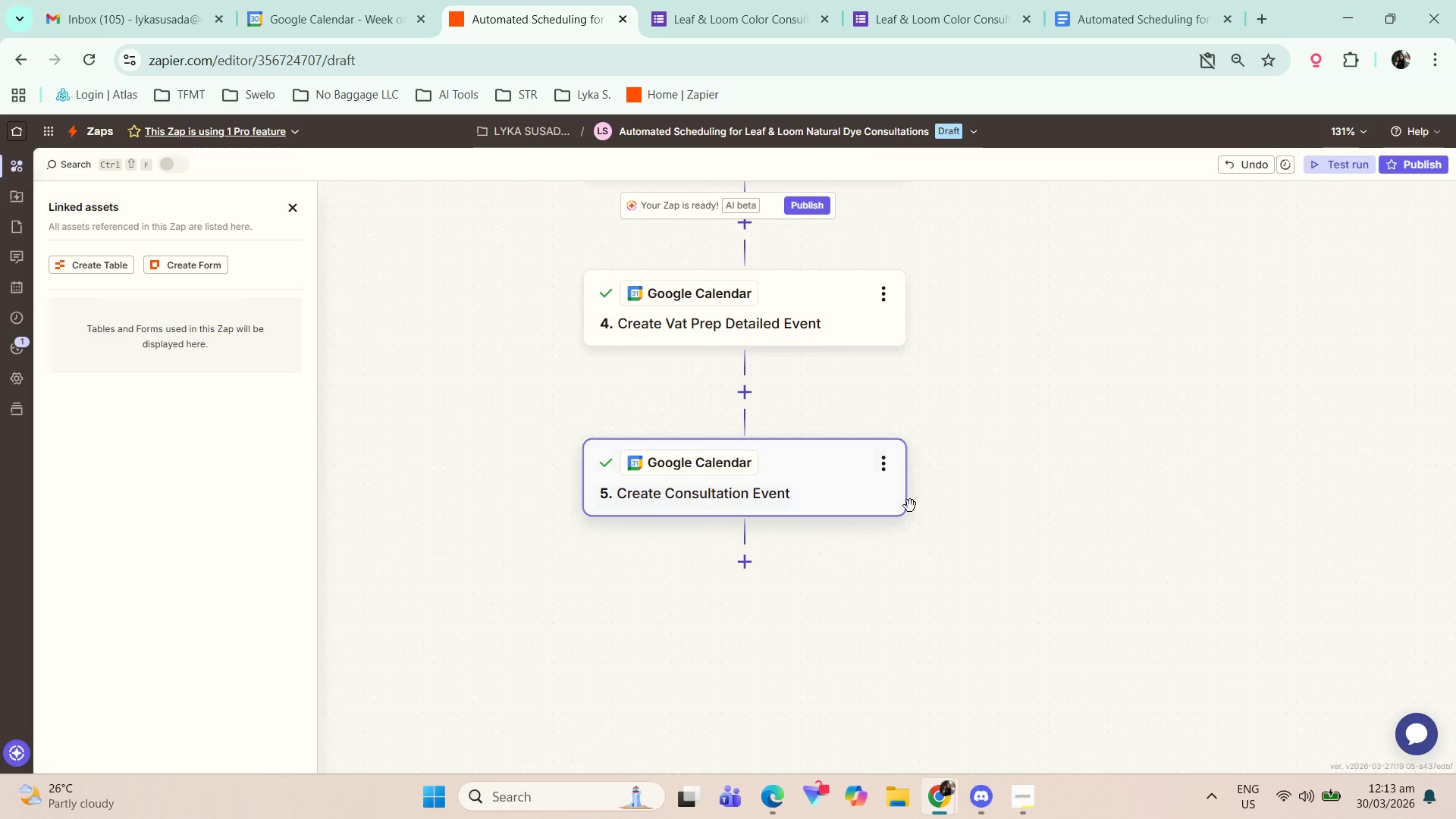 
scroll: coordinate [861, 565], scroll_direction: up, amount: 11.0
 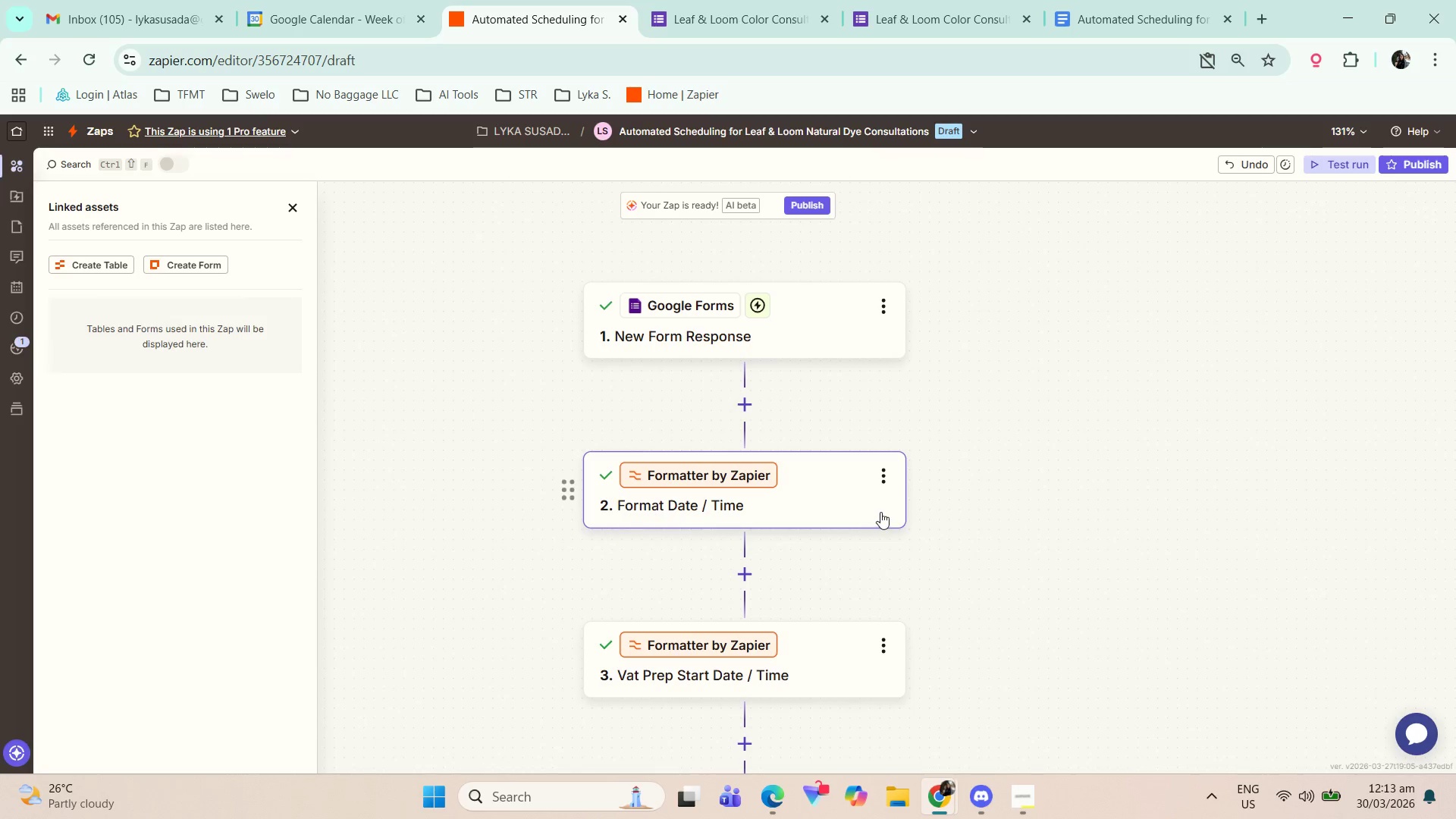 
scroll: coordinate [875, 516], scroll_direction: down, amount: 2.0
 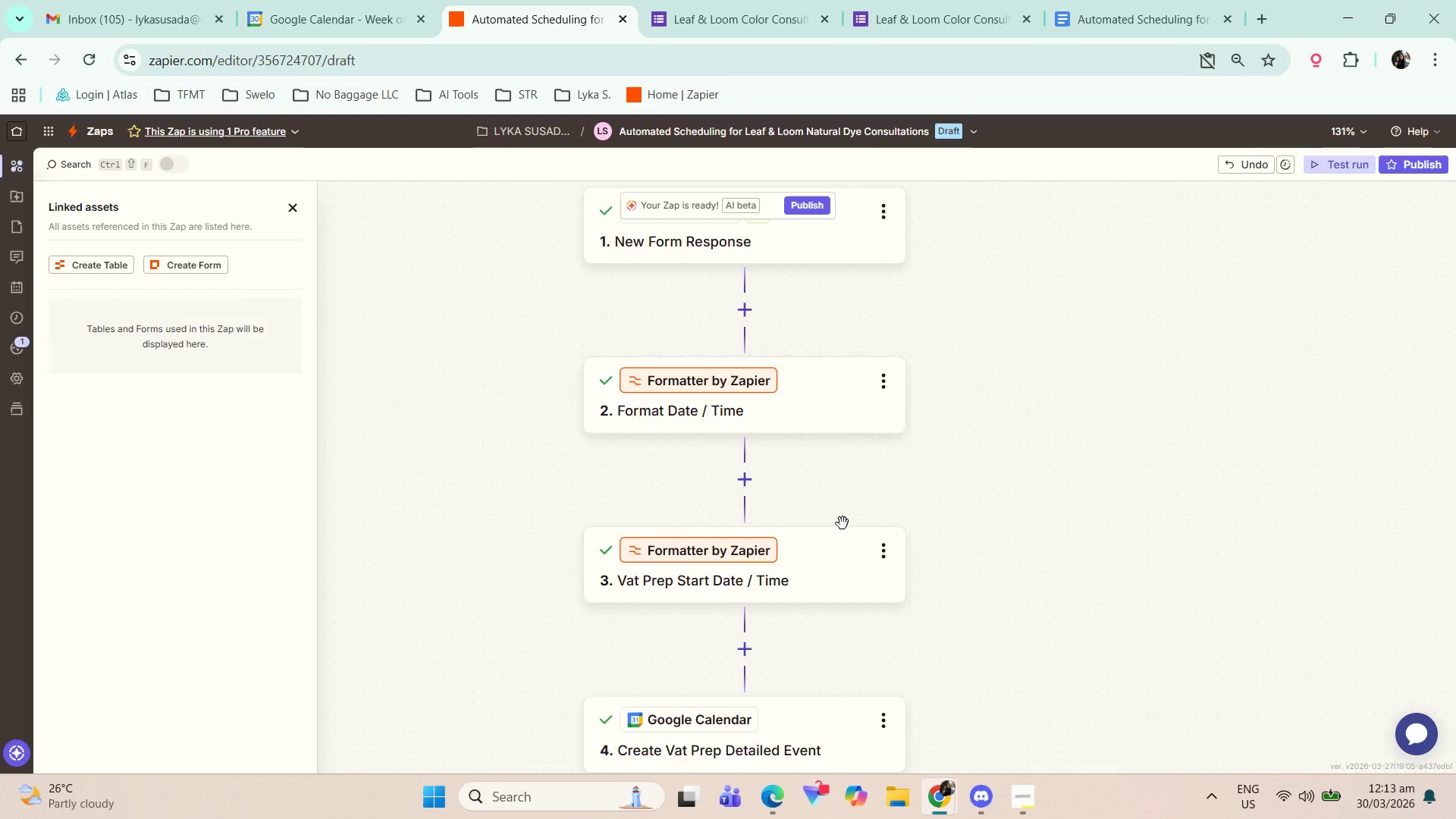 
left_click([829, 557])
 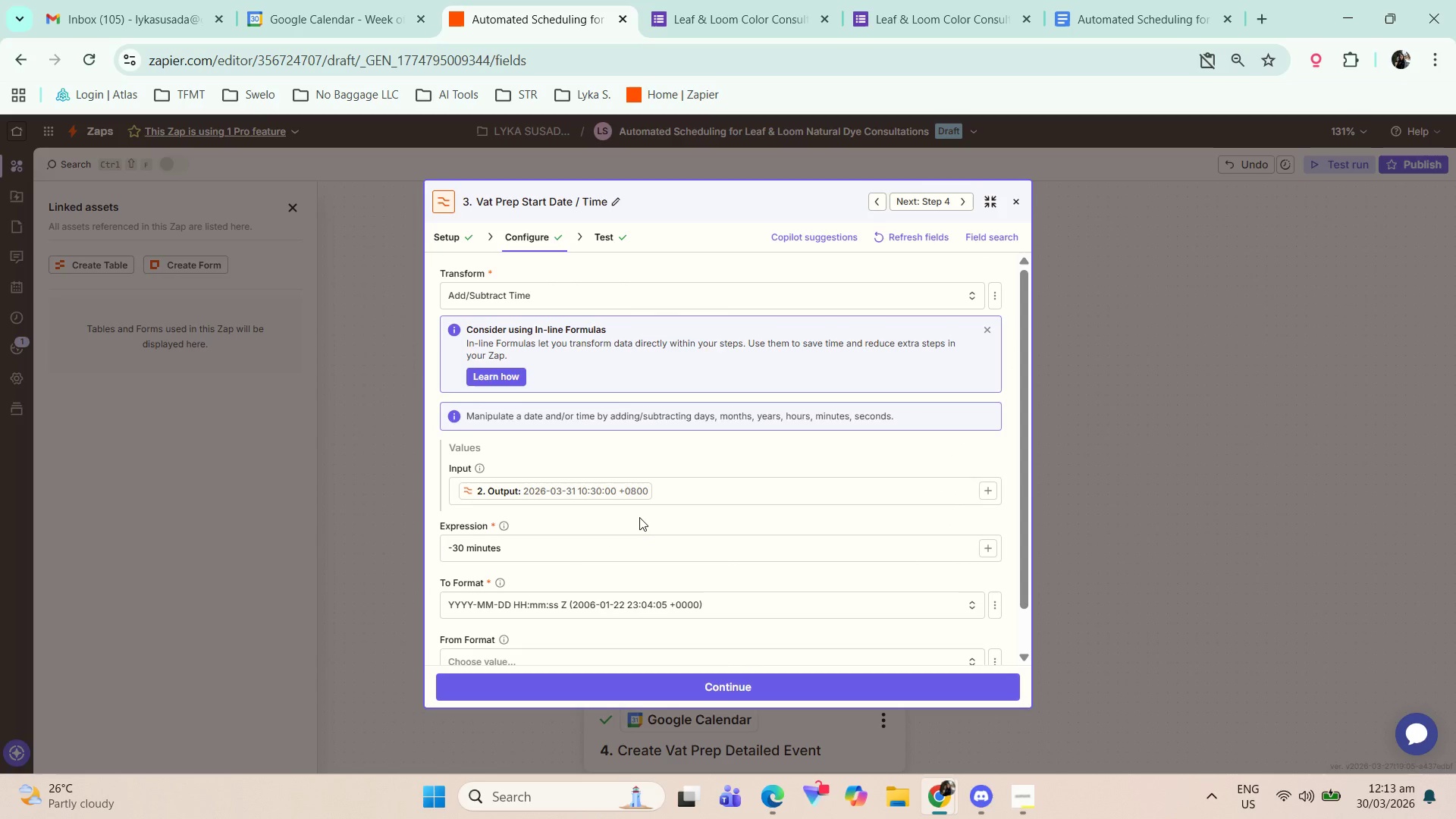 
scroll: coordinate [668, 540], scroll_direction: none, amount: 0.0
 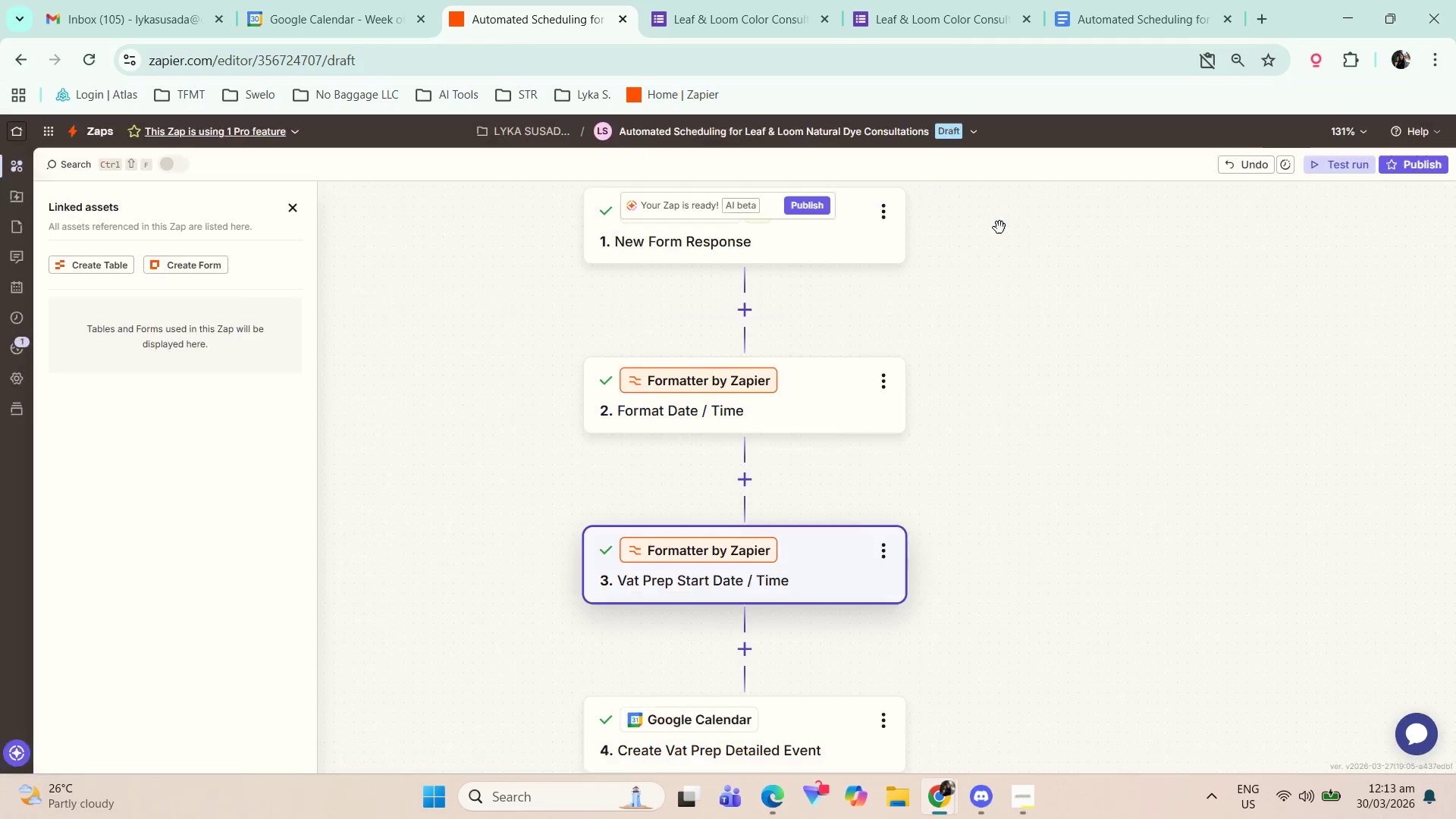 
double_click([821, 402])
 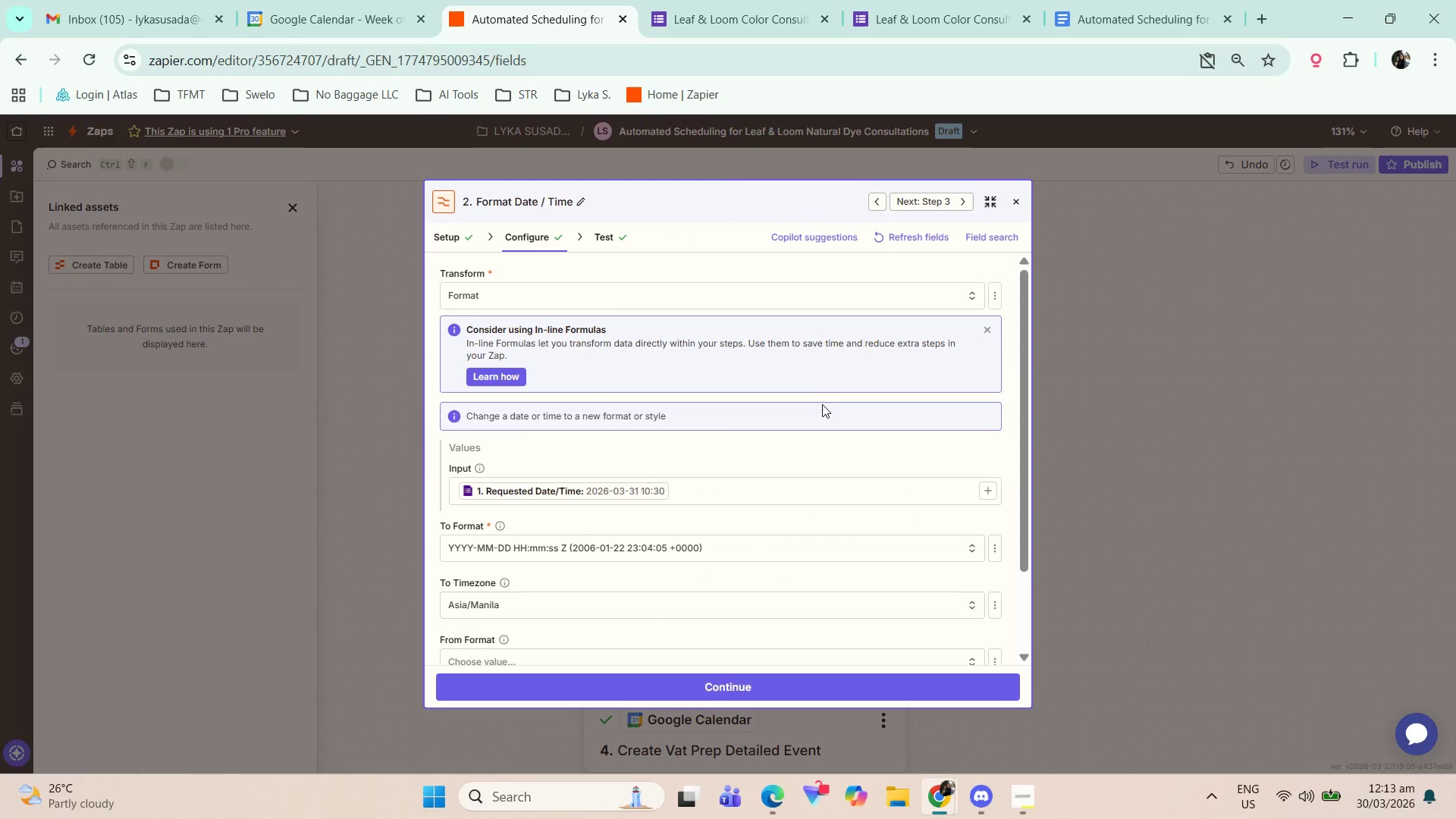 
scroll: coordinate [808, 415], scroll_direction: down, amount: 3.0
 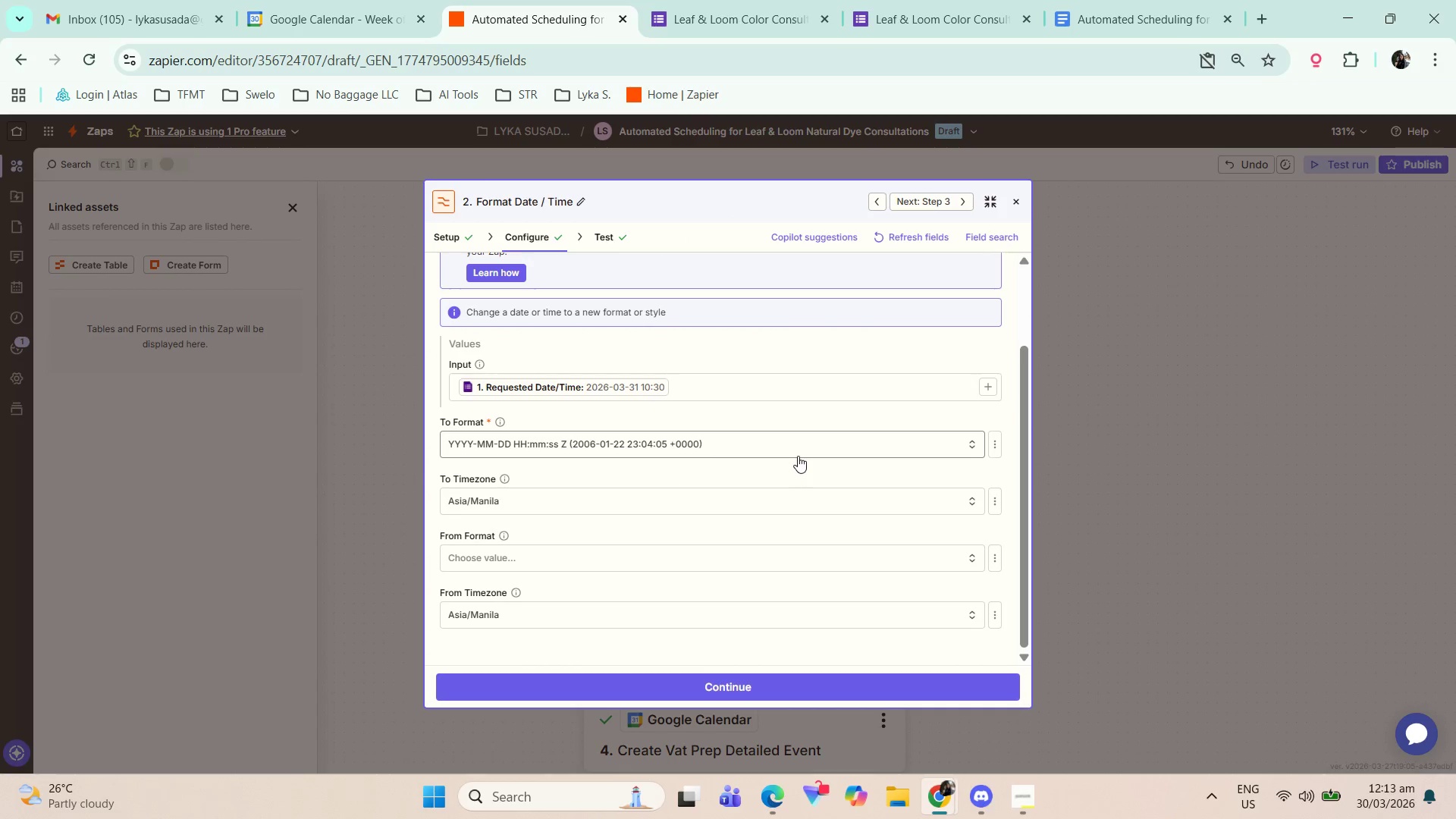 
scroll: coordinate [852, 445], scroll_direction: up, amount: 2.0
 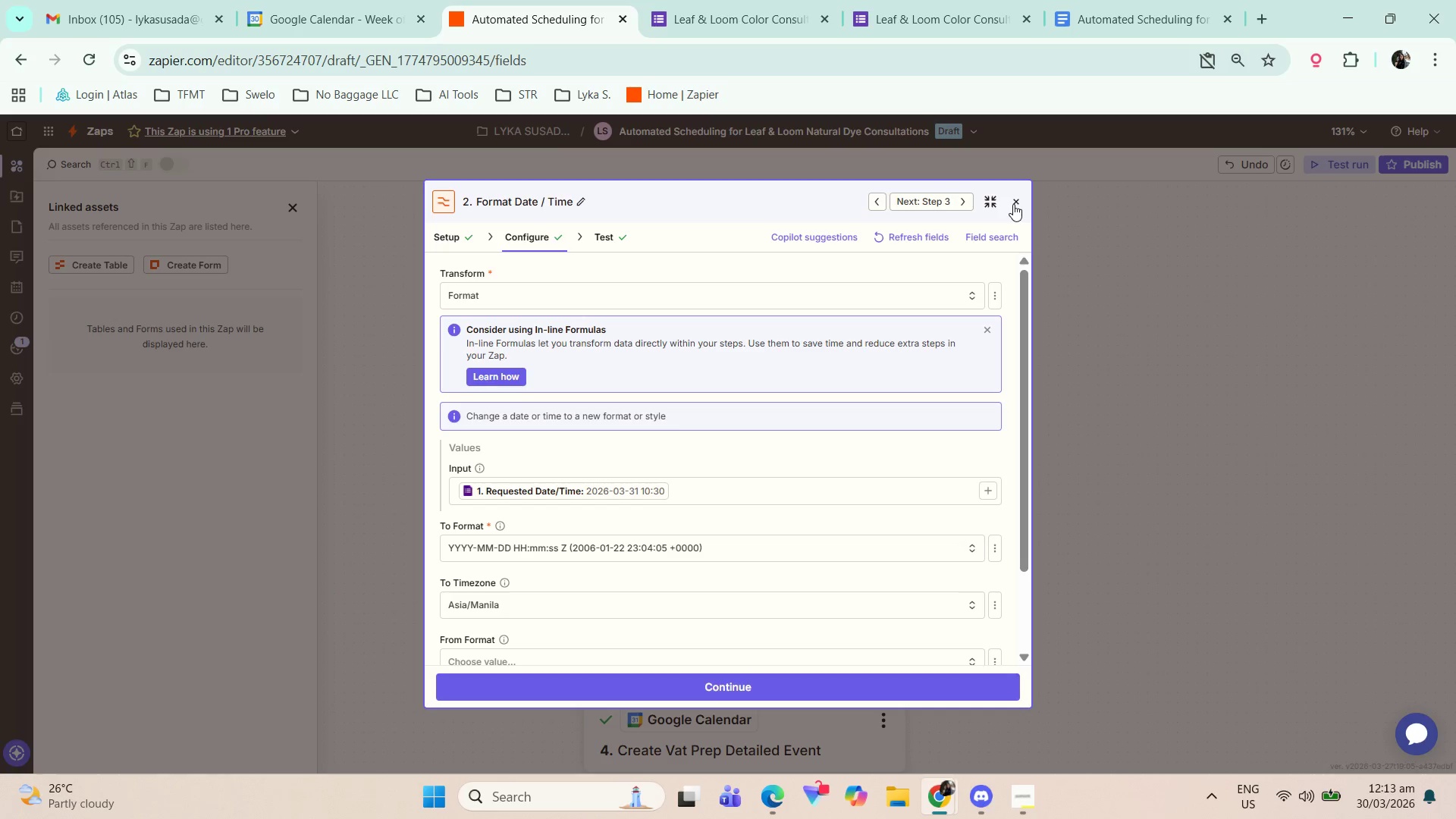 
left_click([1013, 204])
 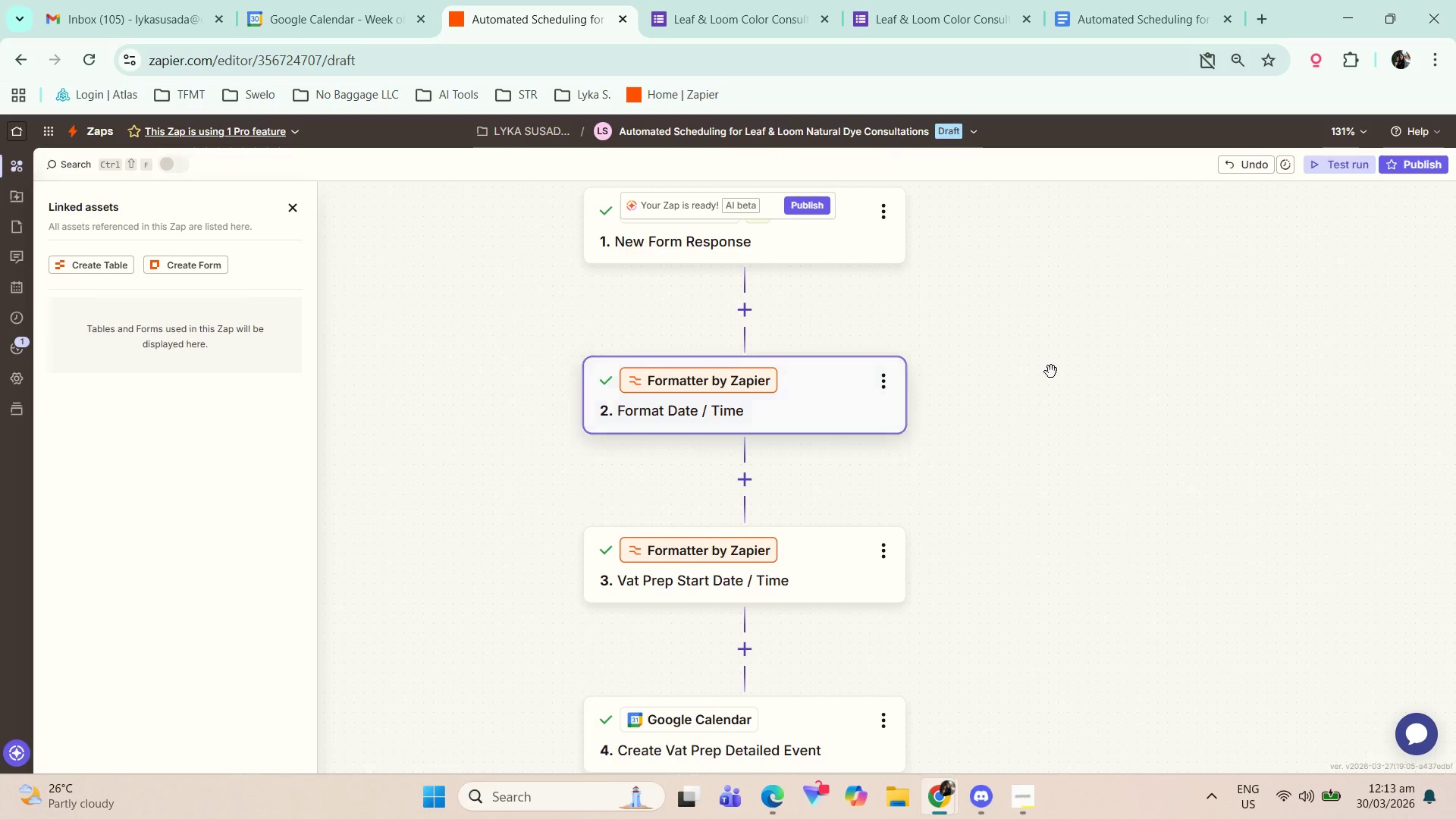 
scroll: coordinate [826, 613], scroll_direction: down, amount: 7.0
 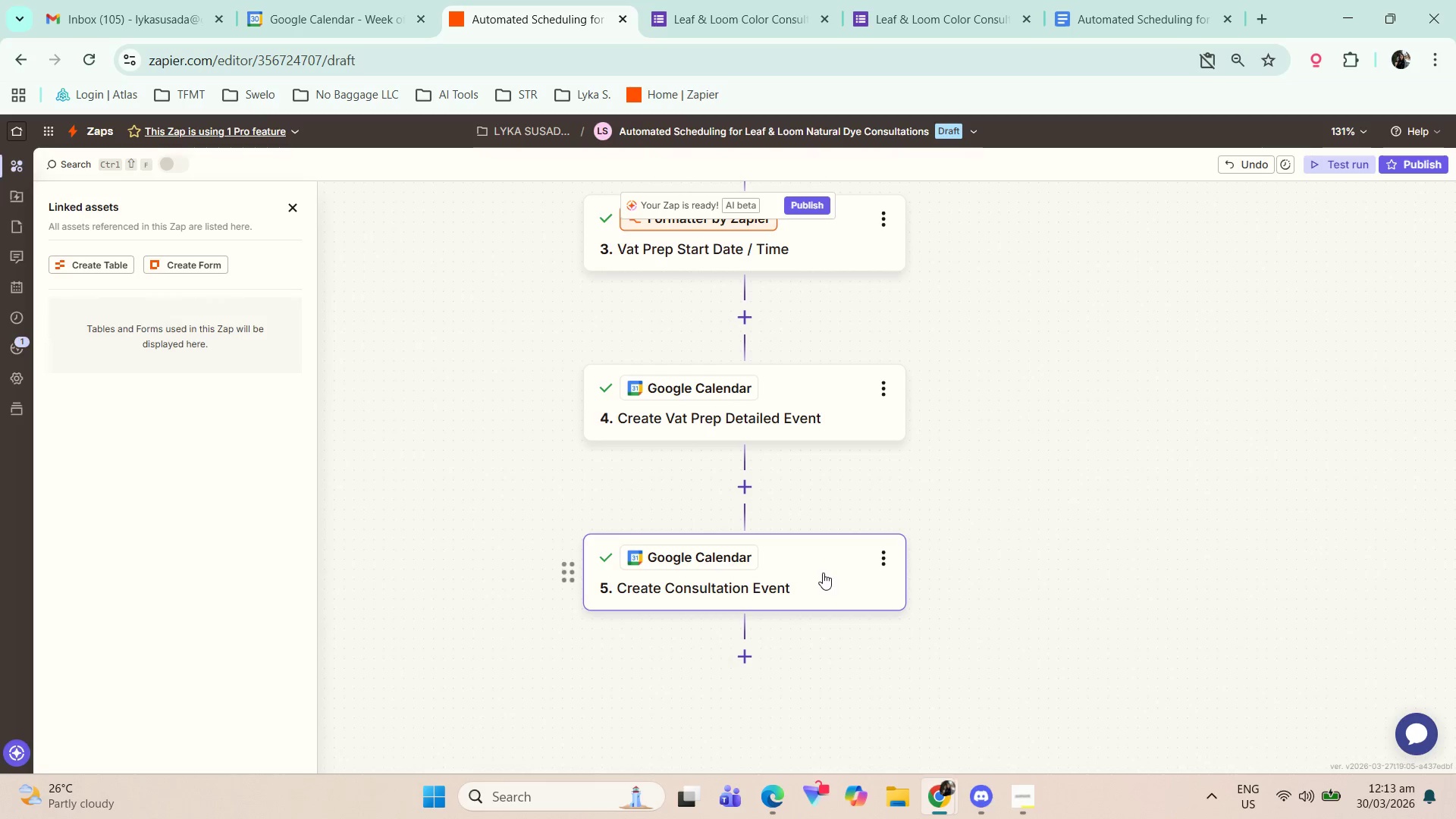 
left_click([822, 573])
 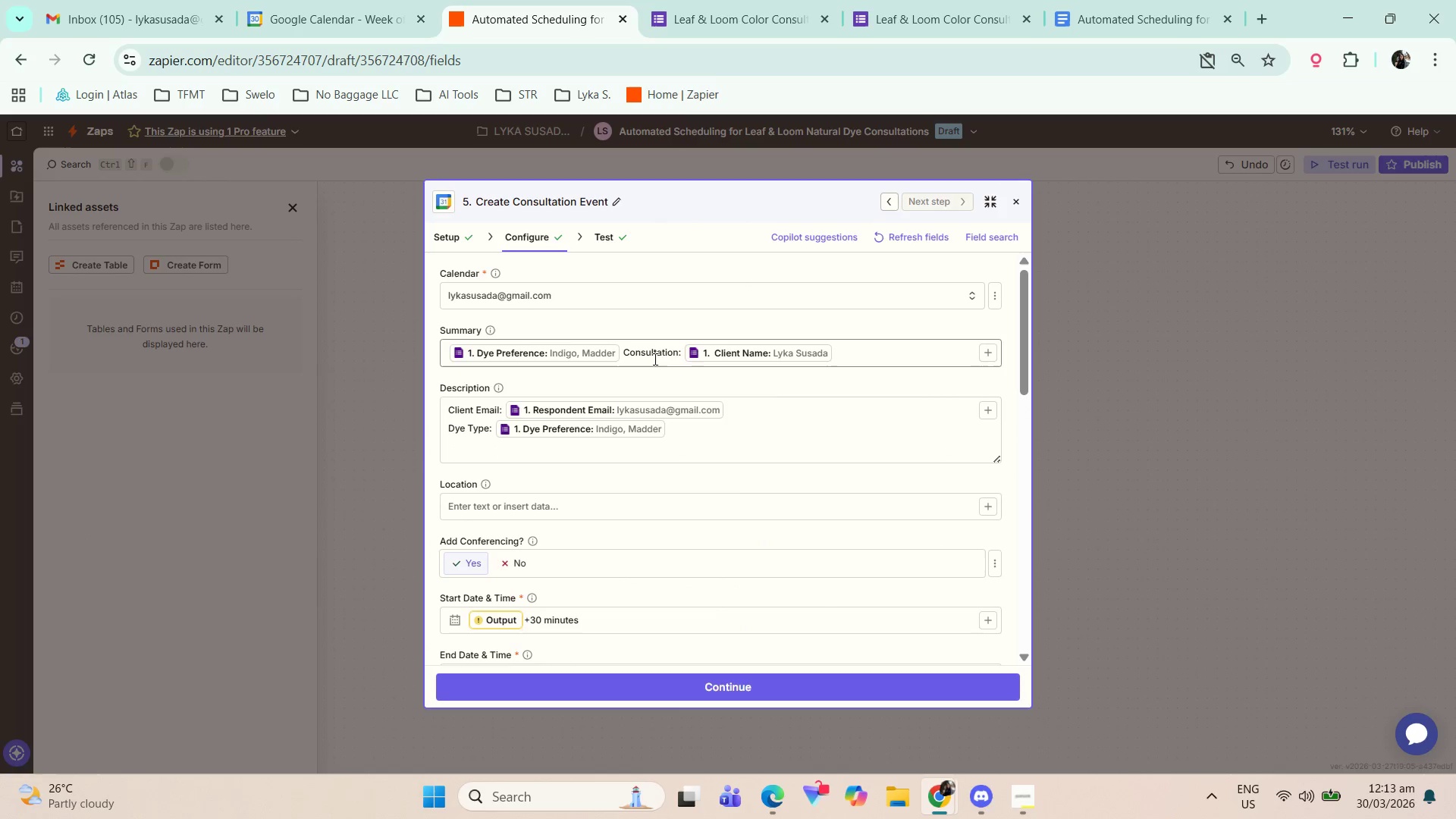 
scroll: coordinate [538, 474], scroll_direction: down, amount: 2.0
 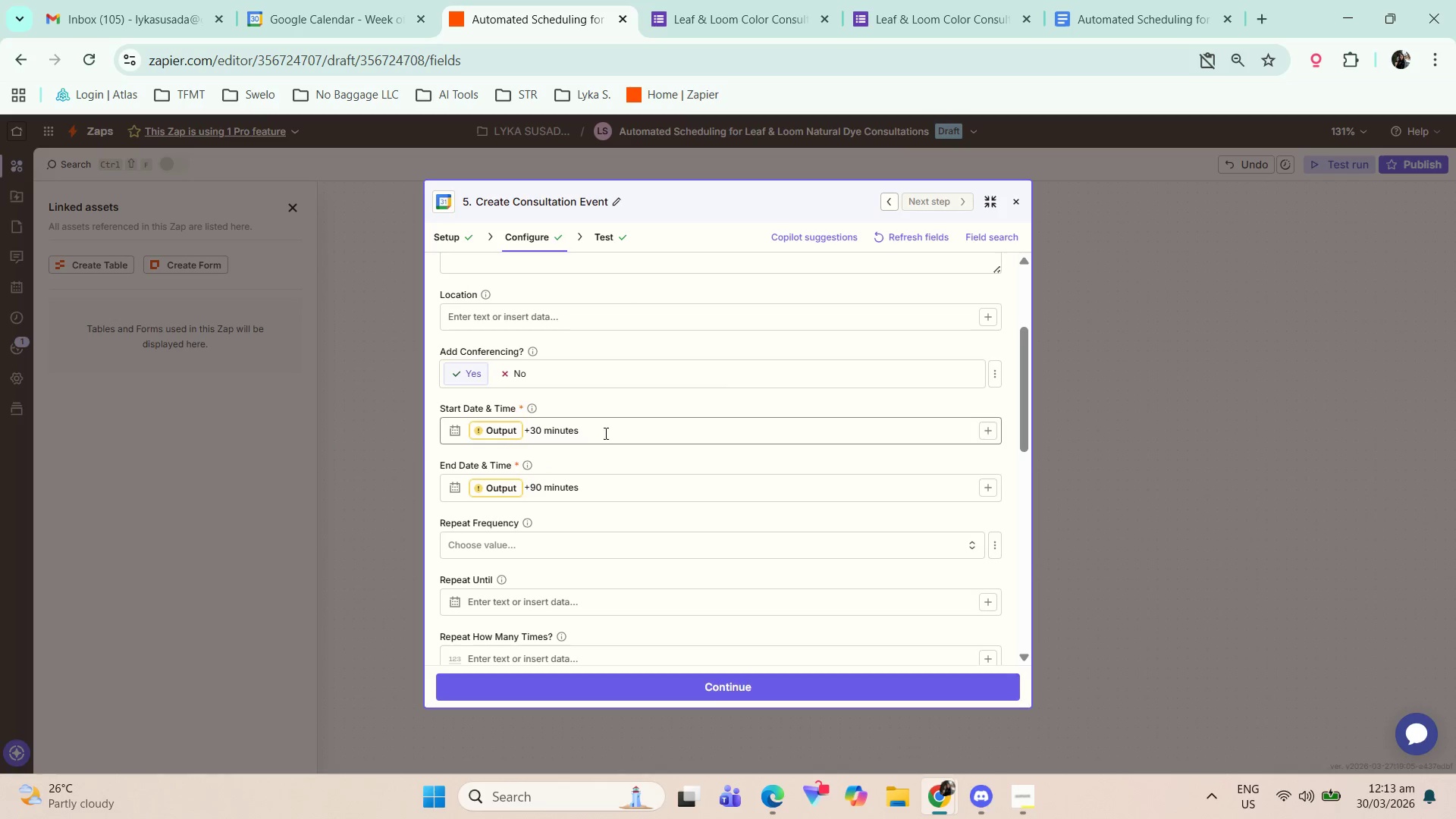 
left_click([618, 434])
 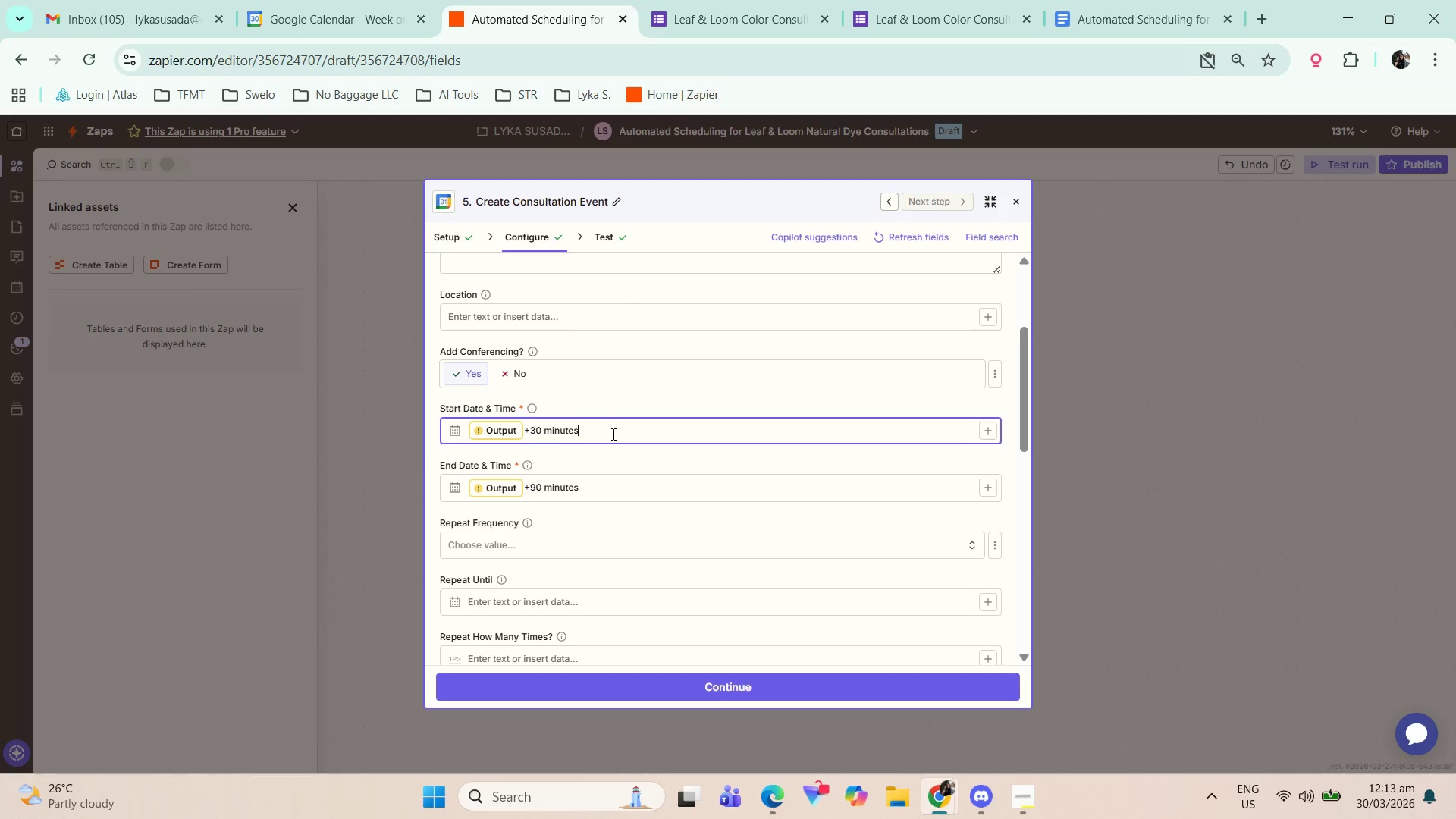 
key(Backspace)
 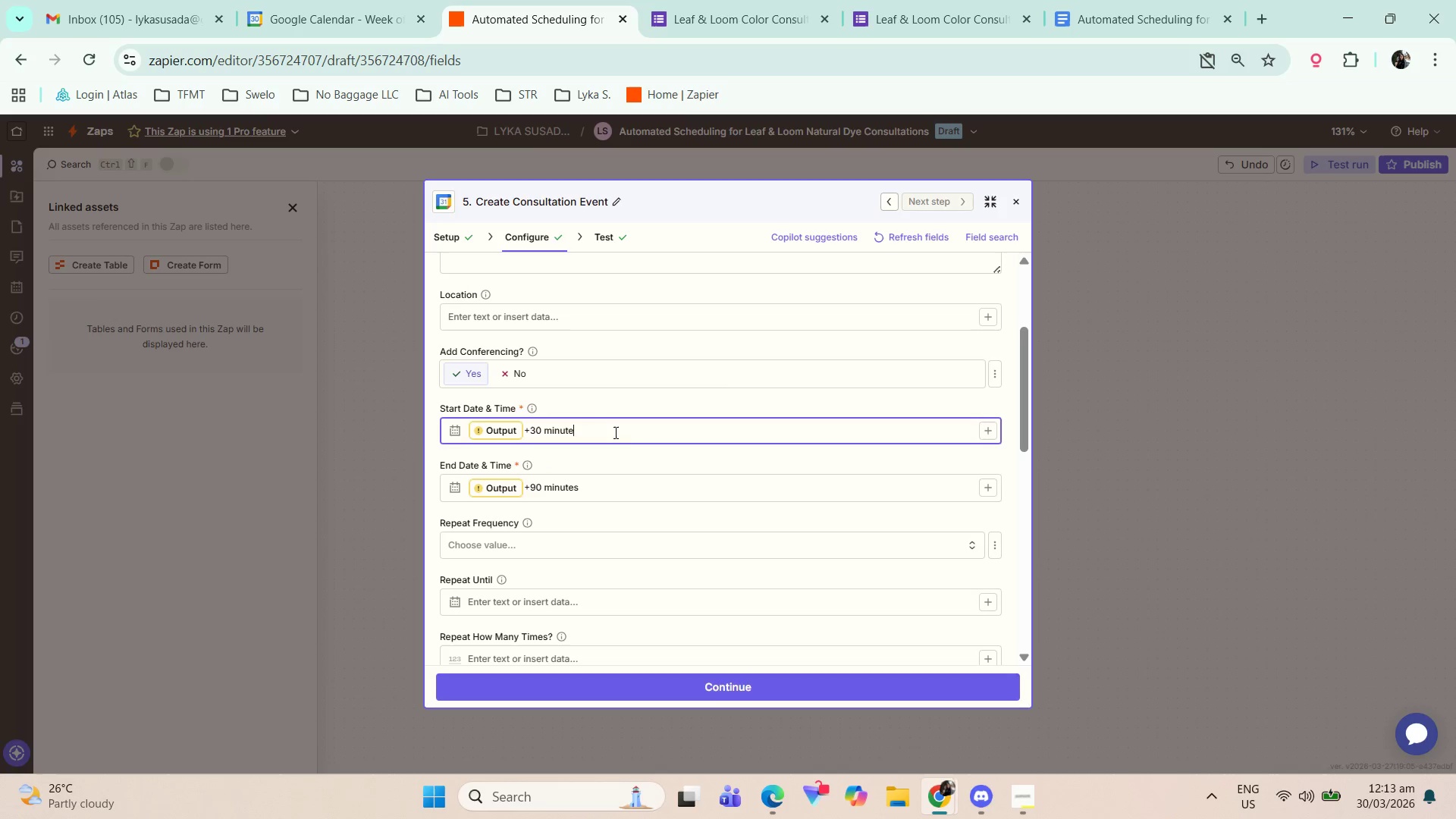 
key(Backspace)
 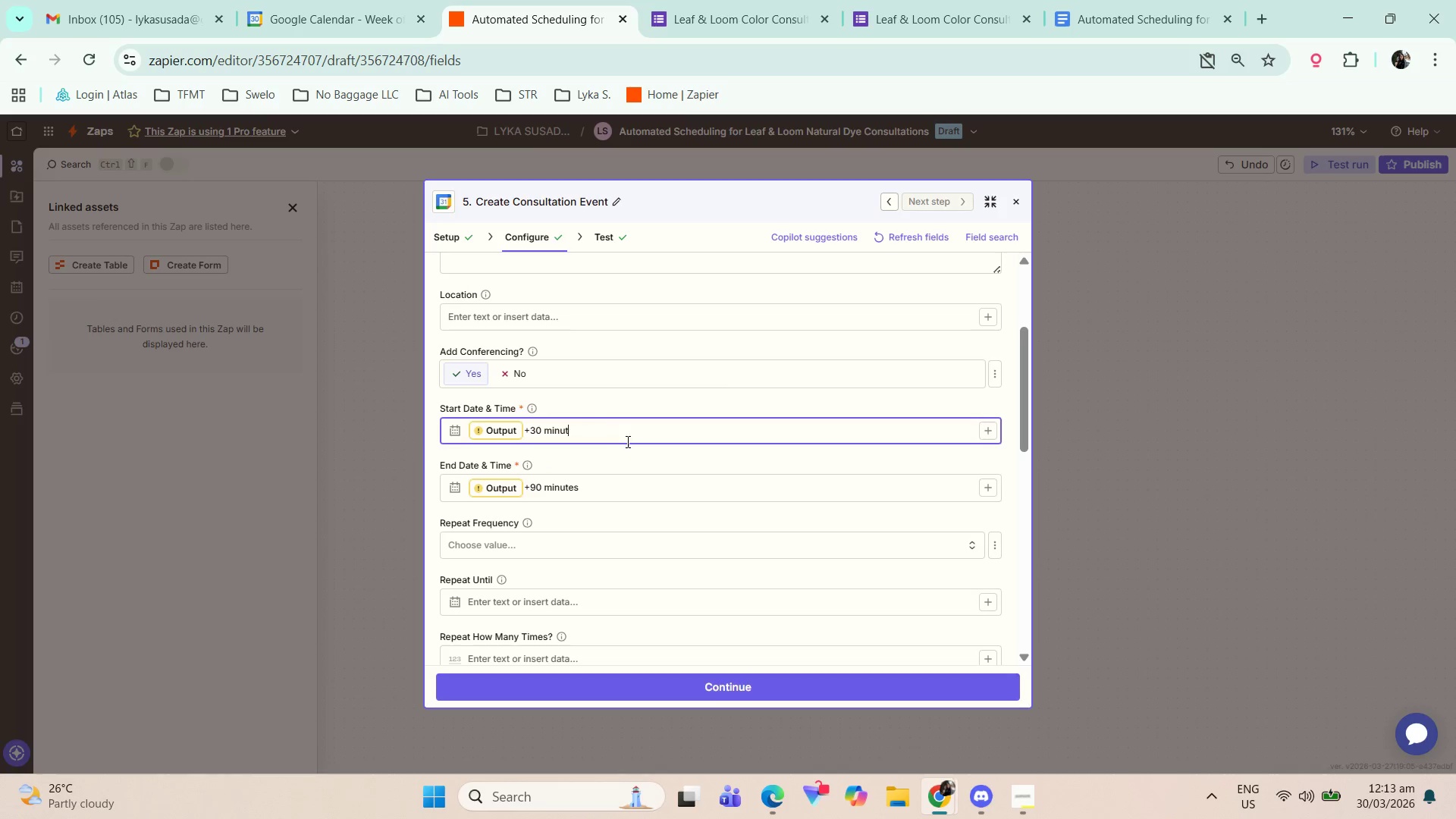 
key(Backspace)
 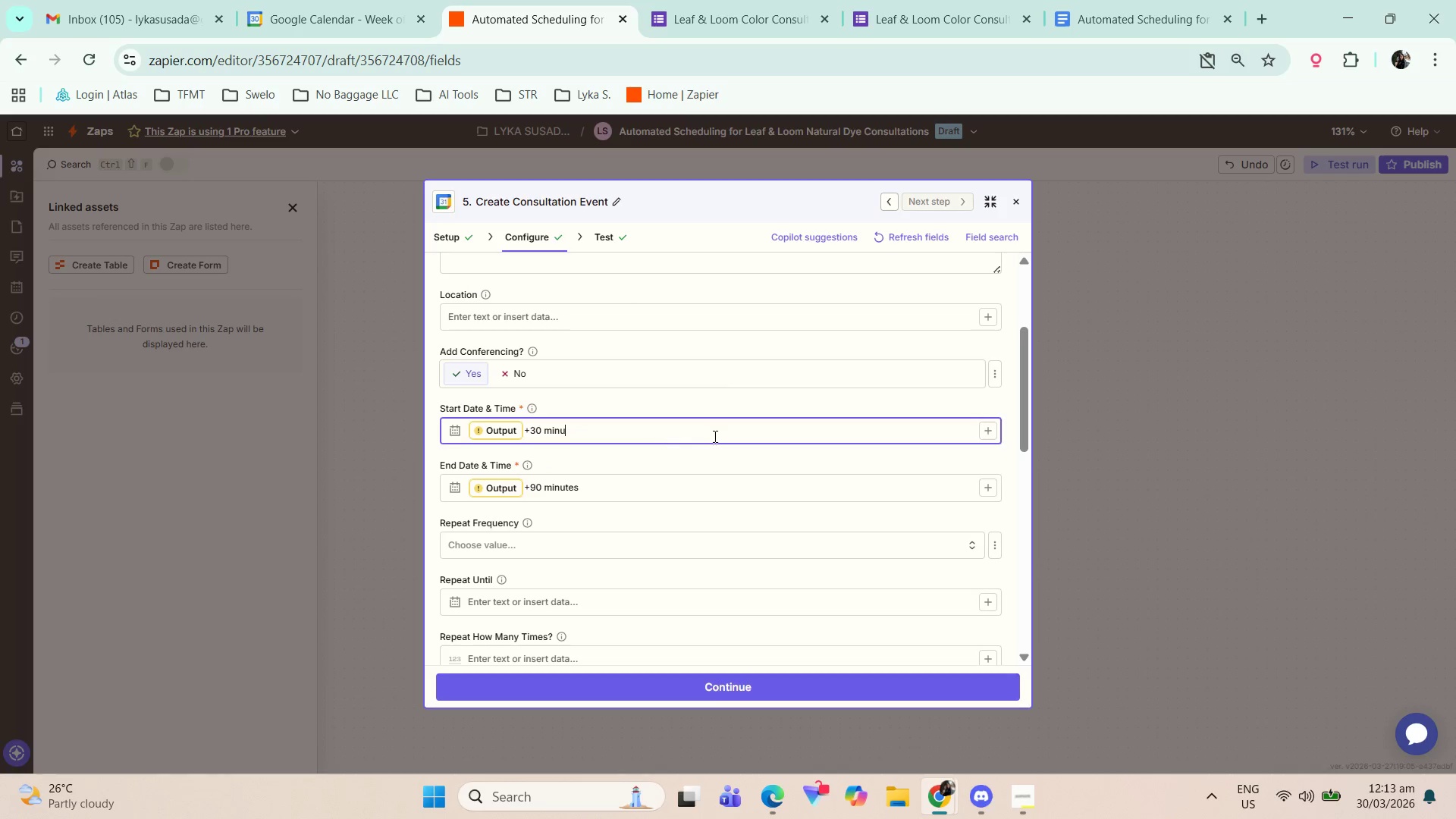 
key(Backspace)
 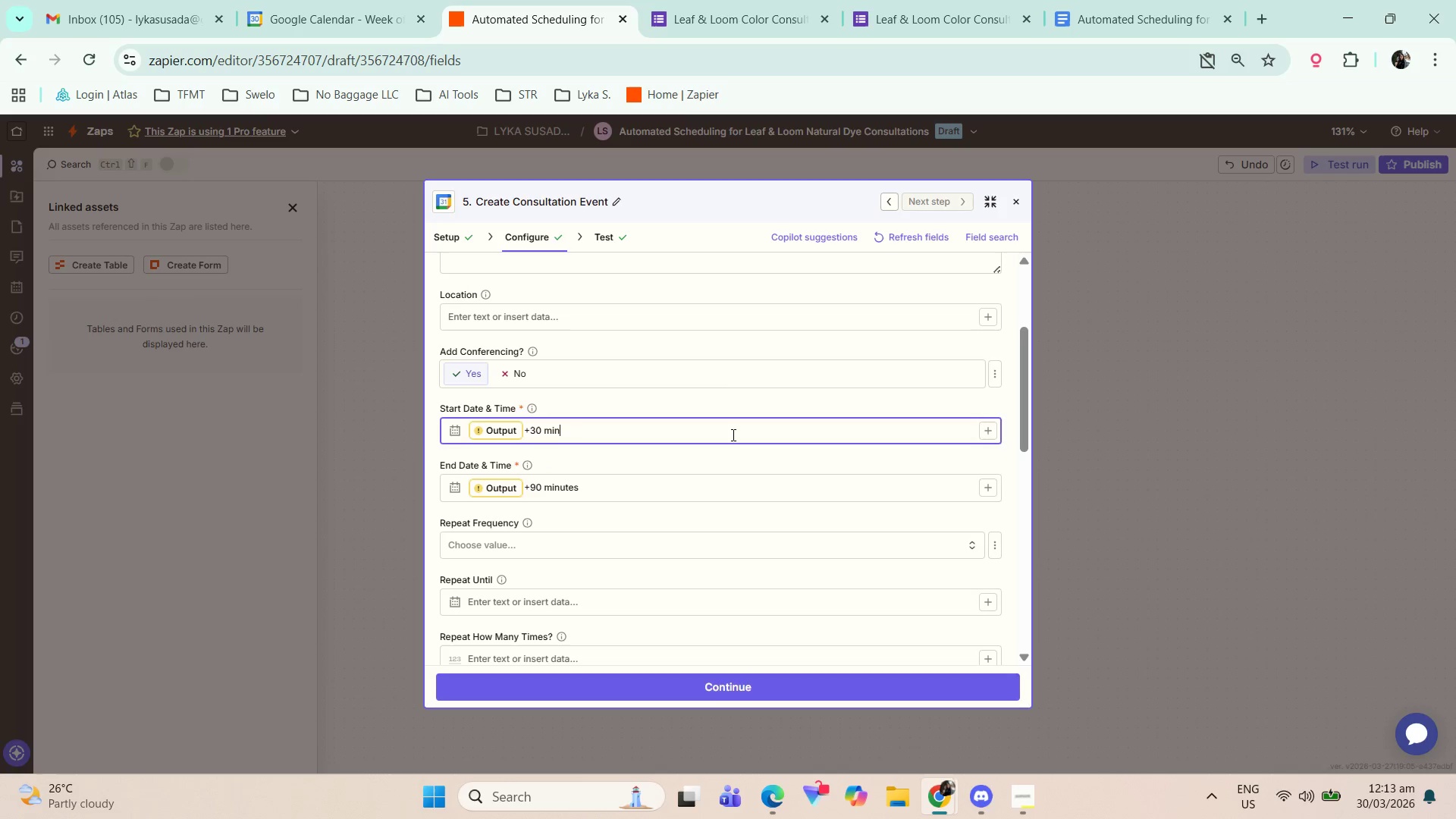 
hold_key(key=Backspace, duration=1.08)
 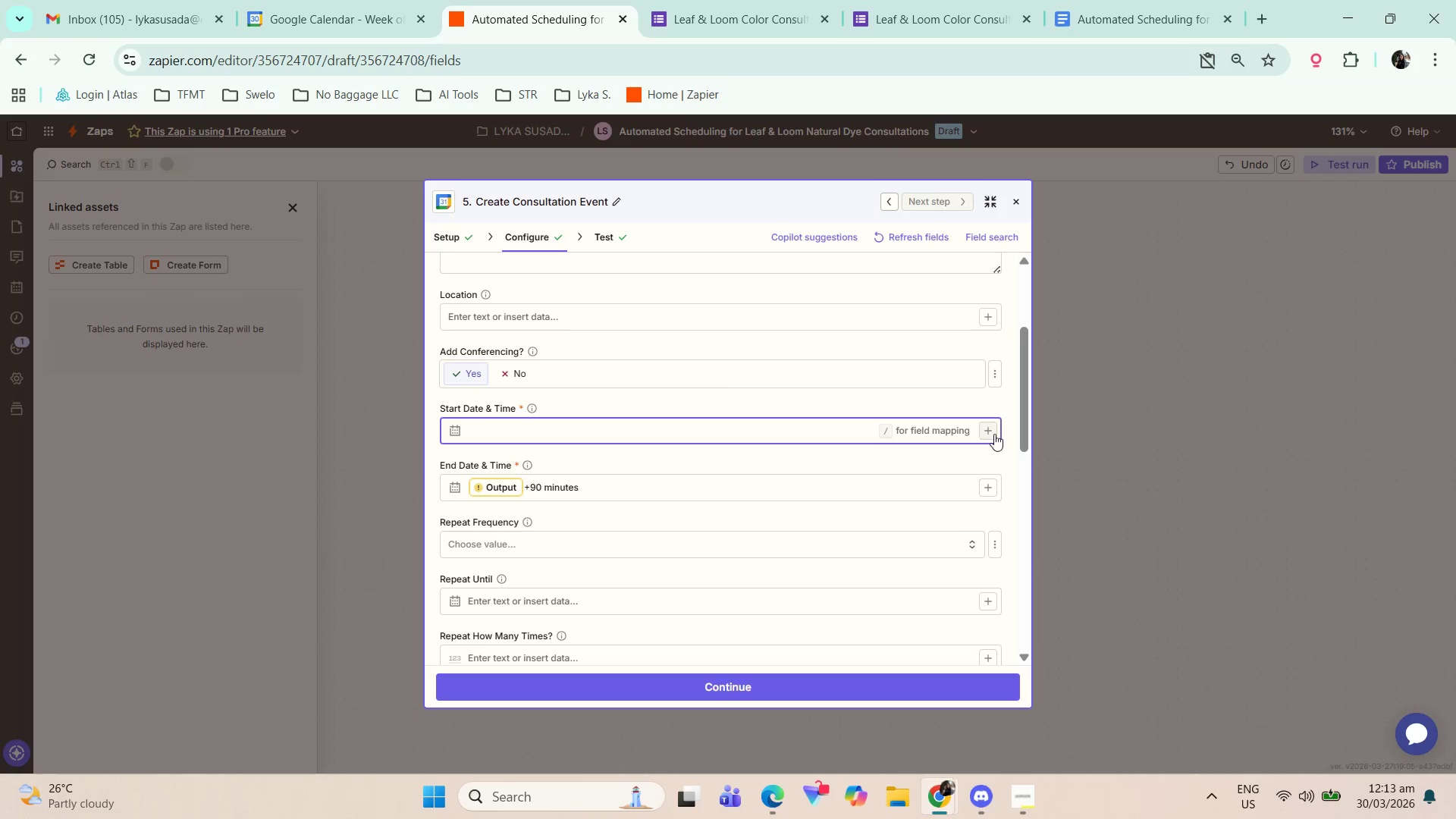 
left_click([993, 434])
 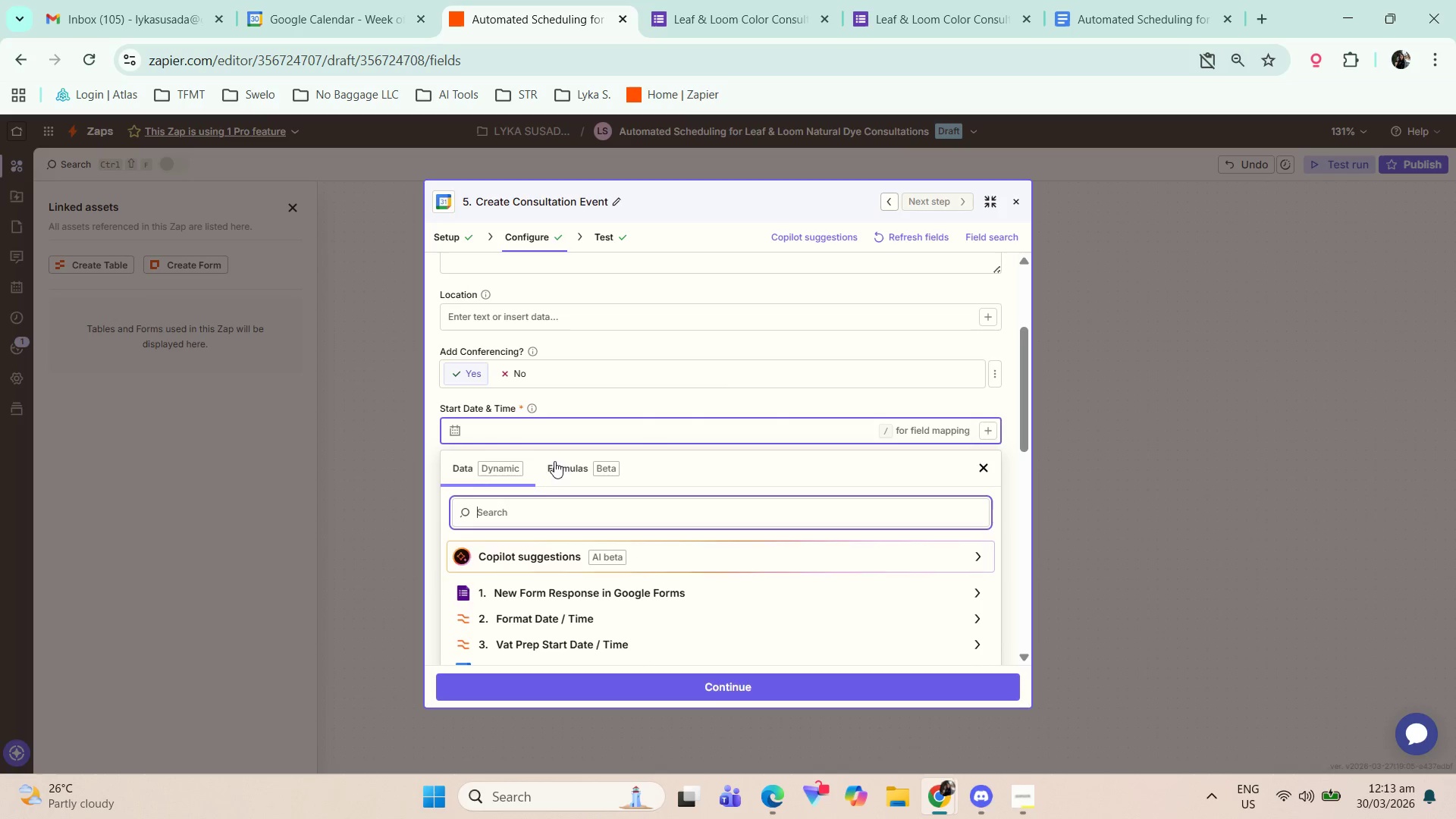 
scroll: coordinate [584, 560], scroll_direction: down, amount: 1.0
 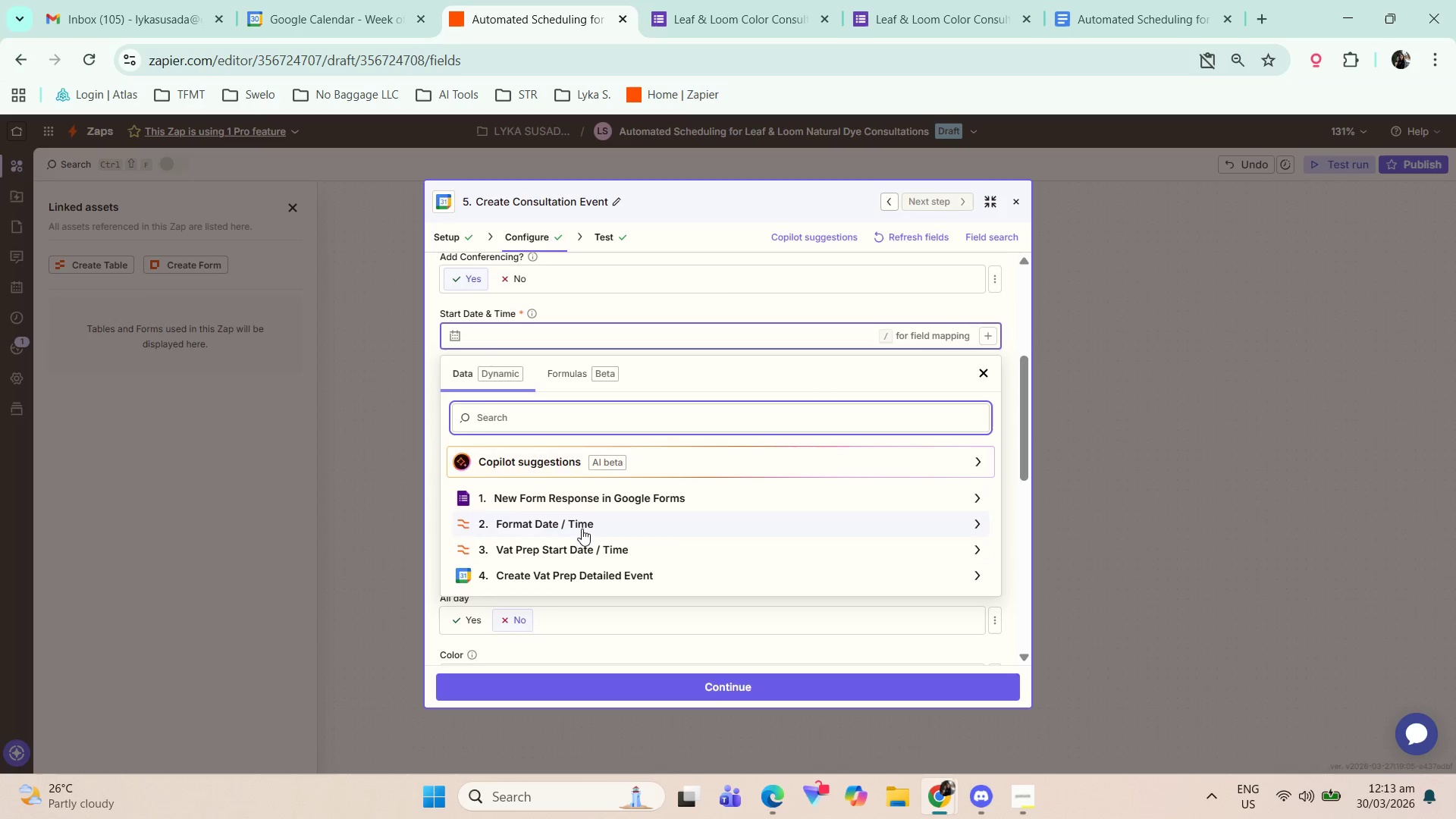 
left_click([584, 529])
 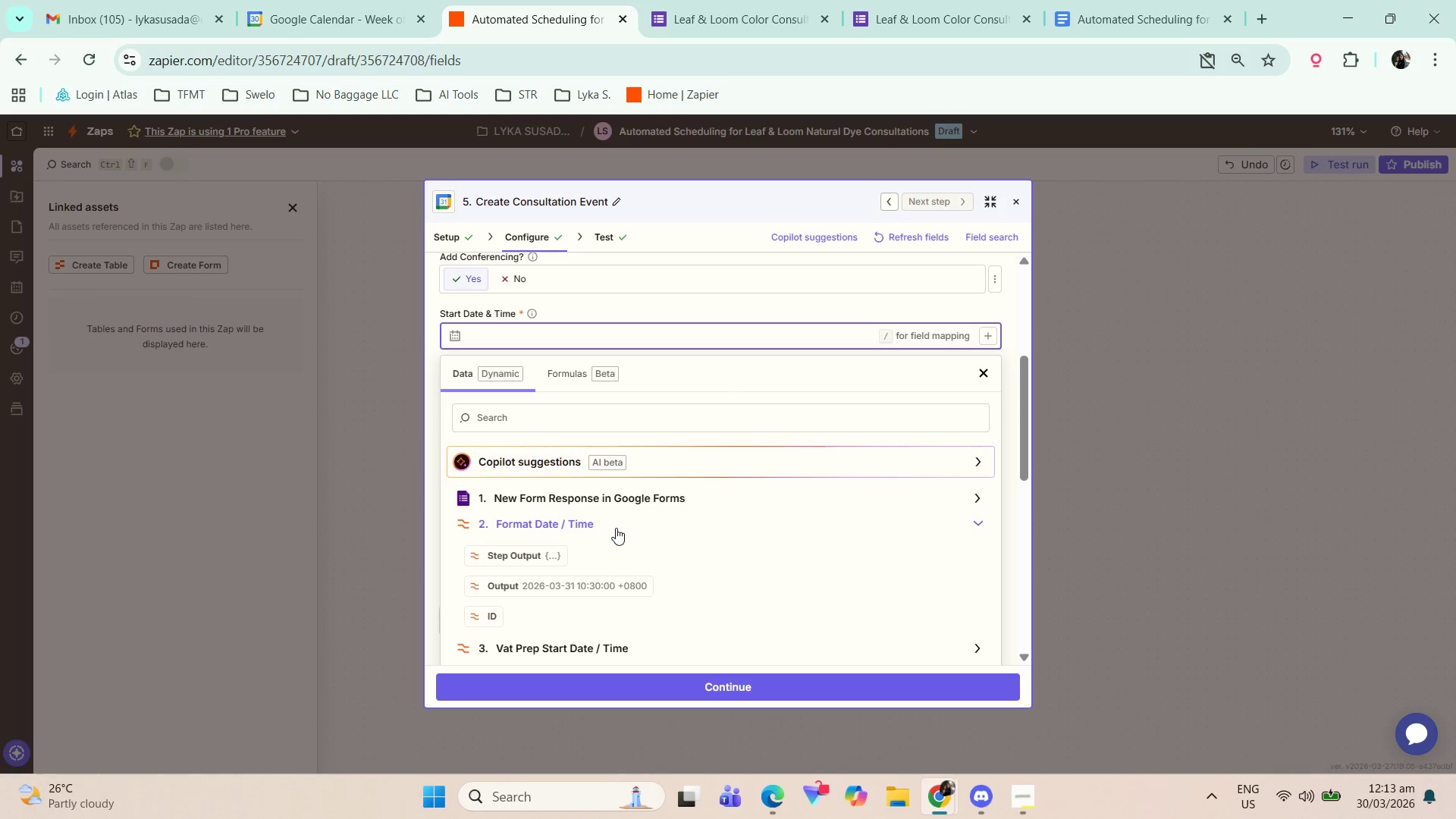 
left_click([632, 587])
 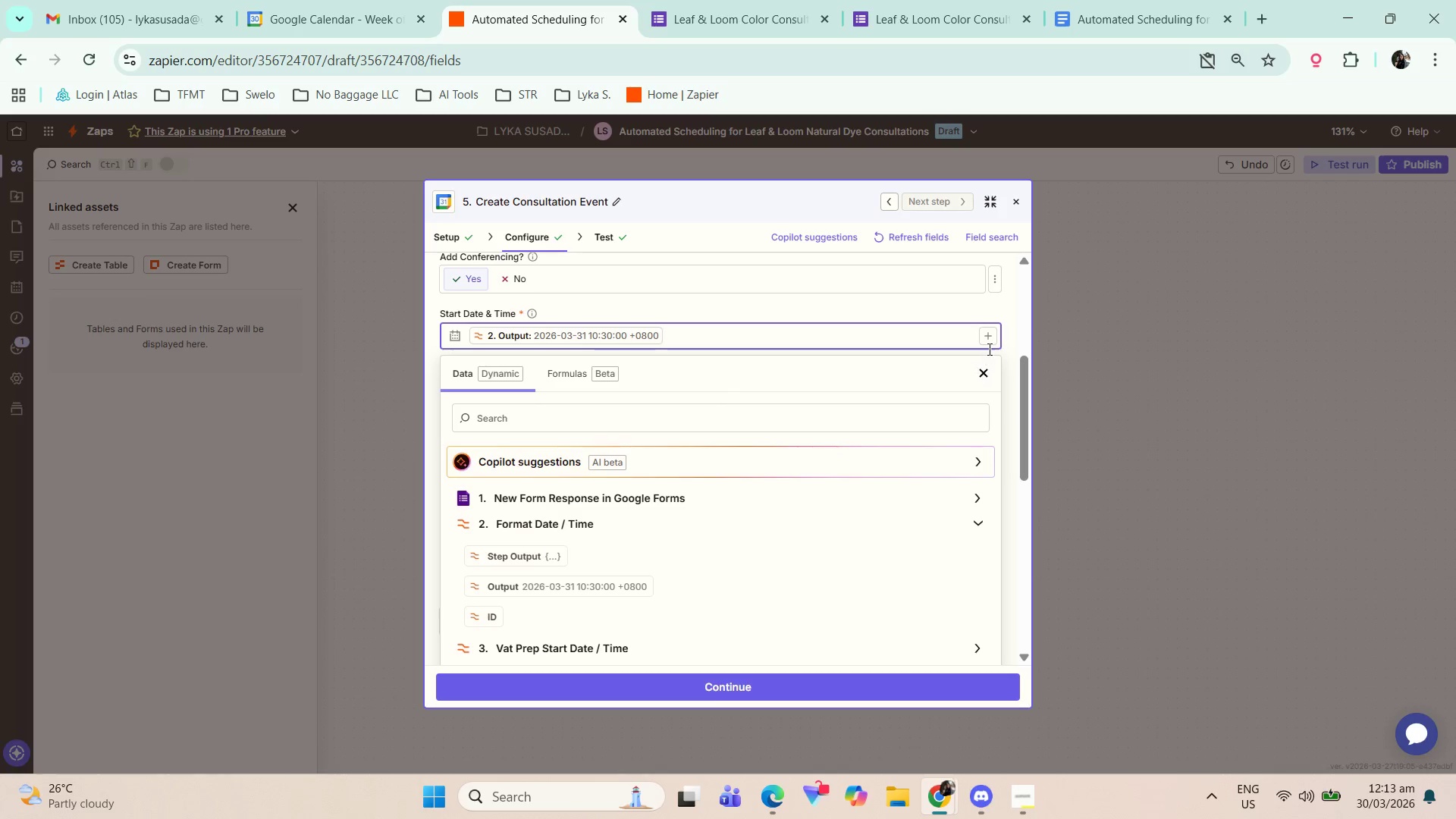 
left_click([1006, 337])
 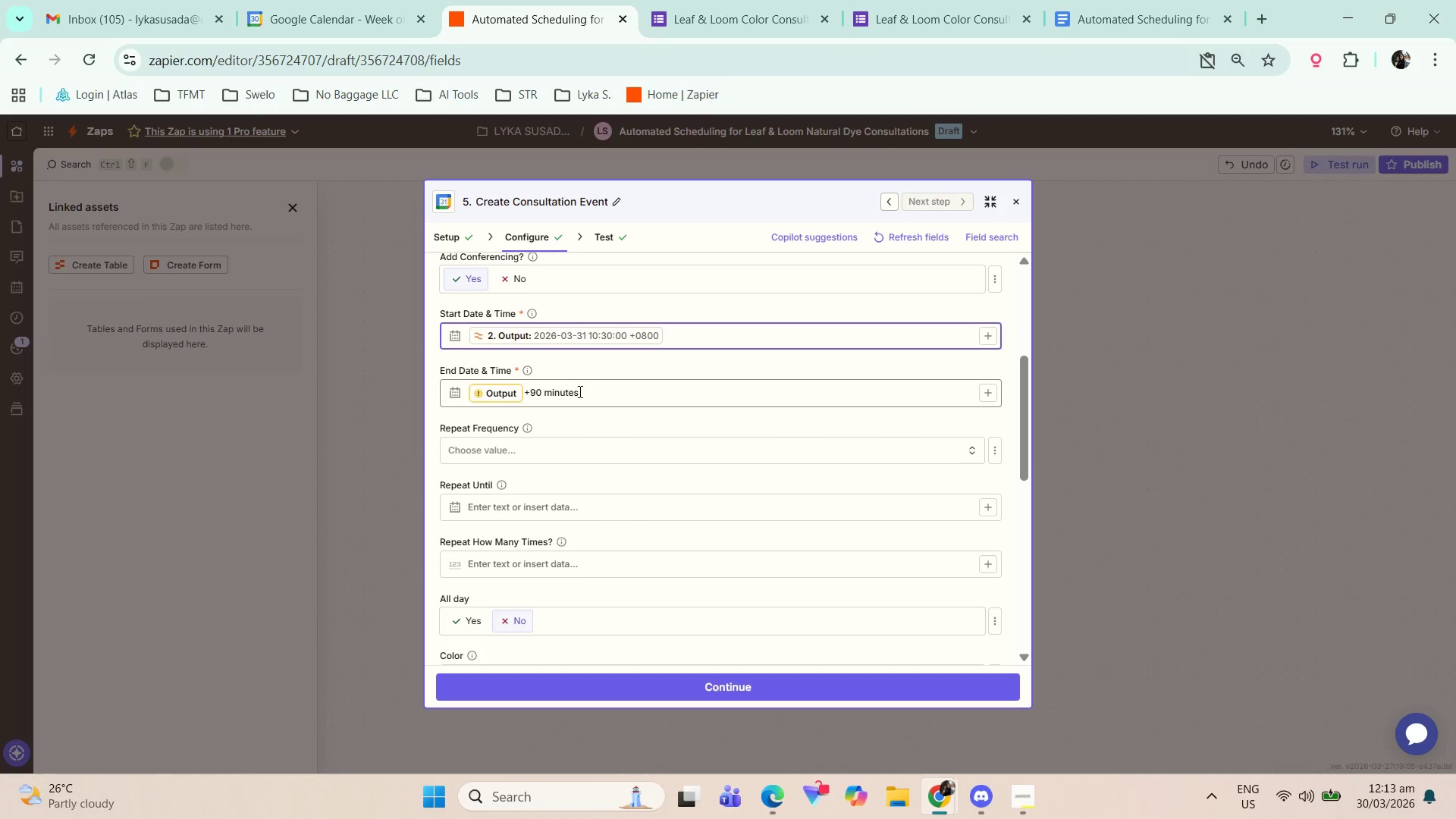 
left_click([616, 389])
 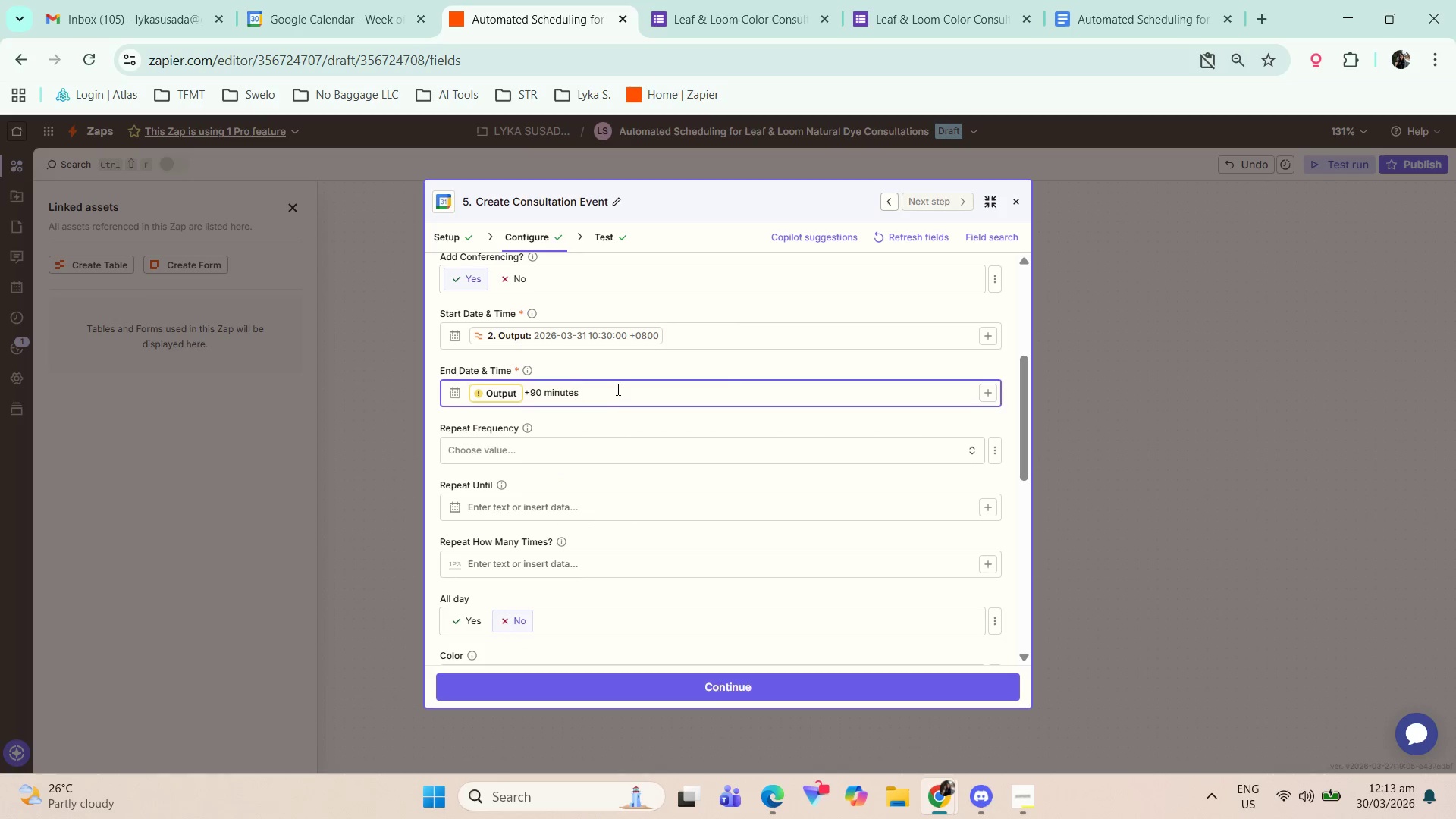 
key(Backspace)
 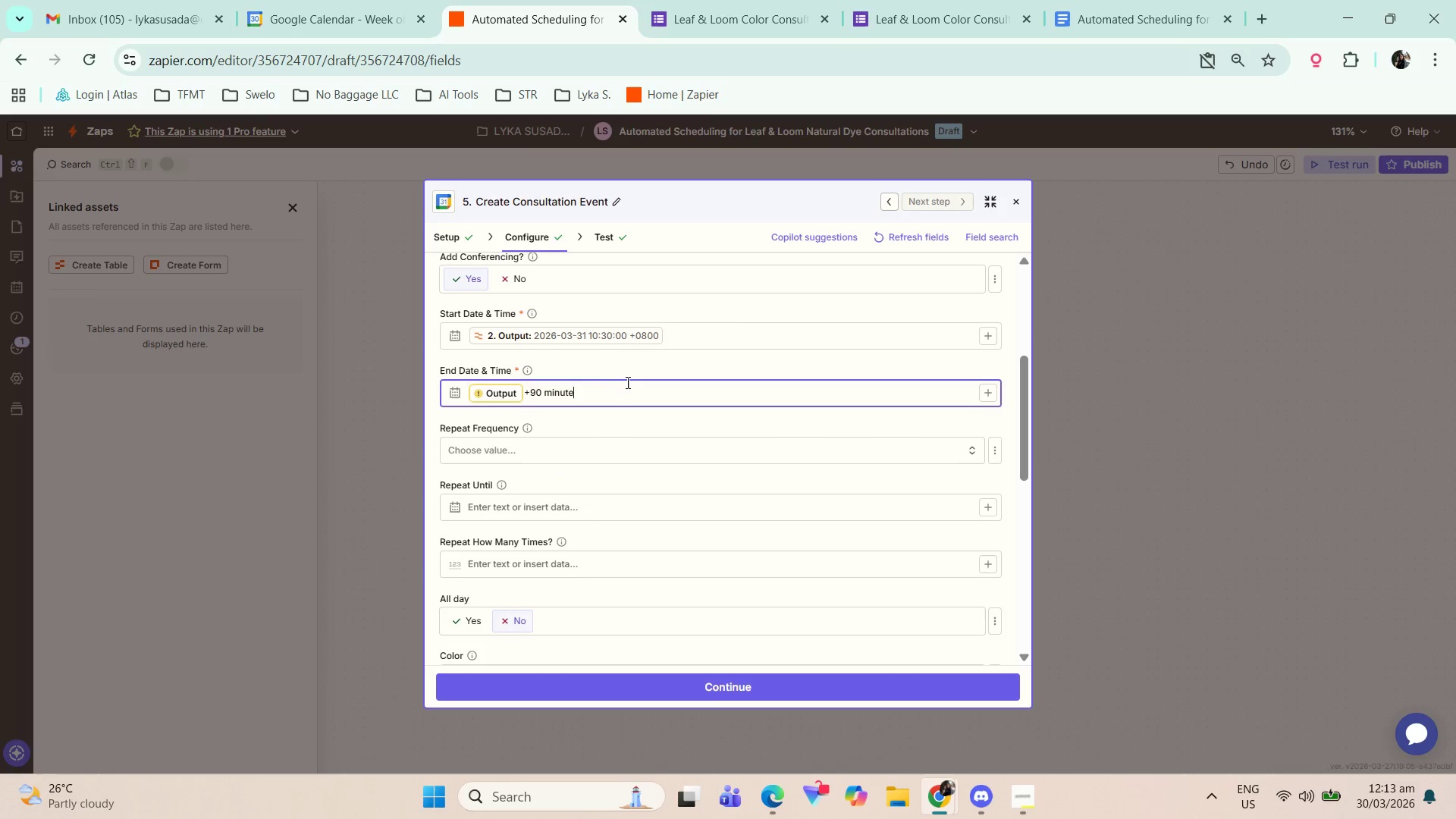 
key(Backspace)
 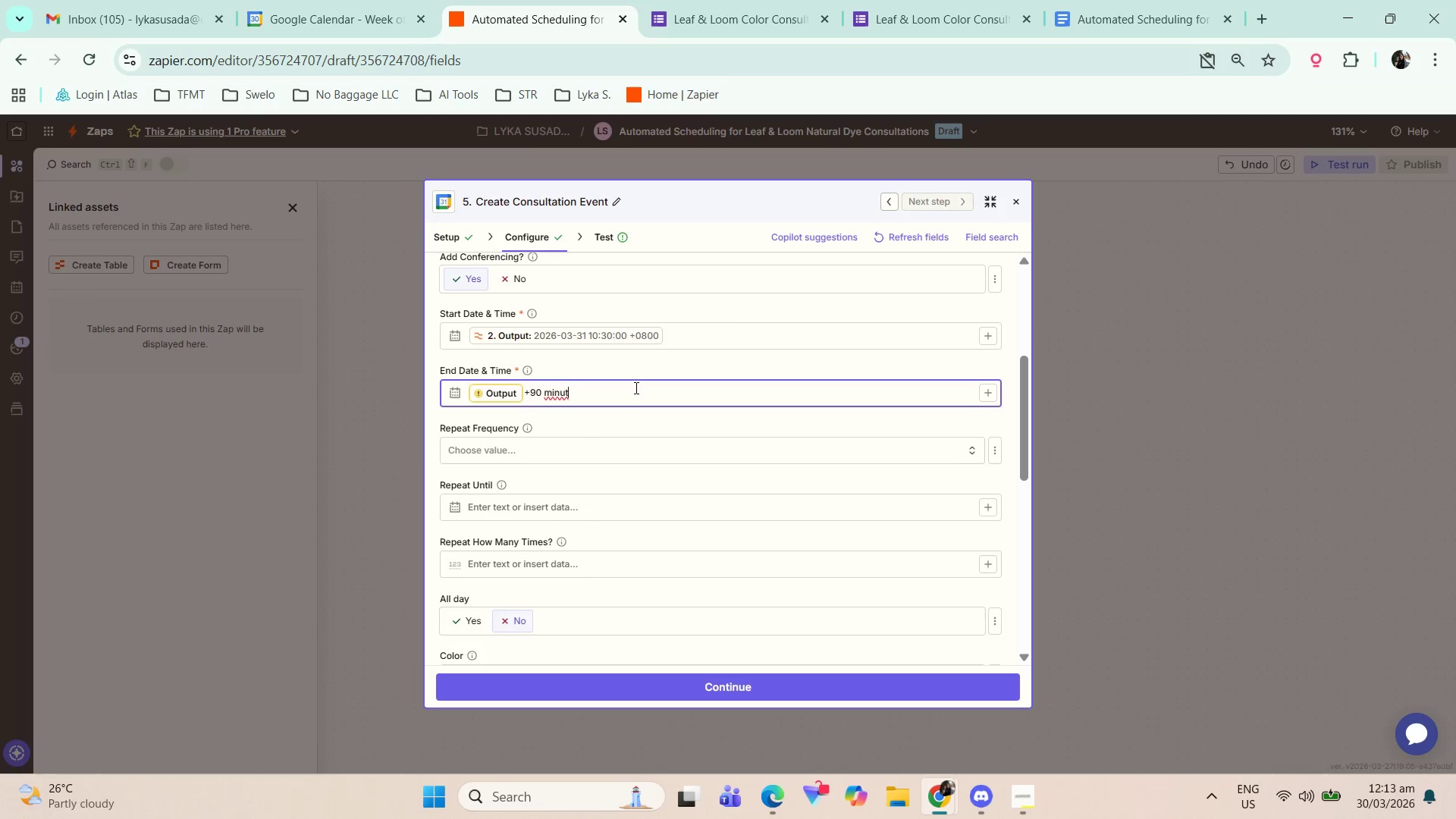 
key(Backspace)
 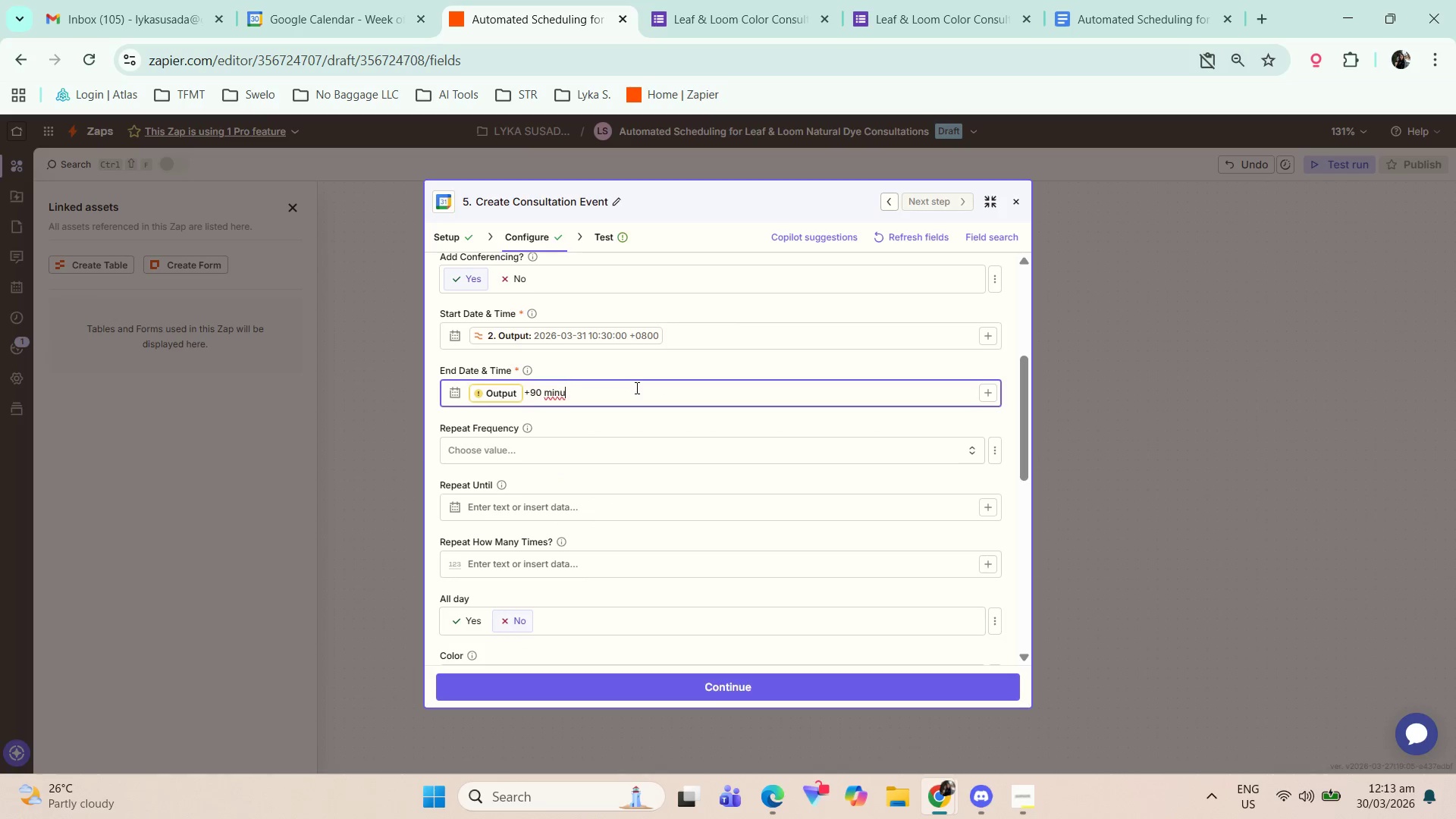 
key(Backspace)
 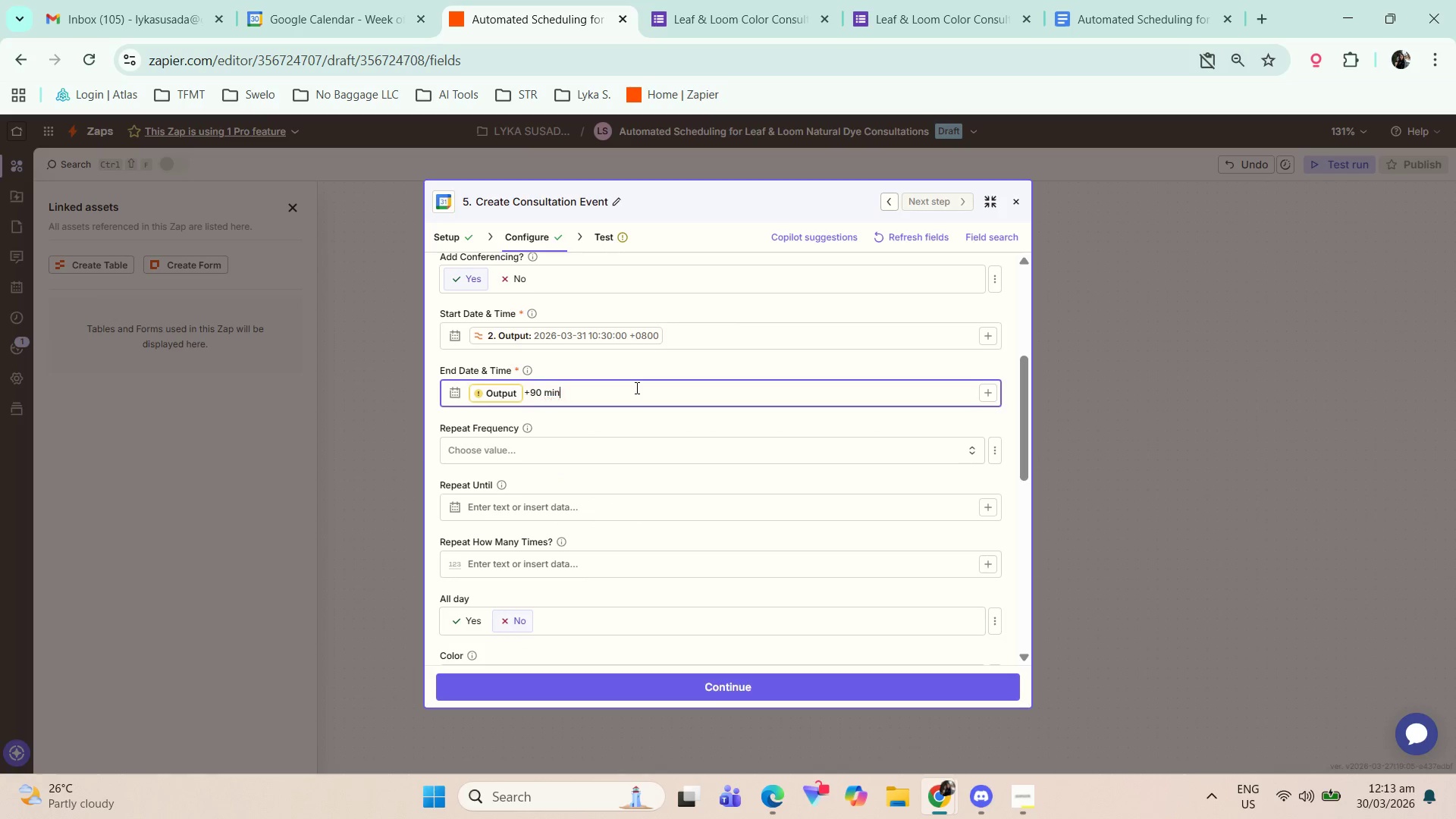 
key(Backspace)
 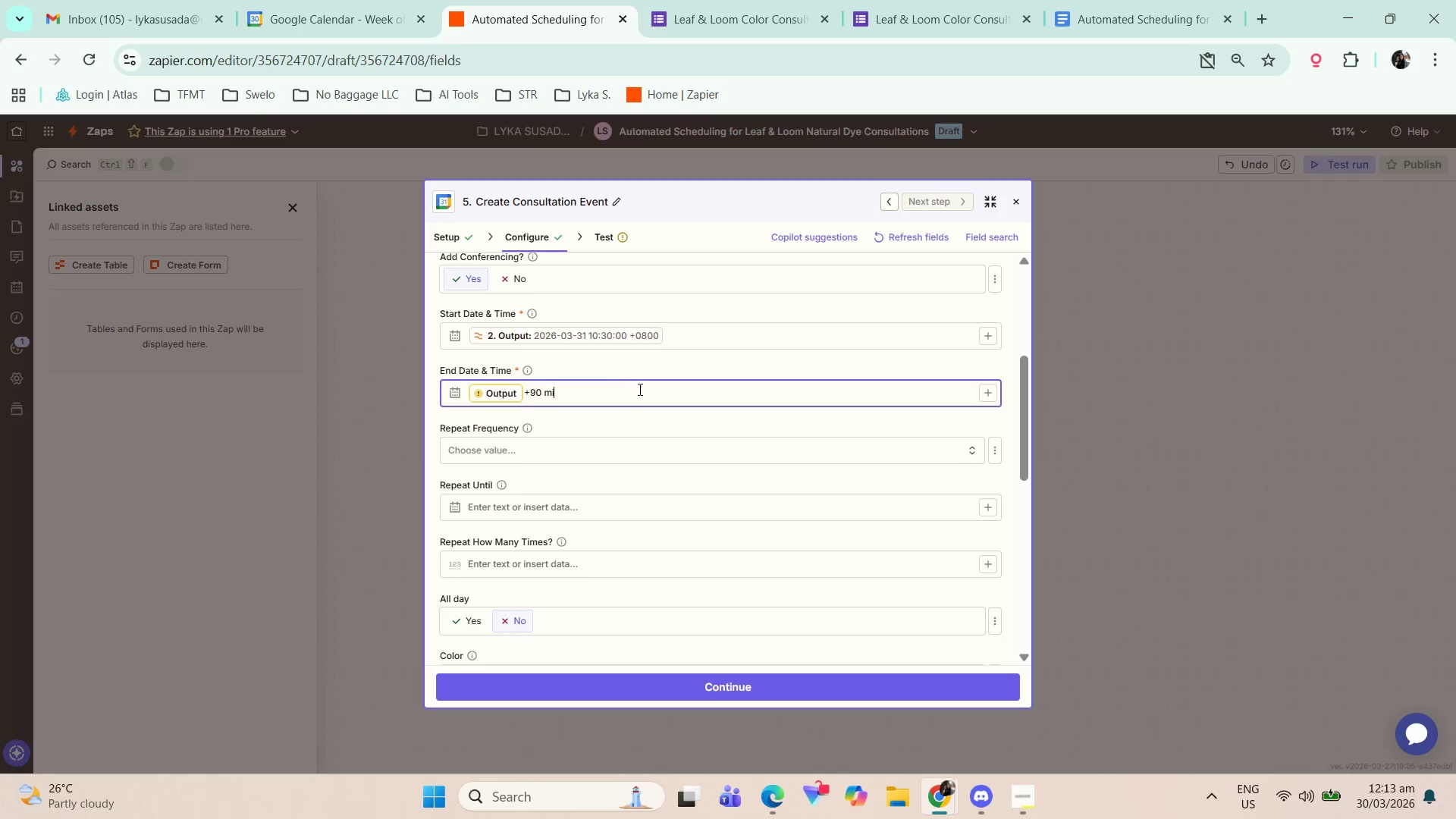 
hold_key(key=Backspace, duration=1.08)
 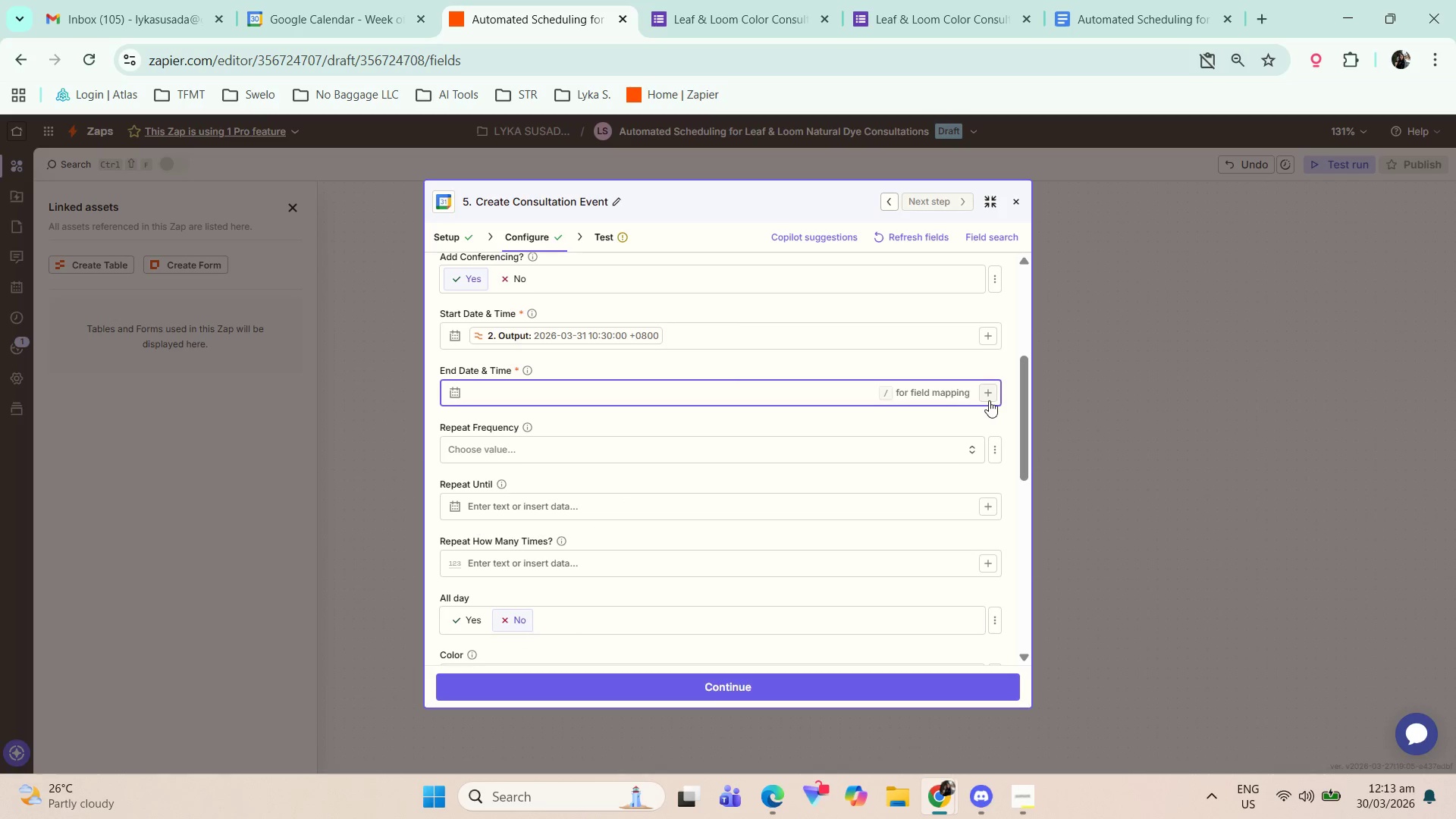 
left_click([988, 399])
 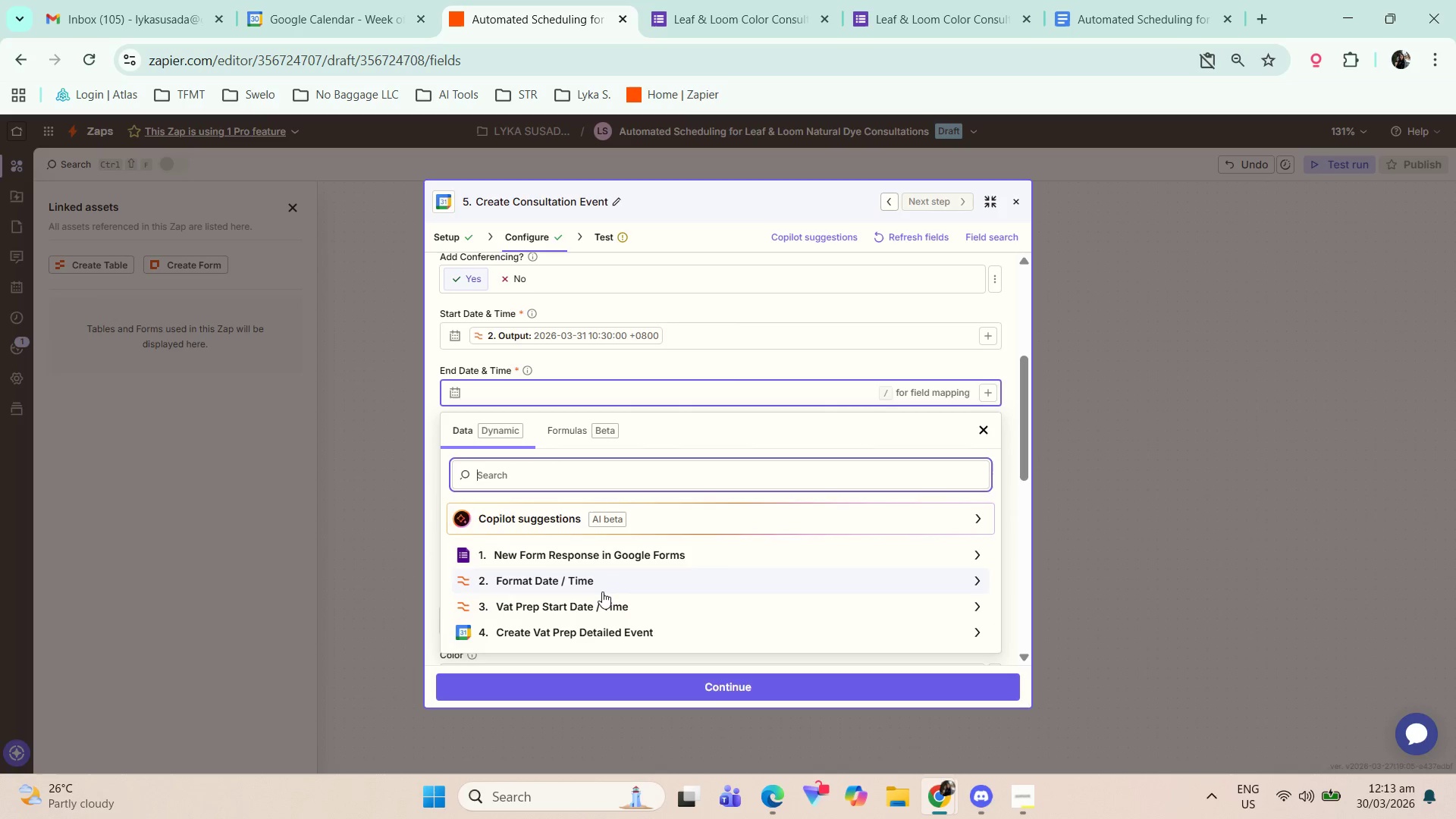 
left_click([615, 584])
 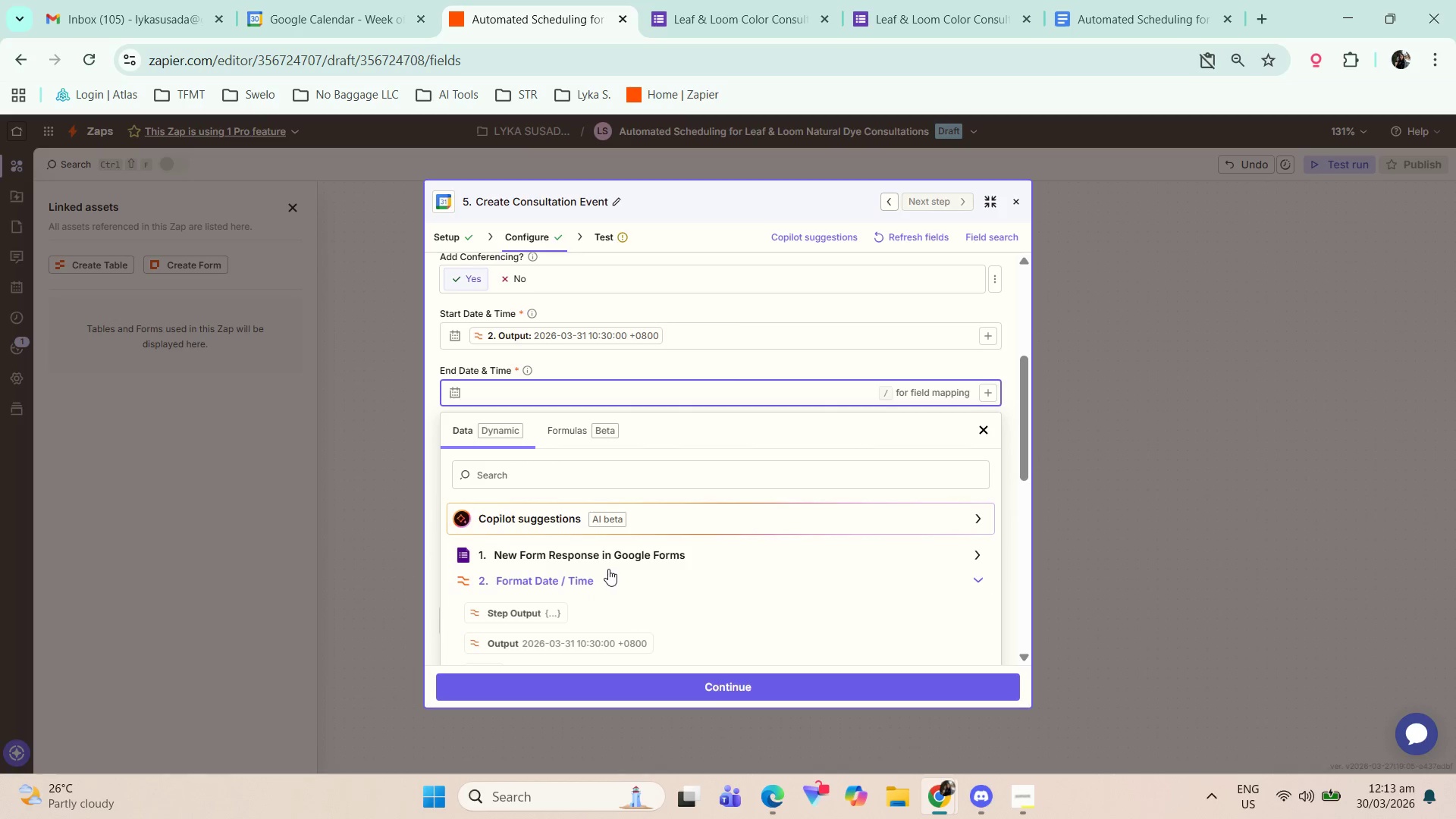 
scroll: coordinate [608, 569], scroll_direction: down, amount: 1.0
 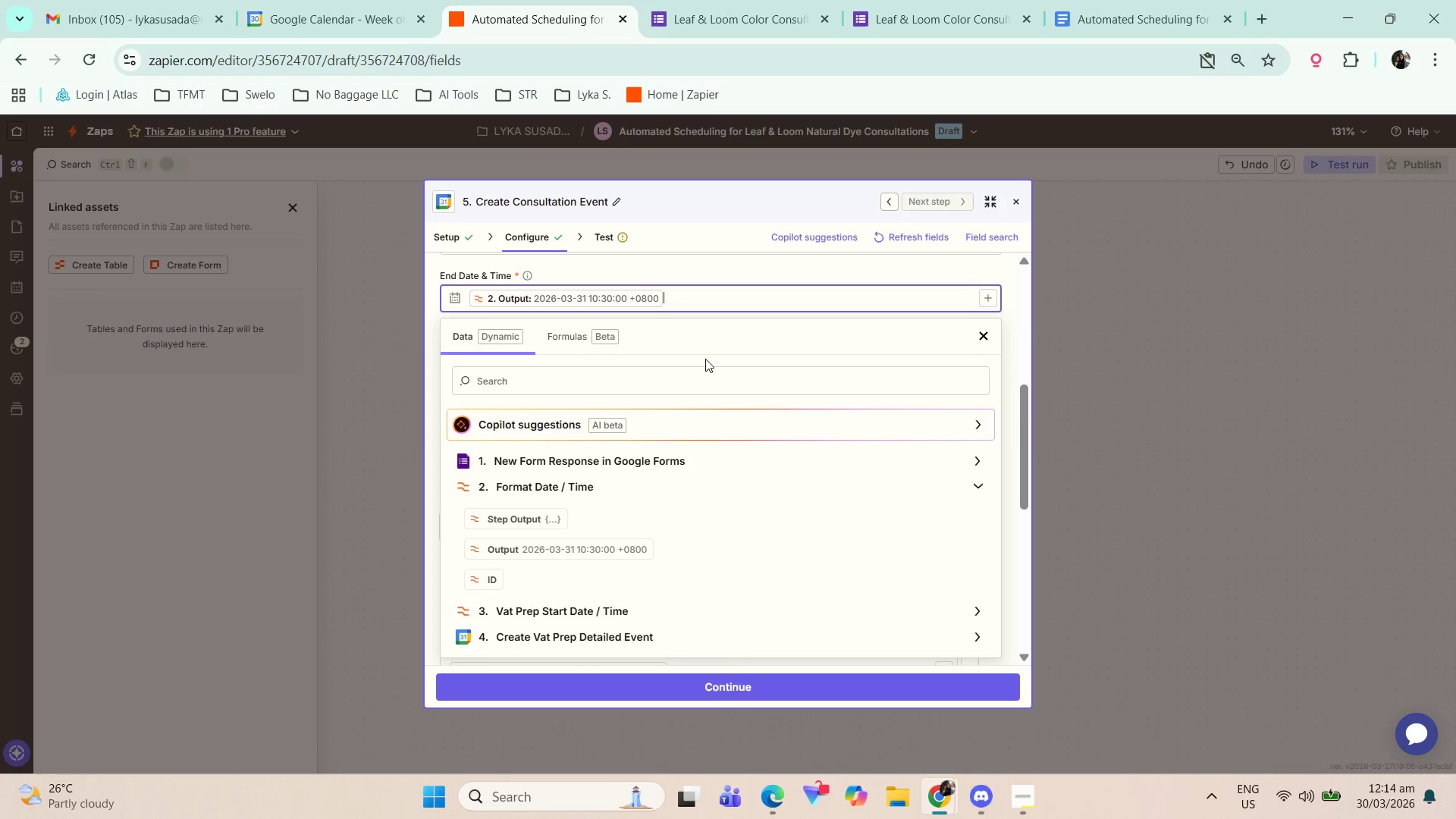 
wait(5.34)
 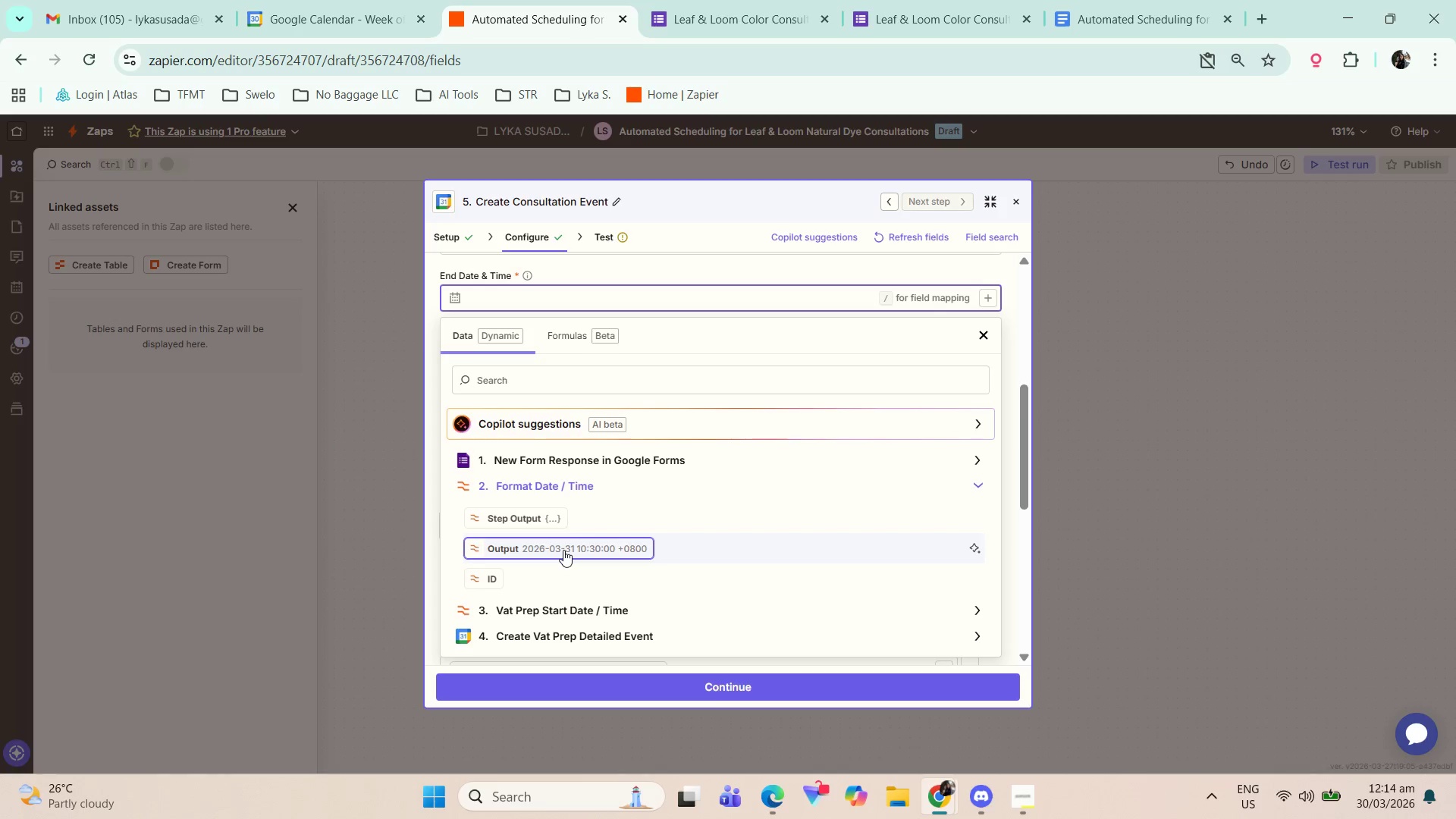 
type(+60 minutes)
 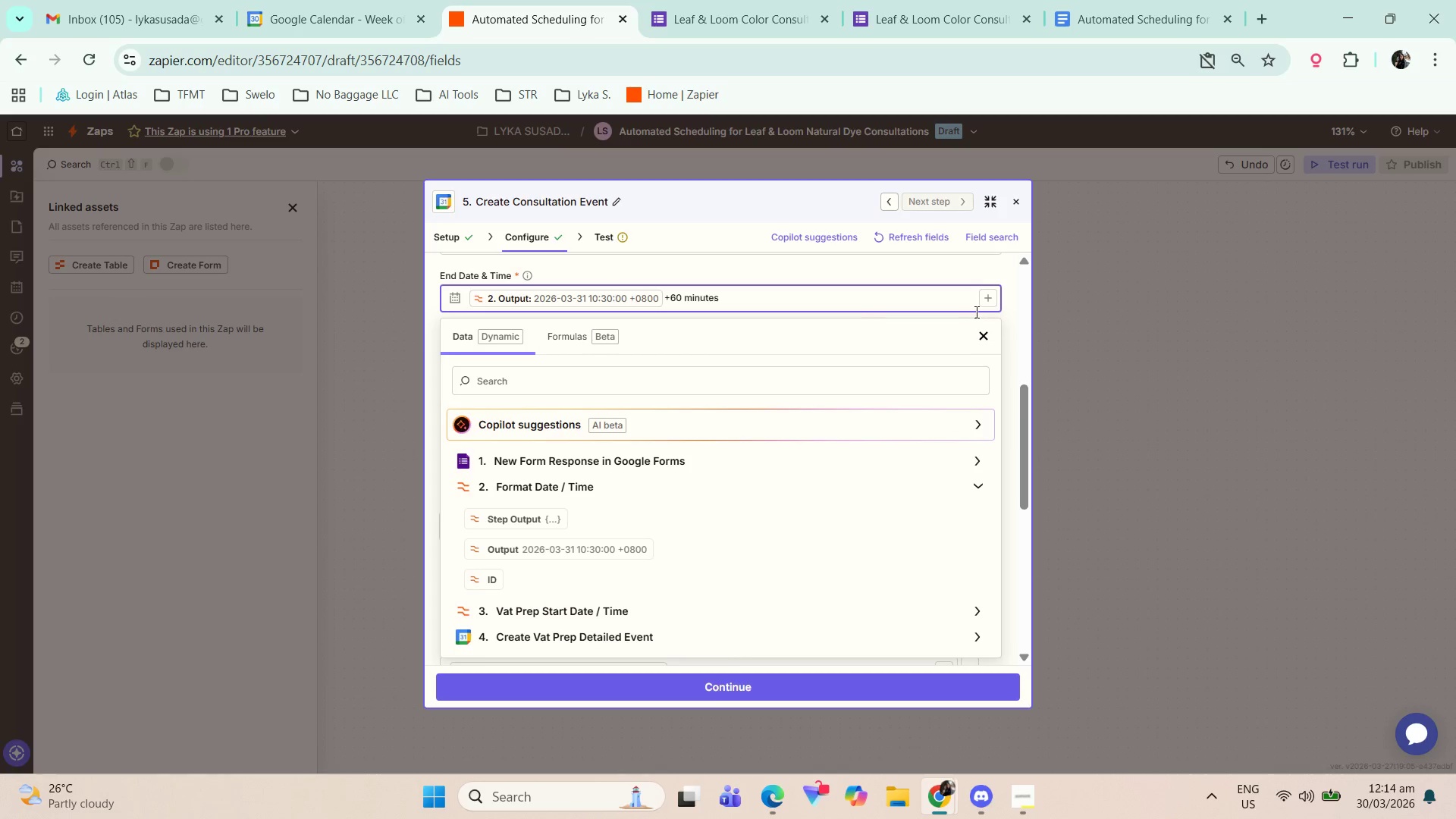 
left_click([1006, 318])
 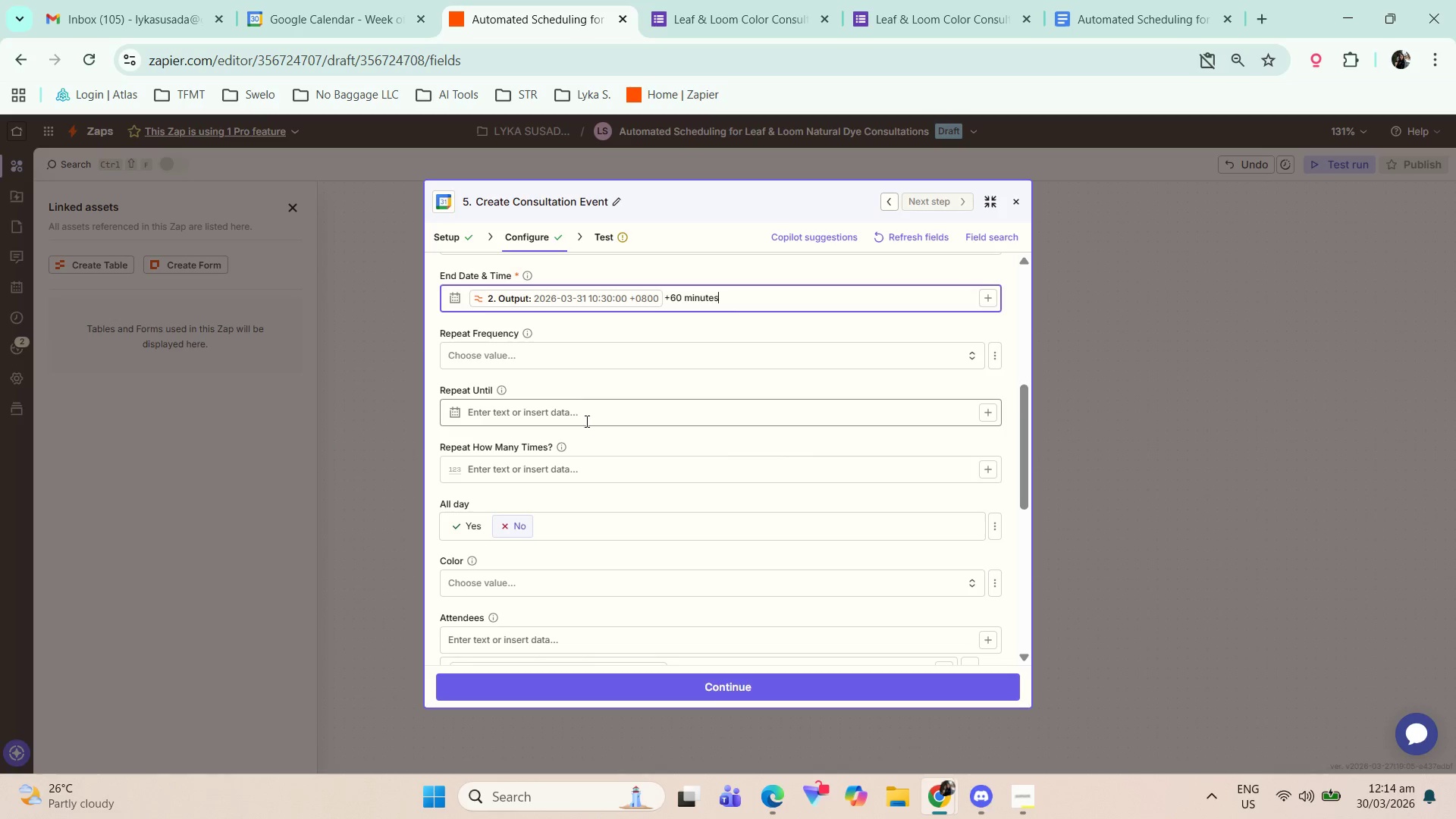 
scroll: coordinate [522, 499], scroll_direction: down, amount: 3.0
 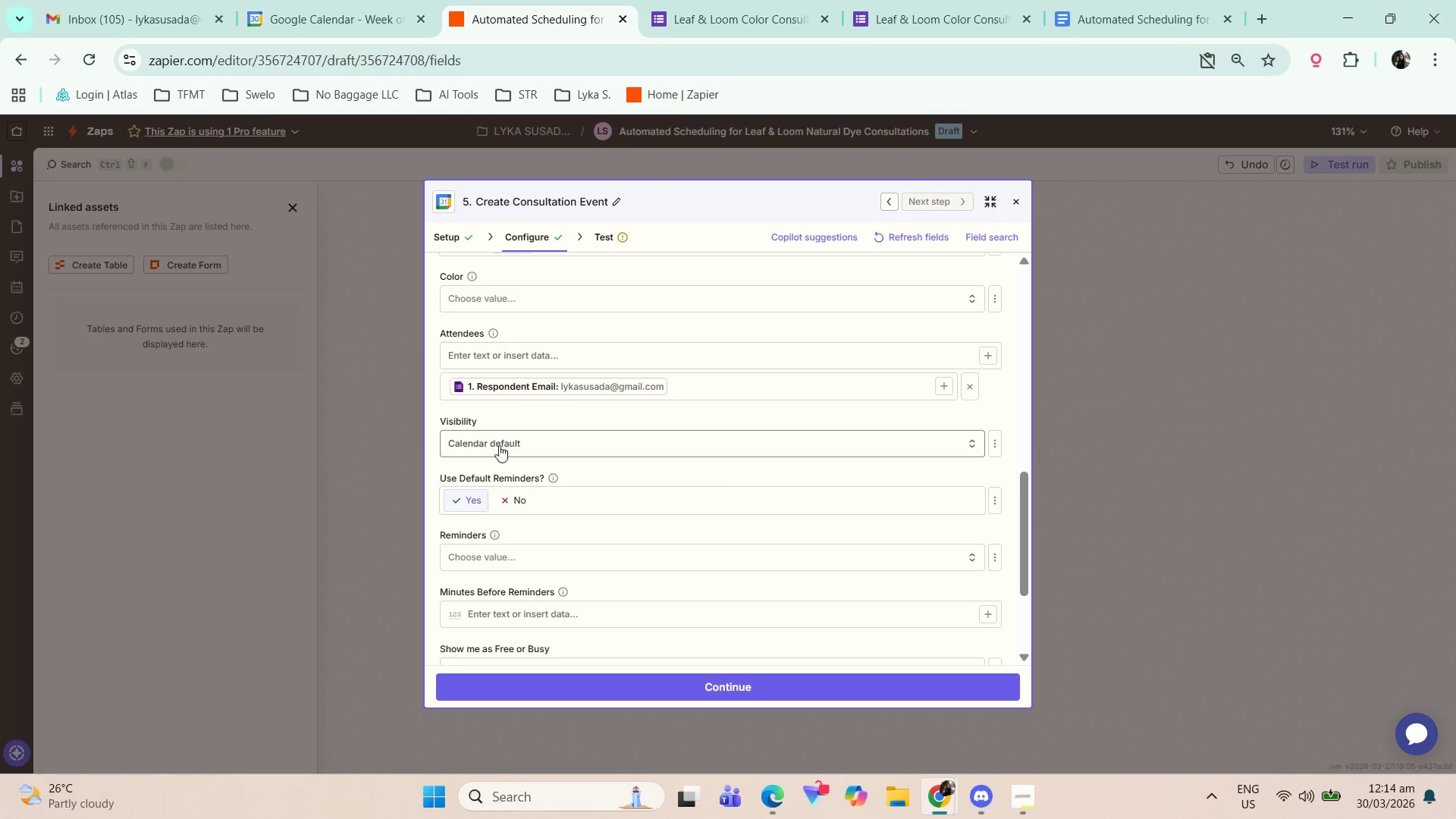 
left_click([516, 510])
 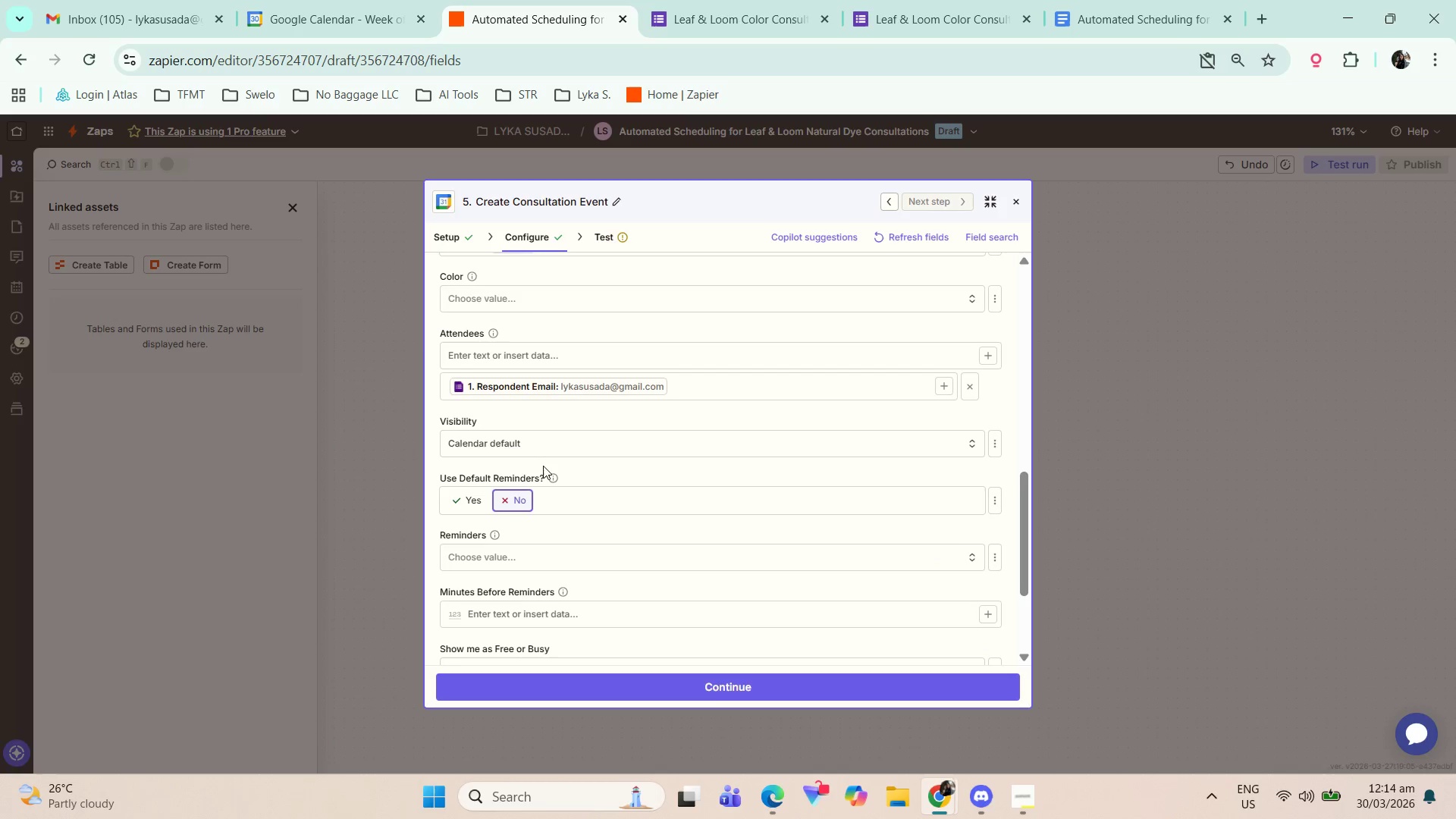 
scroll: coordinate [536, 560], scroll_direction: down, amount: 4.0
 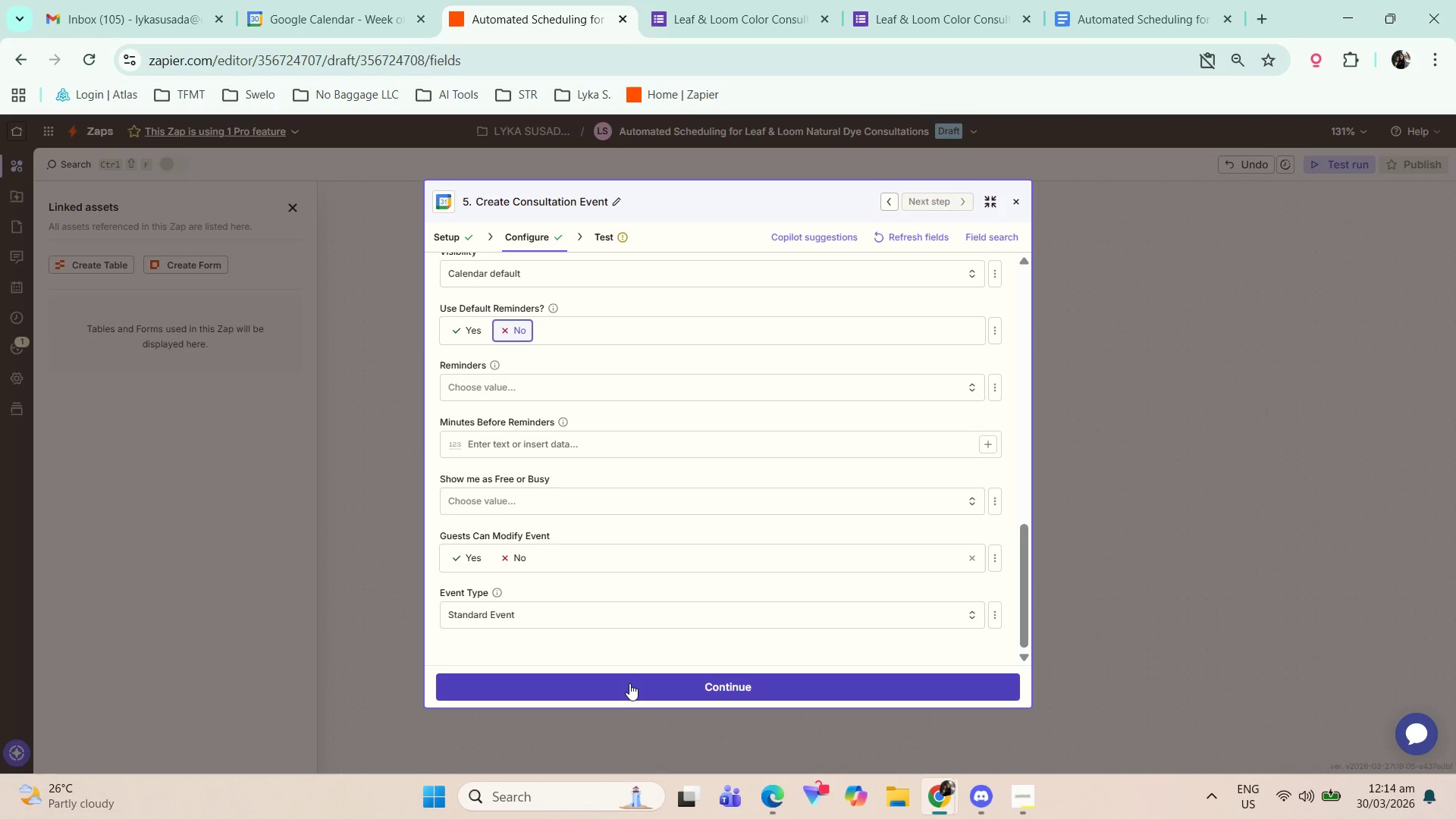 
scroll: coordinate [574, 512], scroll_direction: up, amount: 4.0
 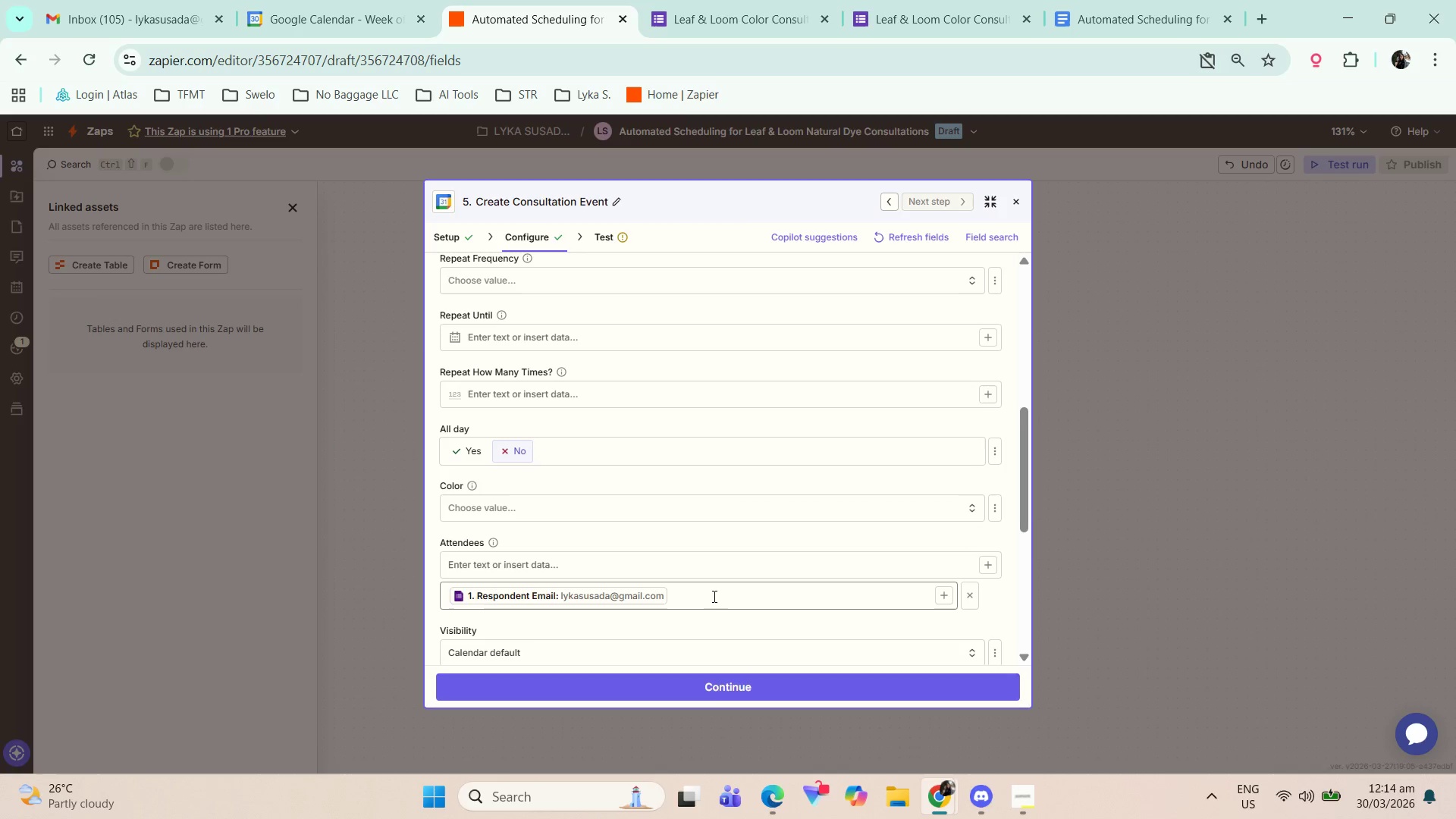 
left_click_drag(start_coordinate=[722, 593], to_coordinate=[722, 597])
 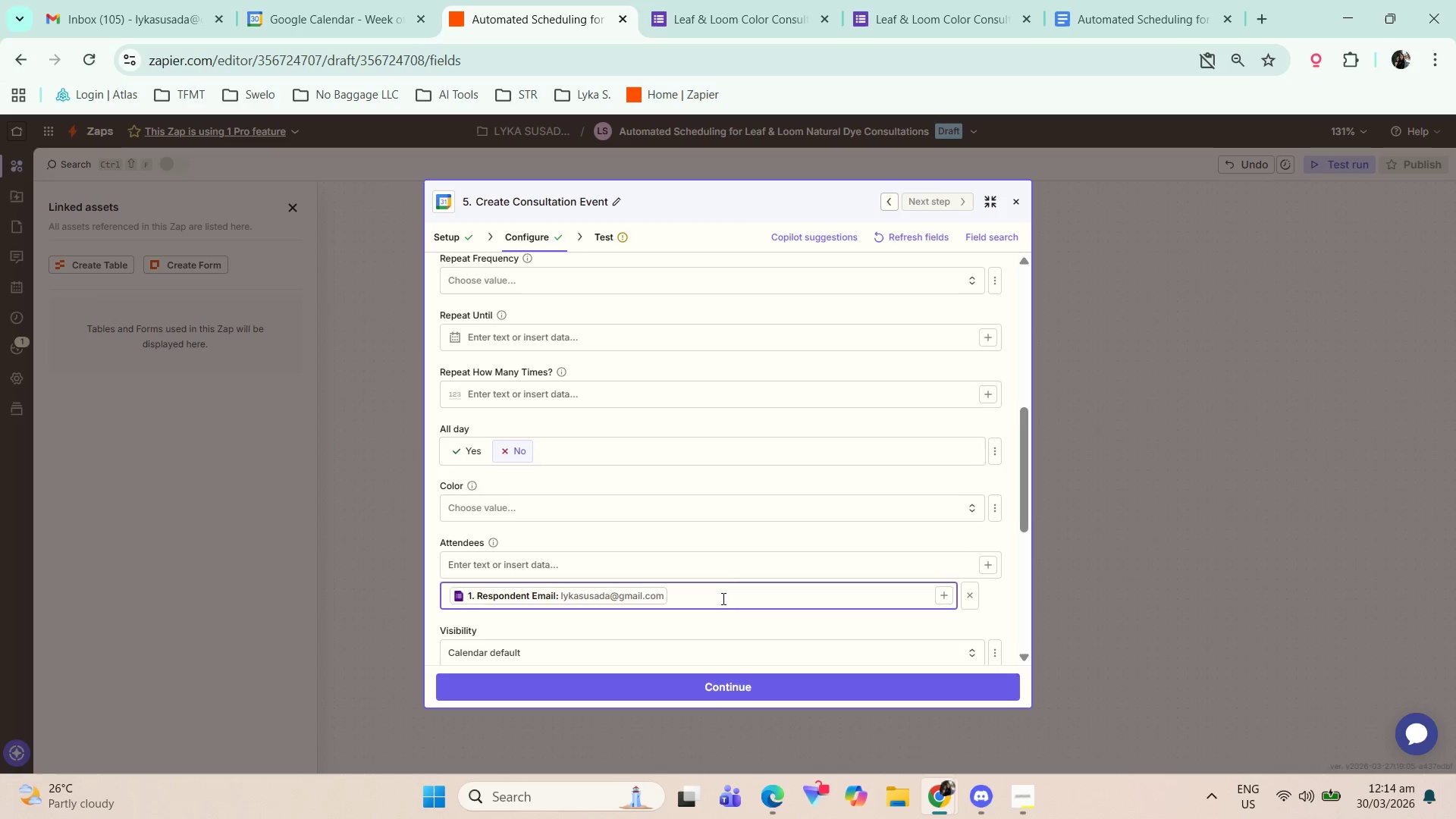 
type(nobaggage.lyka@gmail.com)
 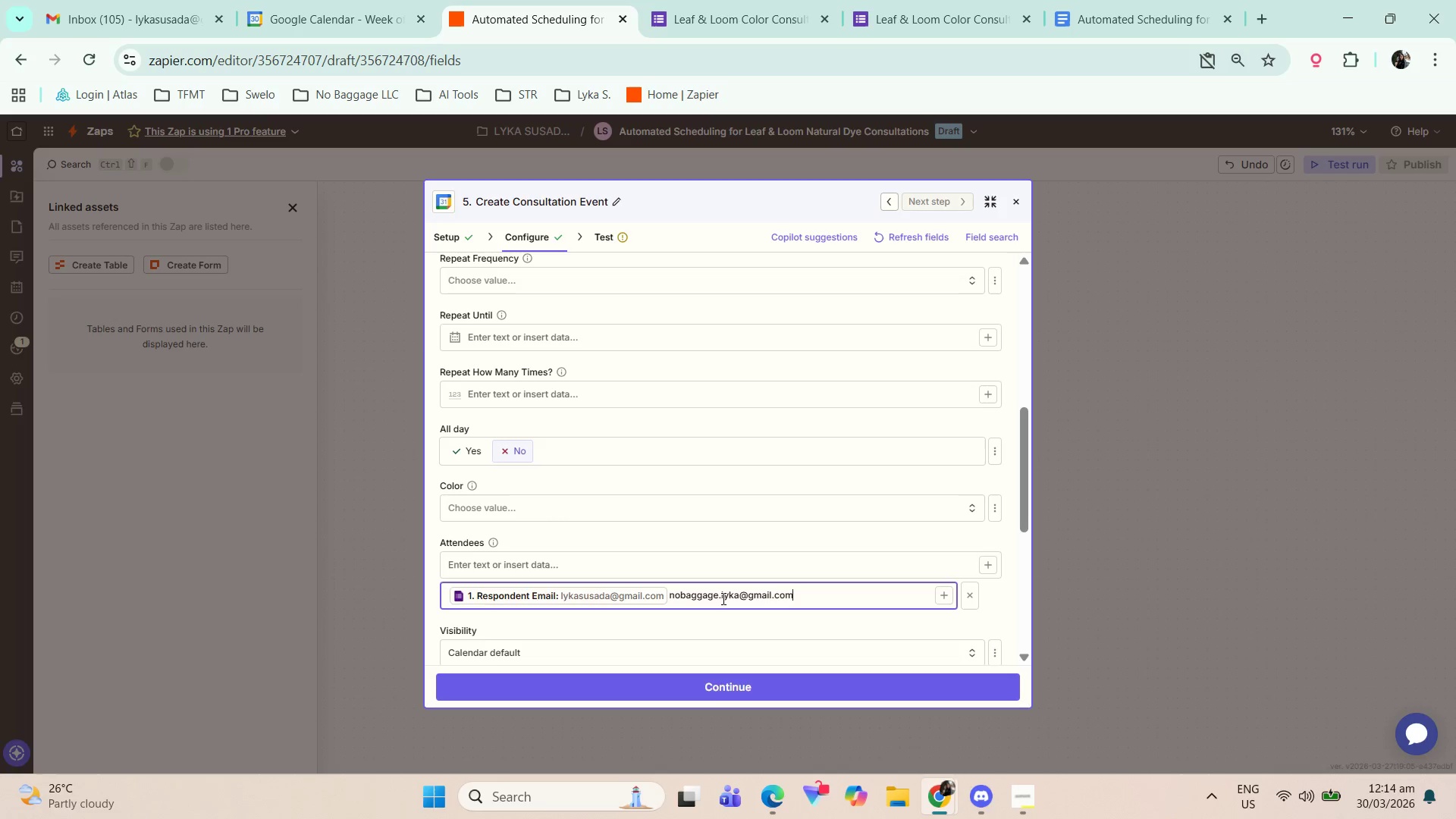 
left_click([946, 595])
 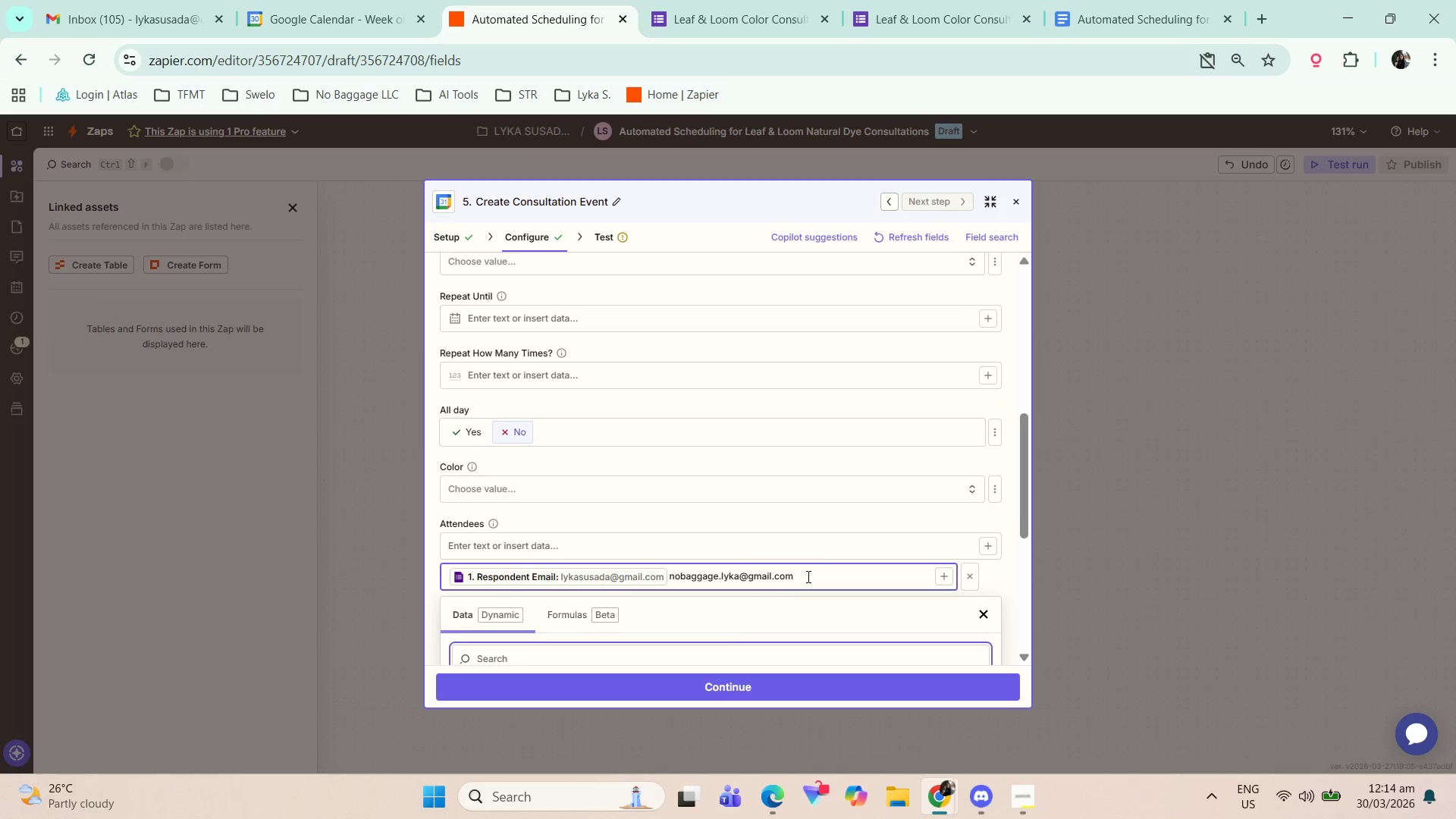 
left_click([821, 574])
 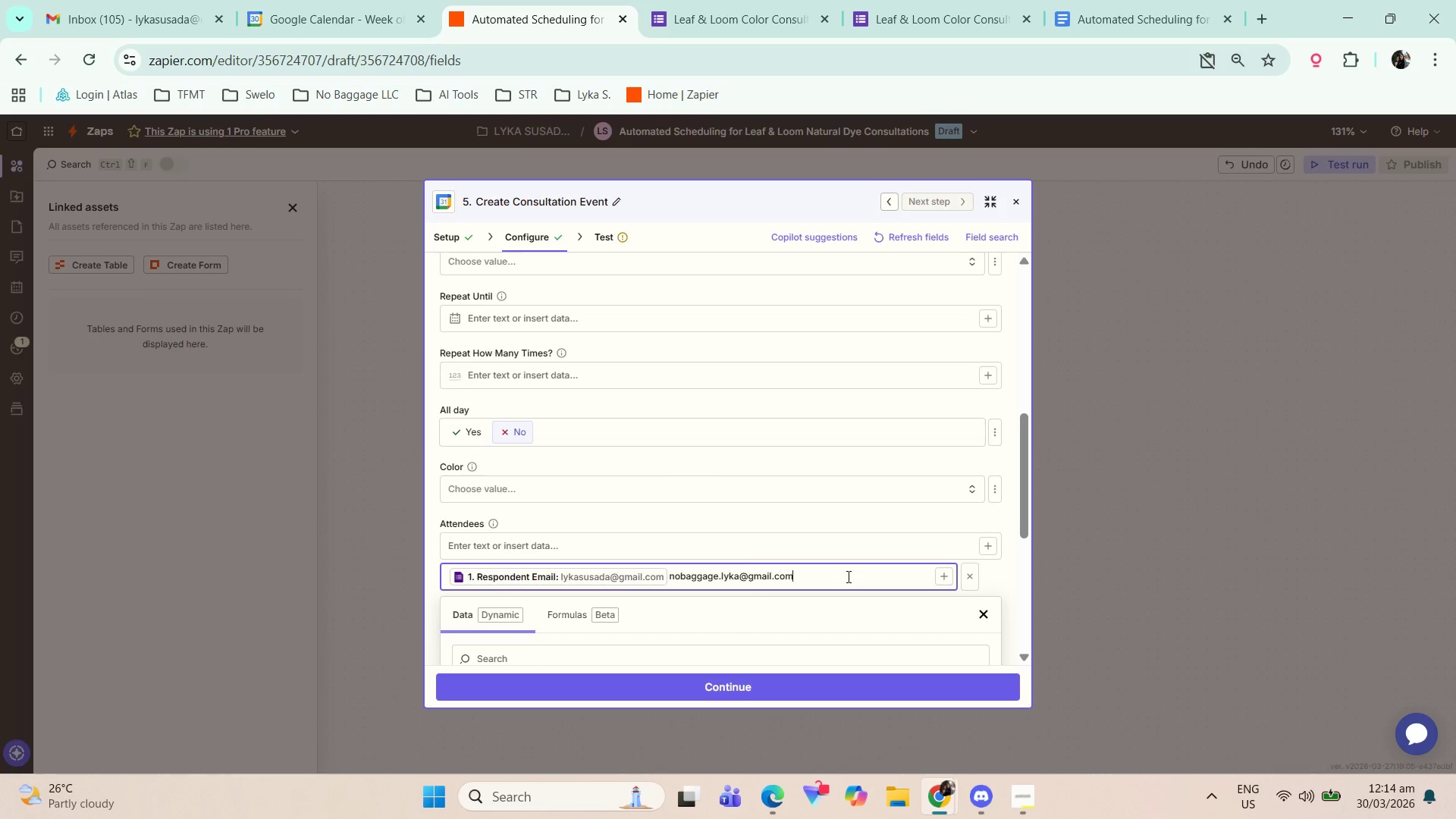 
key(Tab)
 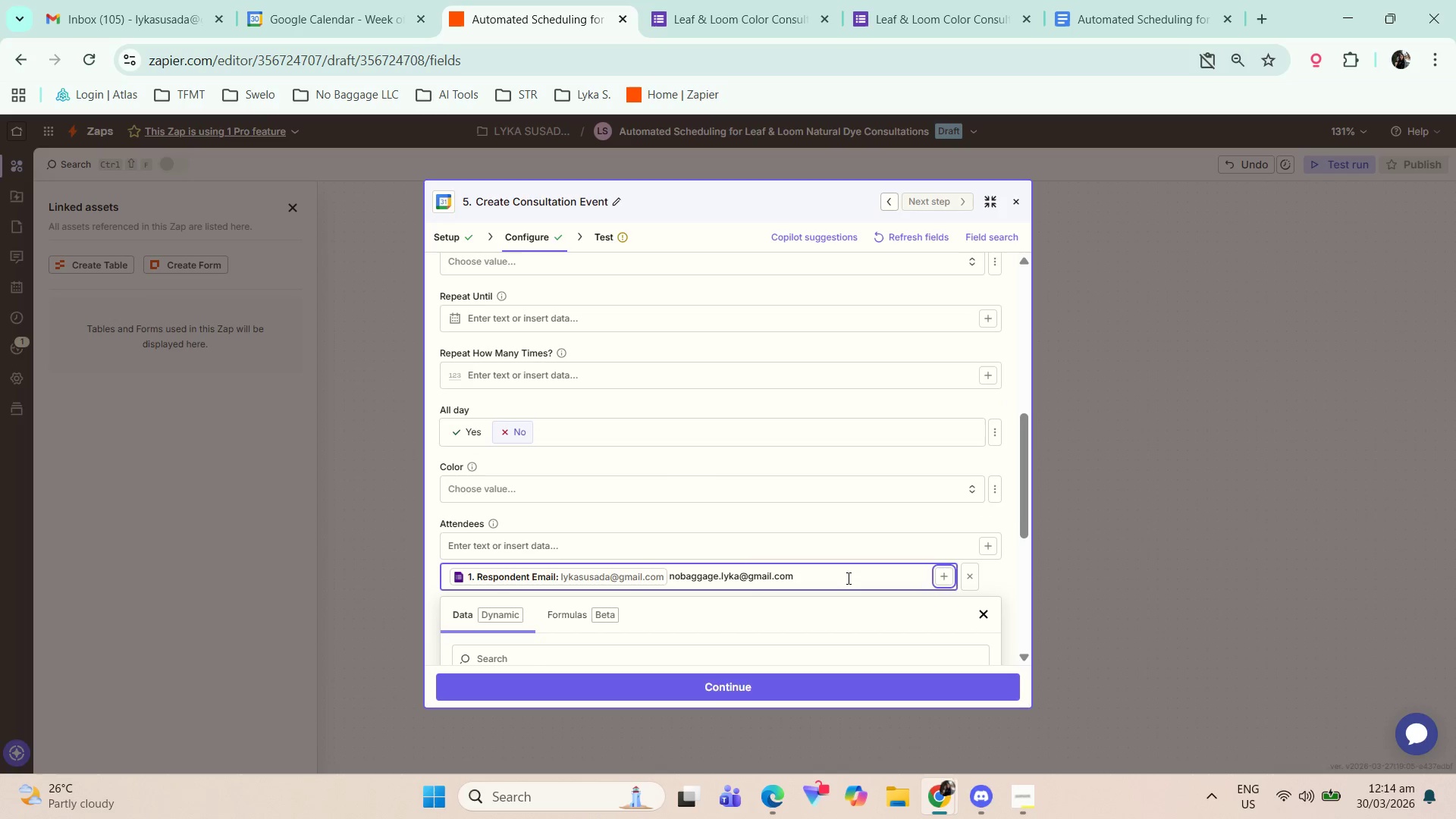 
left_click([847, 578])
 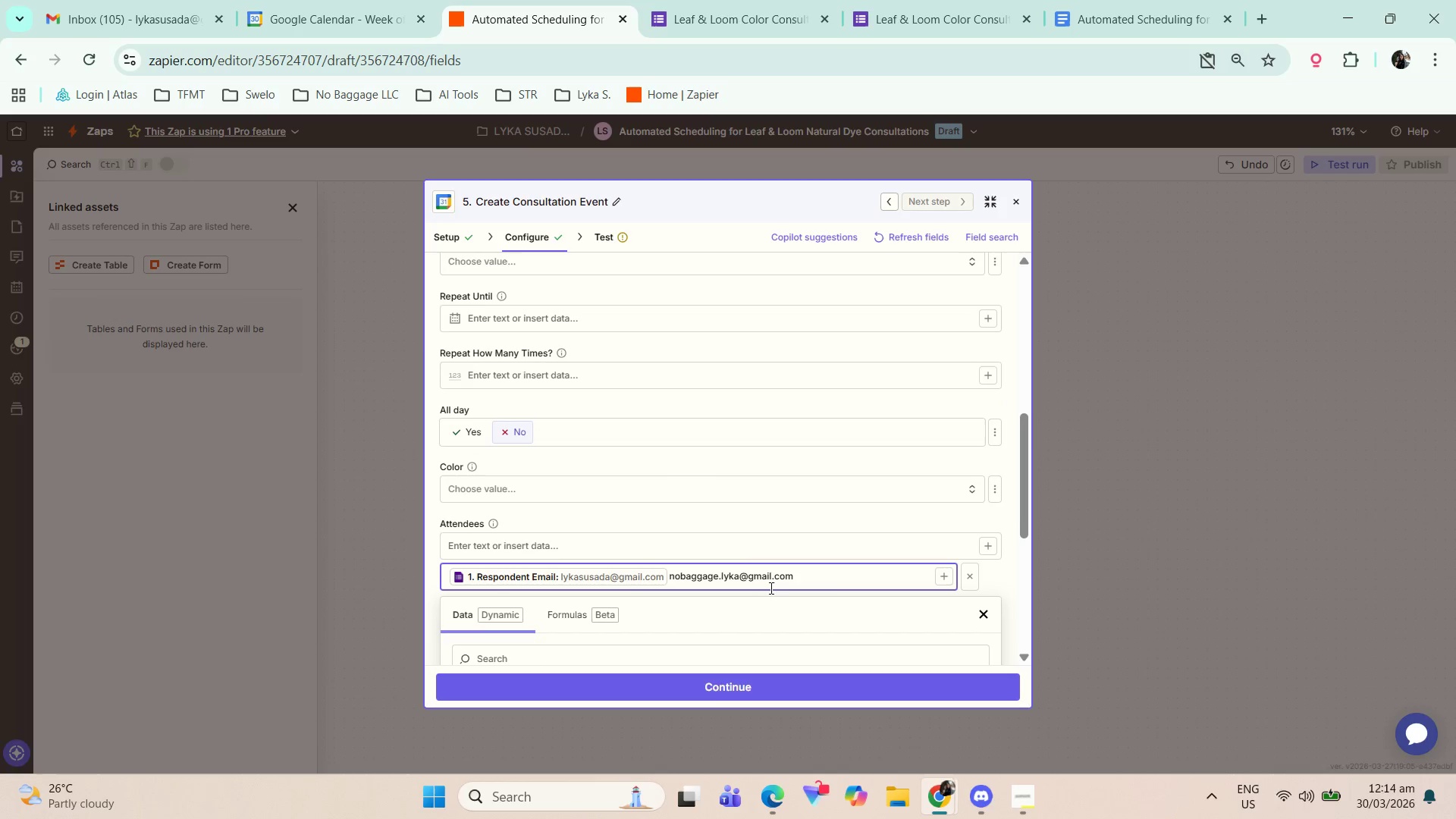 
scroll: coordinate [752, 499], scroll_direction: down, amount: 4.0
 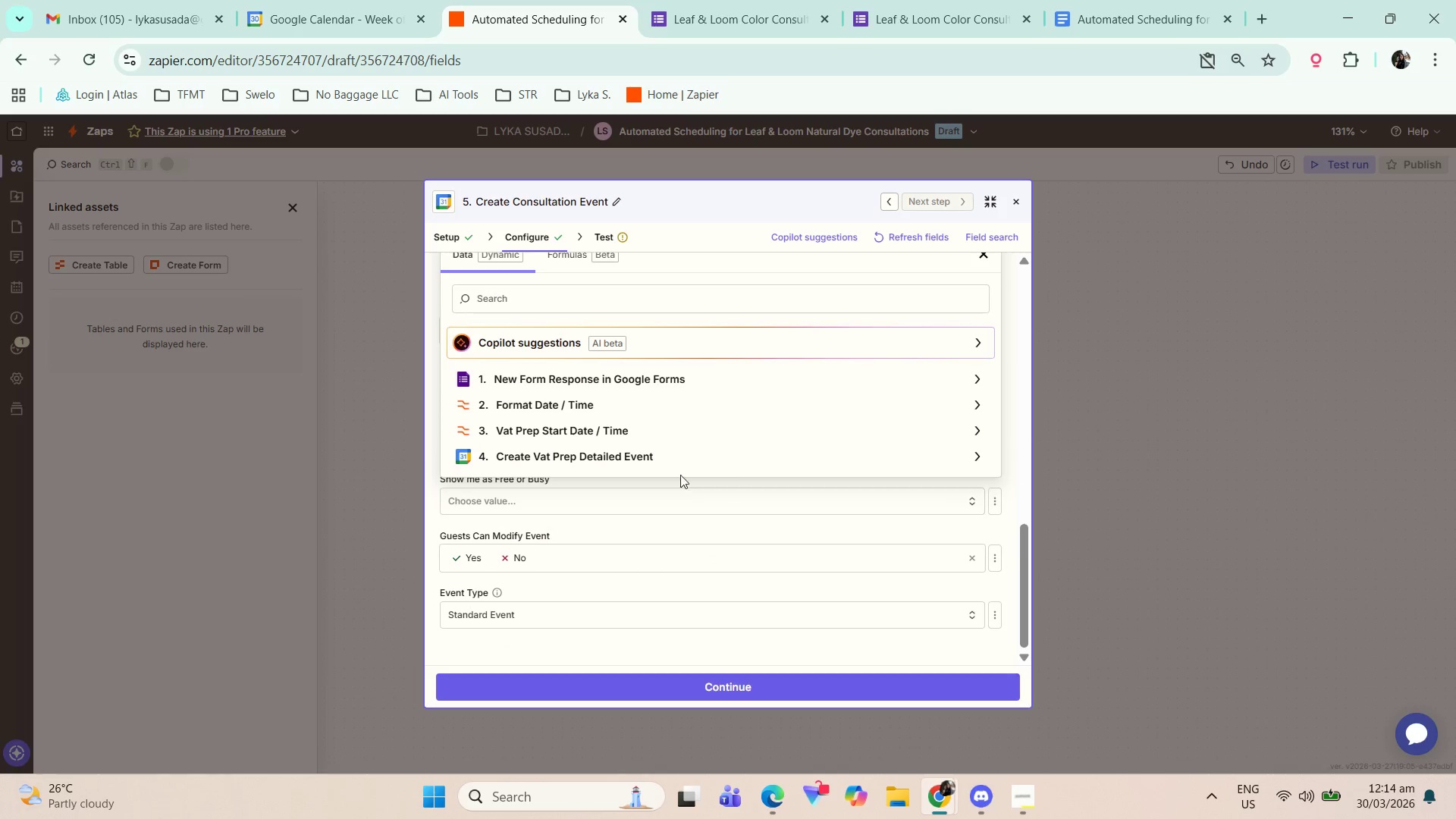 
scroll: coordinate [711, 480], scroll_direction: up, amount: 3.0
 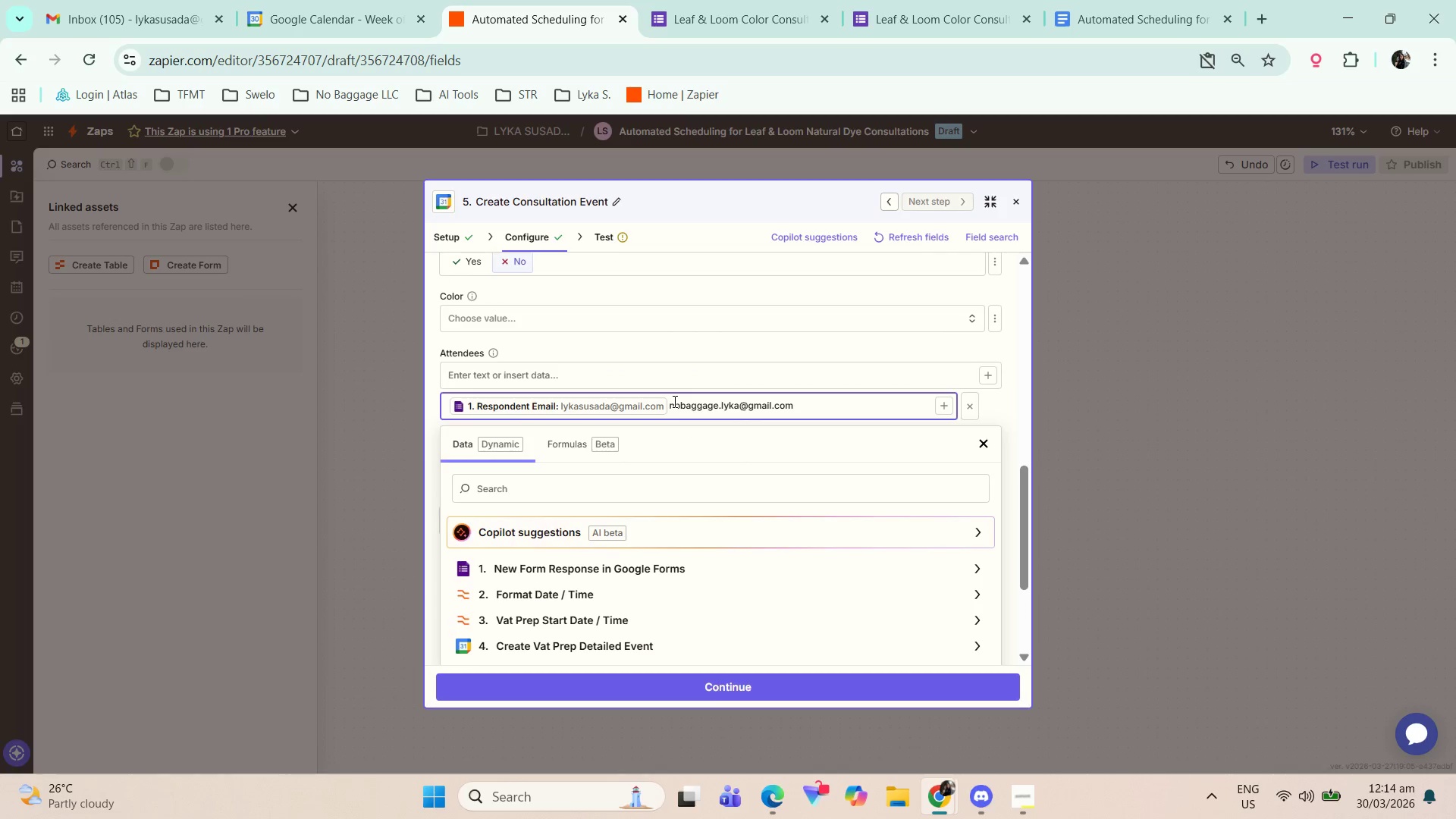 
left_click_drag(start_coordinate=[673, 404], to_coordinate=[846, 399])
 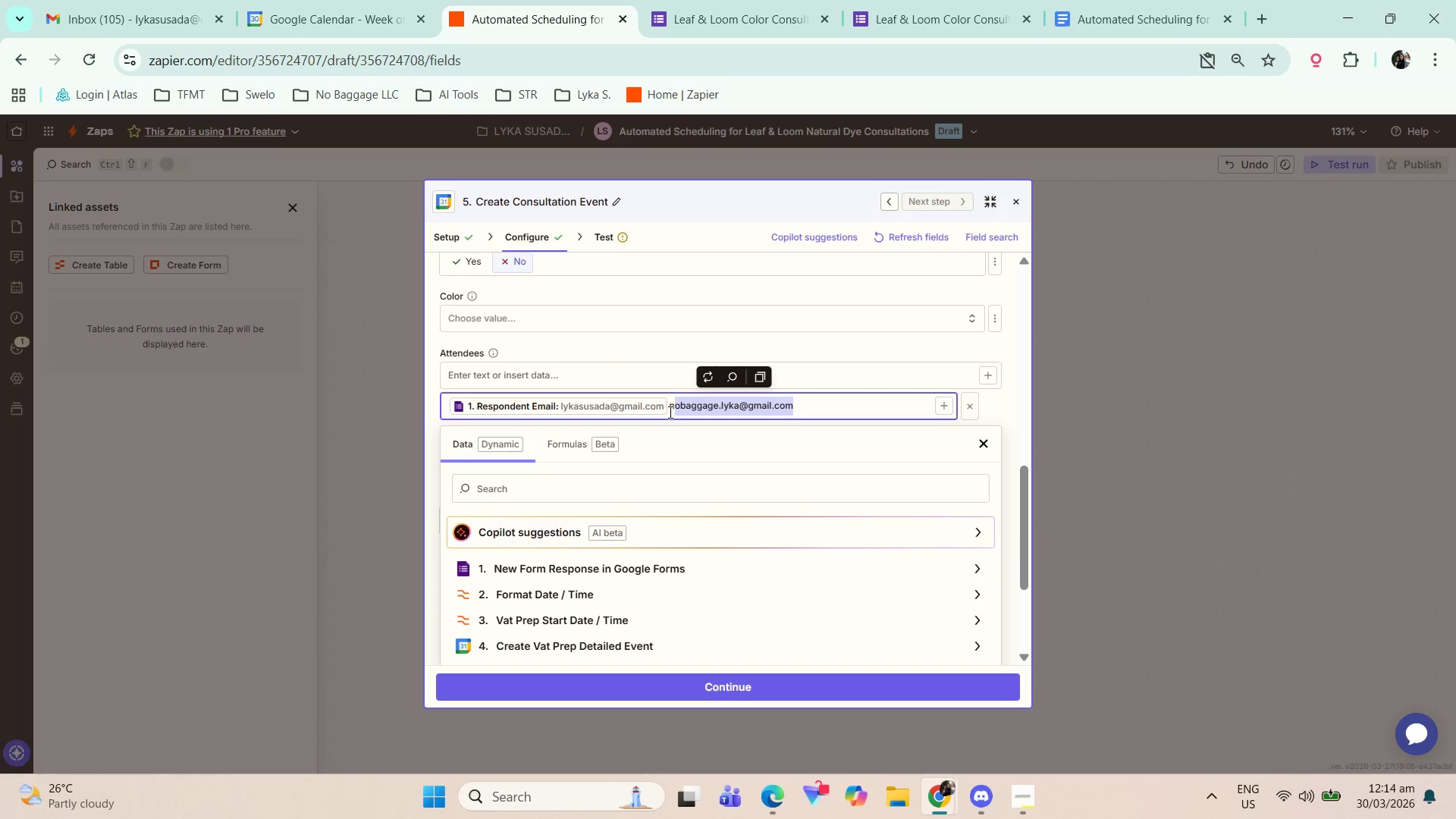 
left_click_drag(start_coordinate=[670, 410], to_coordinate=[861, 397])
 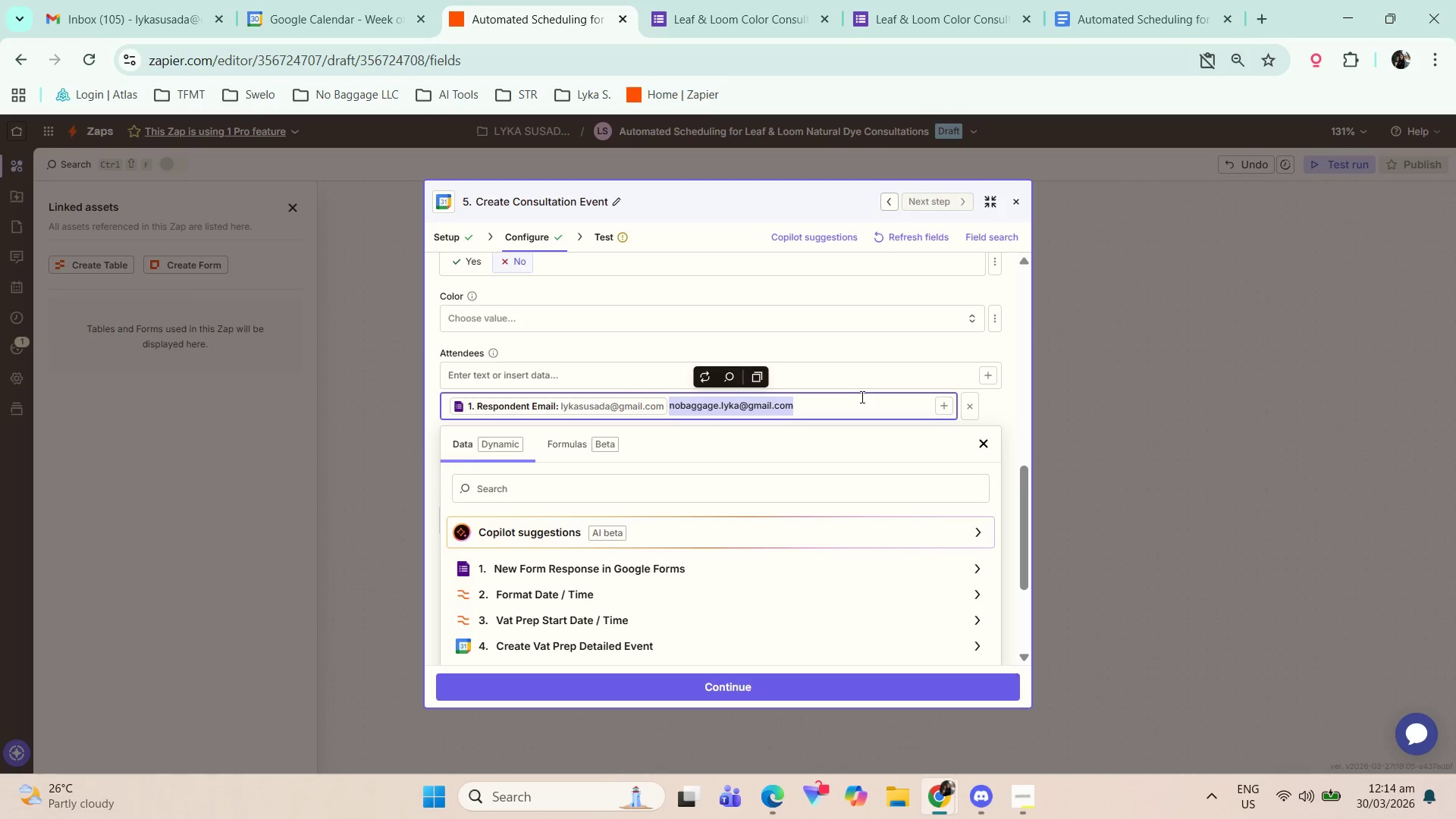 
key(Control+X)
 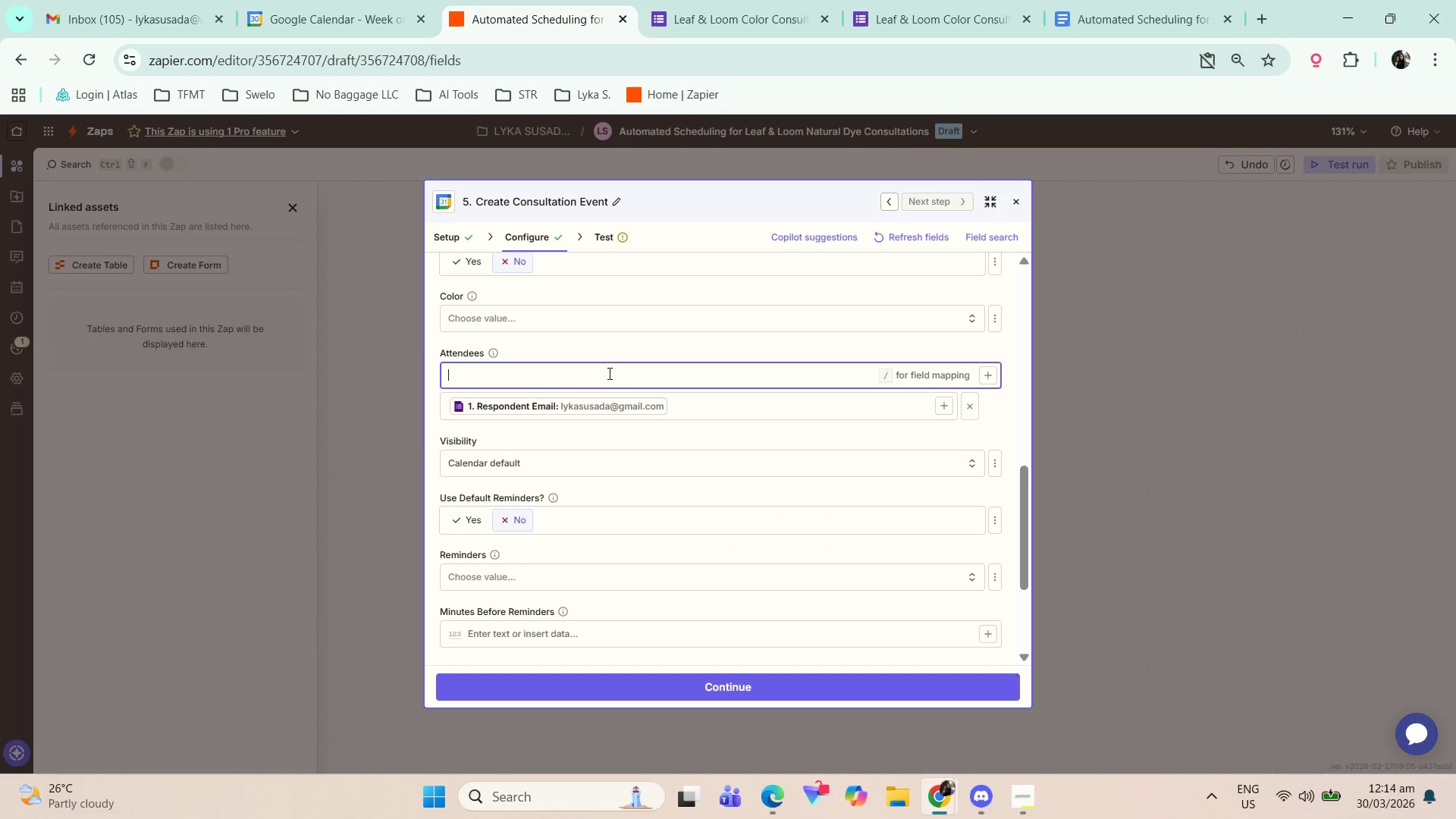 
key(Control+V)
 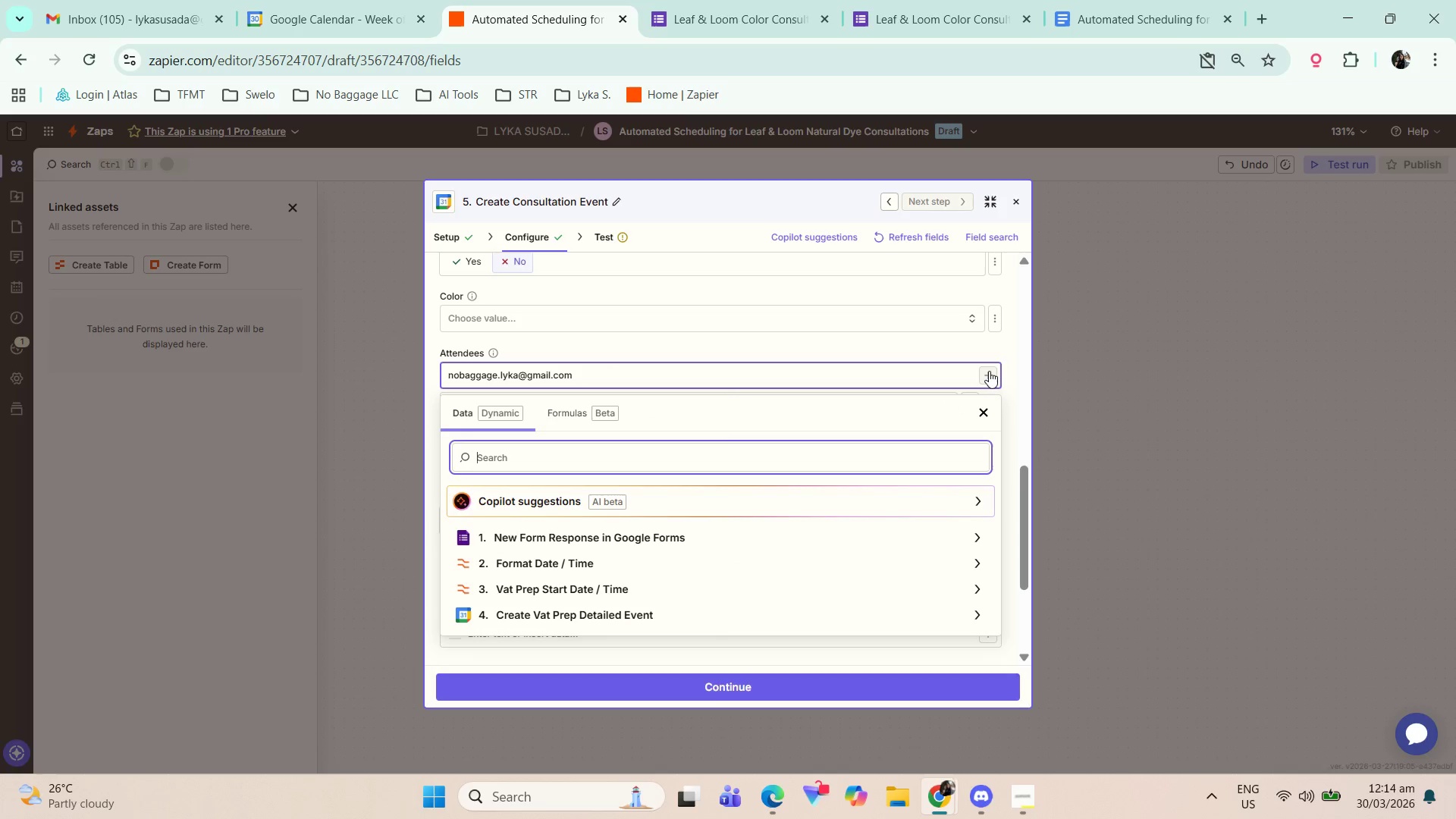 
left_click([991, 369])
 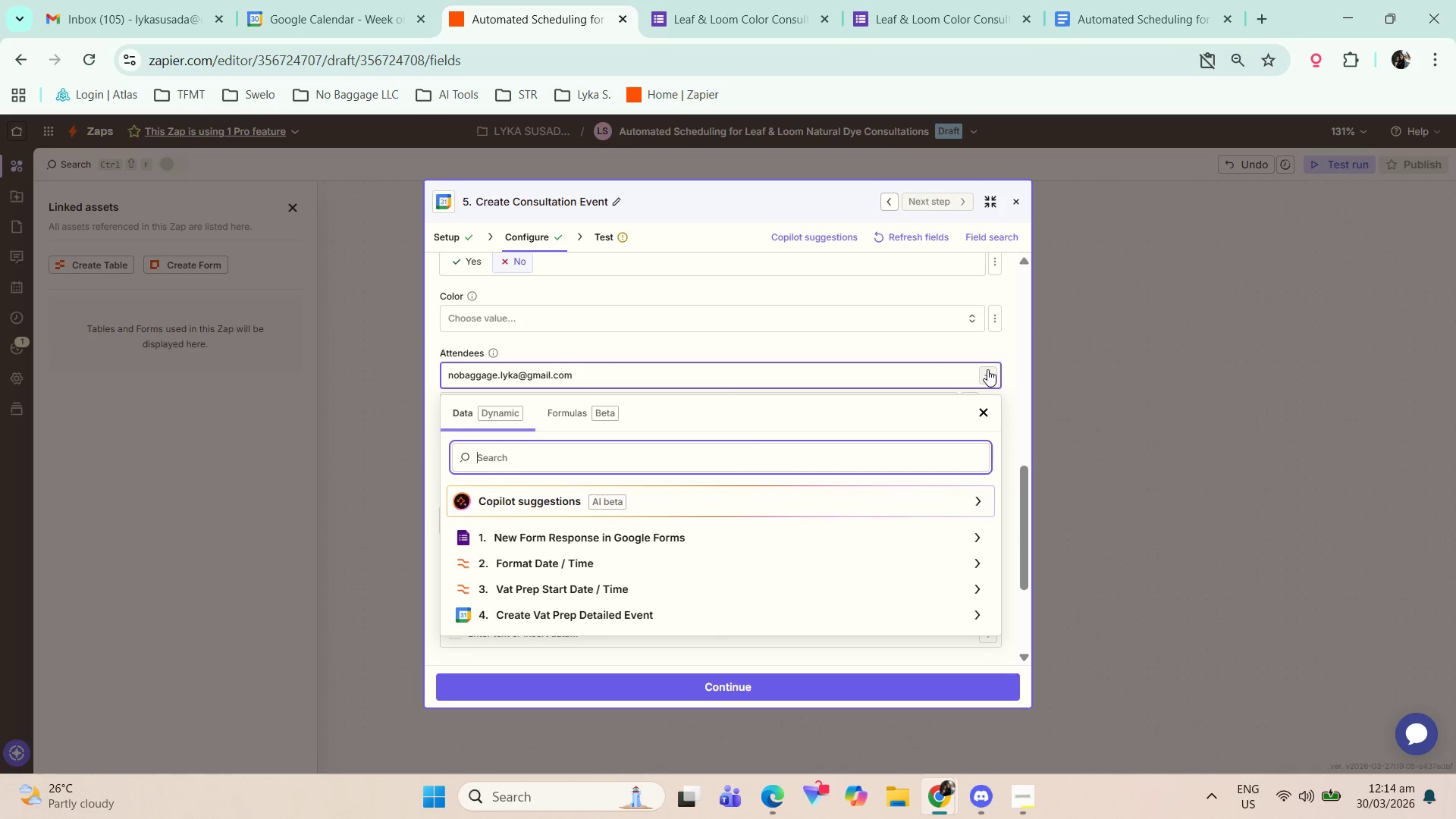 
double_click([987, 369])
 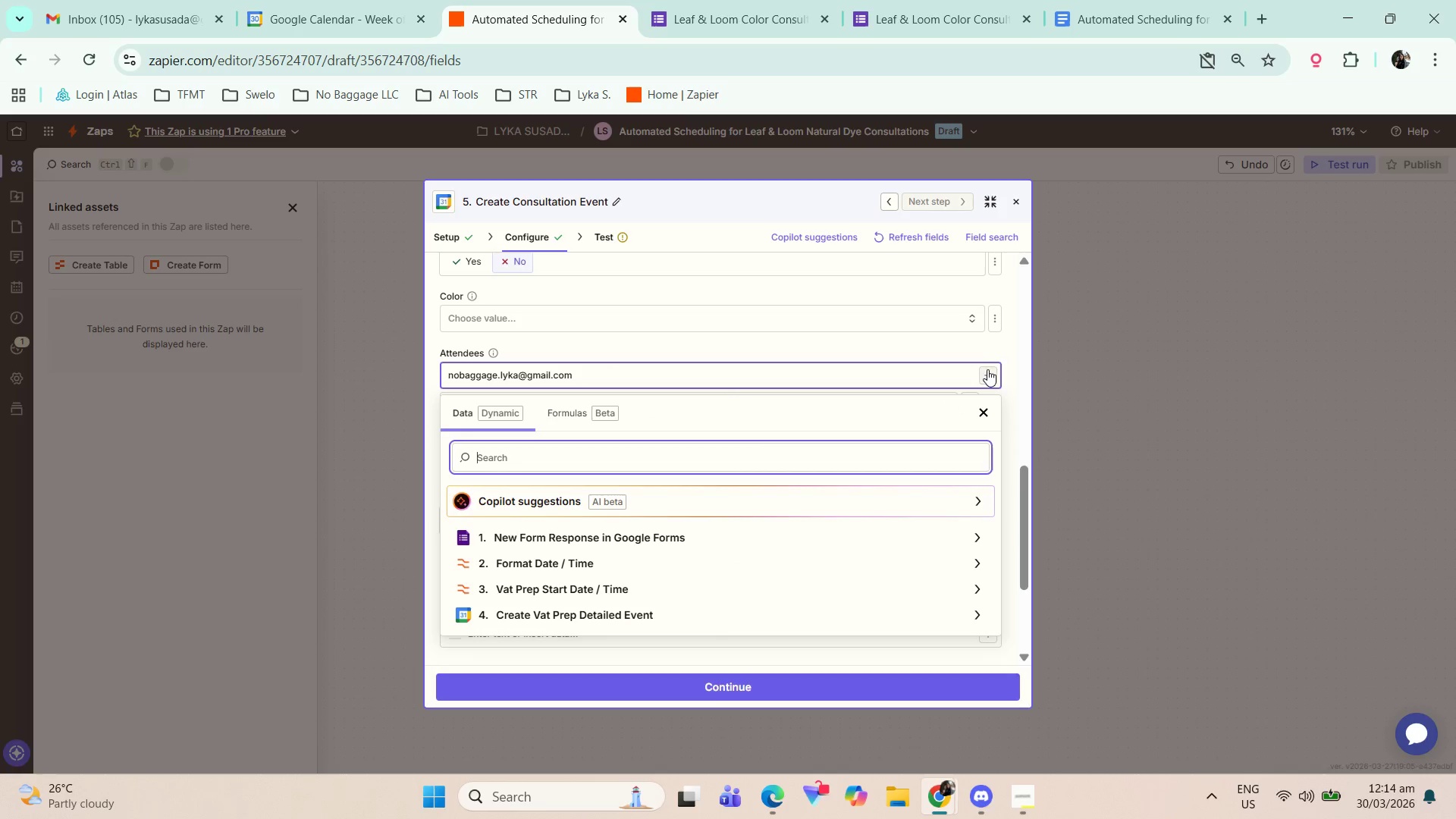 
triple_click([987, 371])
 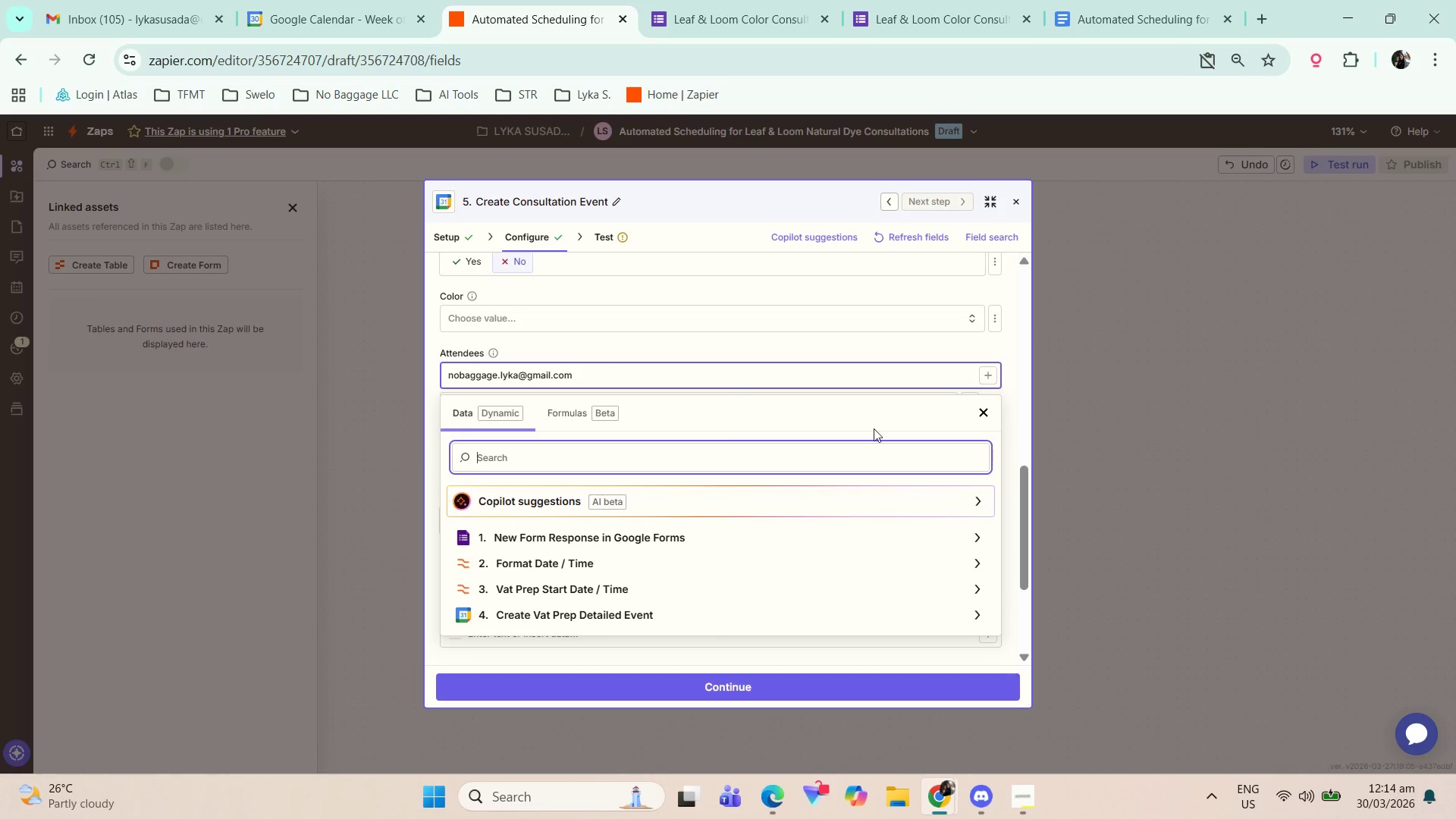 
scroll: coordinate [707, 573], scroll_direction: down, amount: 4.0
 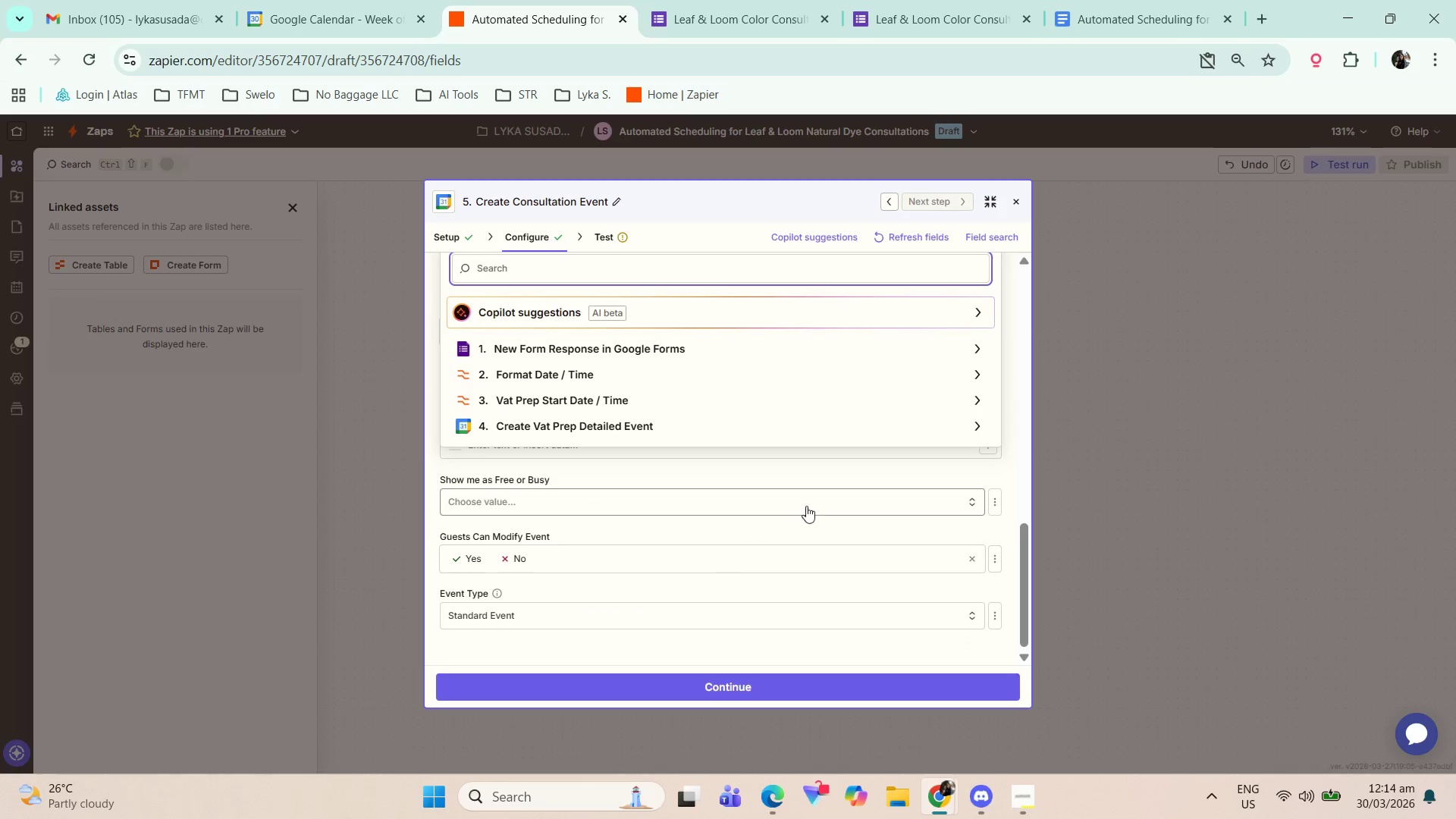 
scroll: coordinate [918, 449], scroll_direction: up, amount: 5.0
 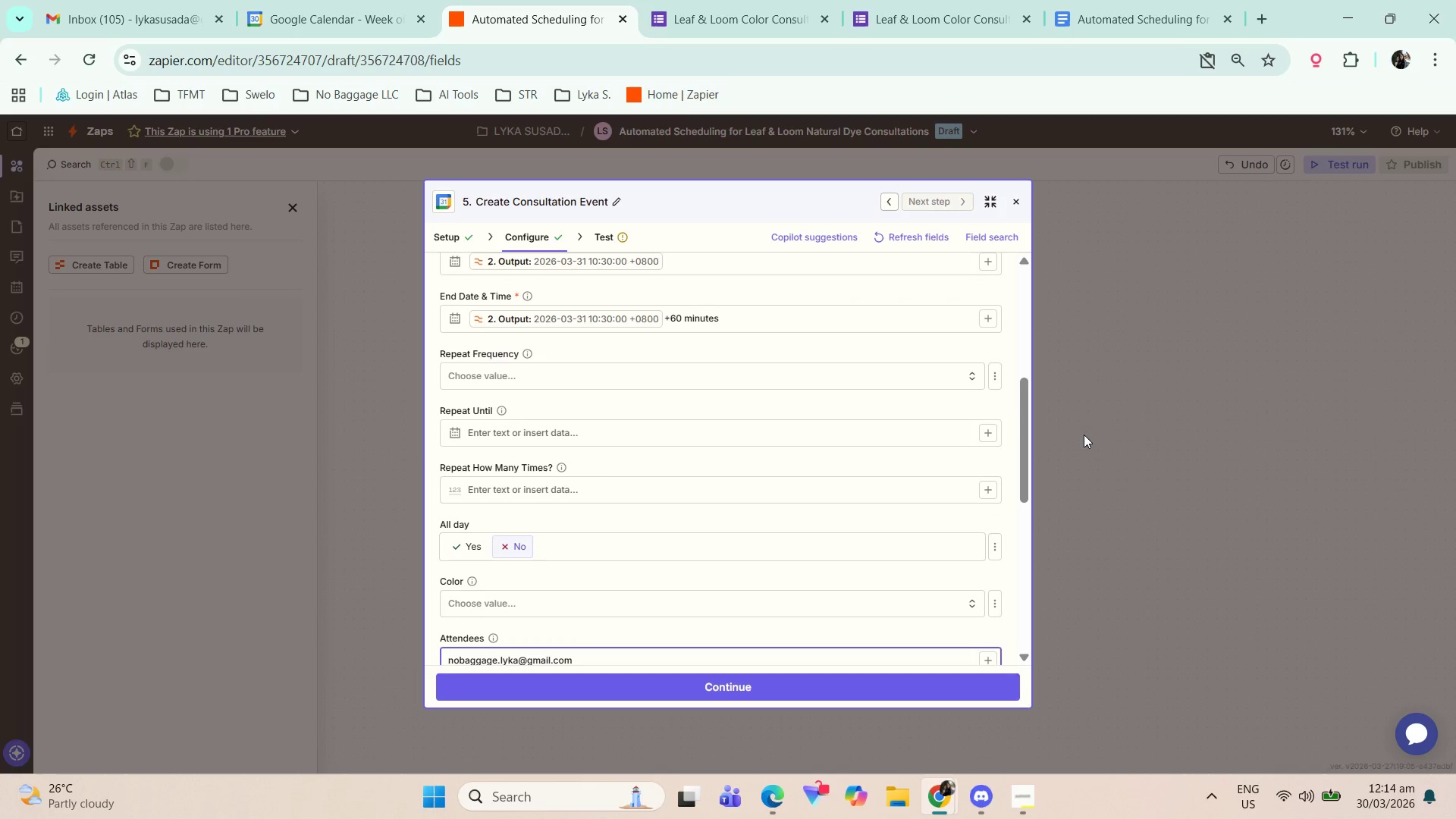 
left_click([1003, 453])
 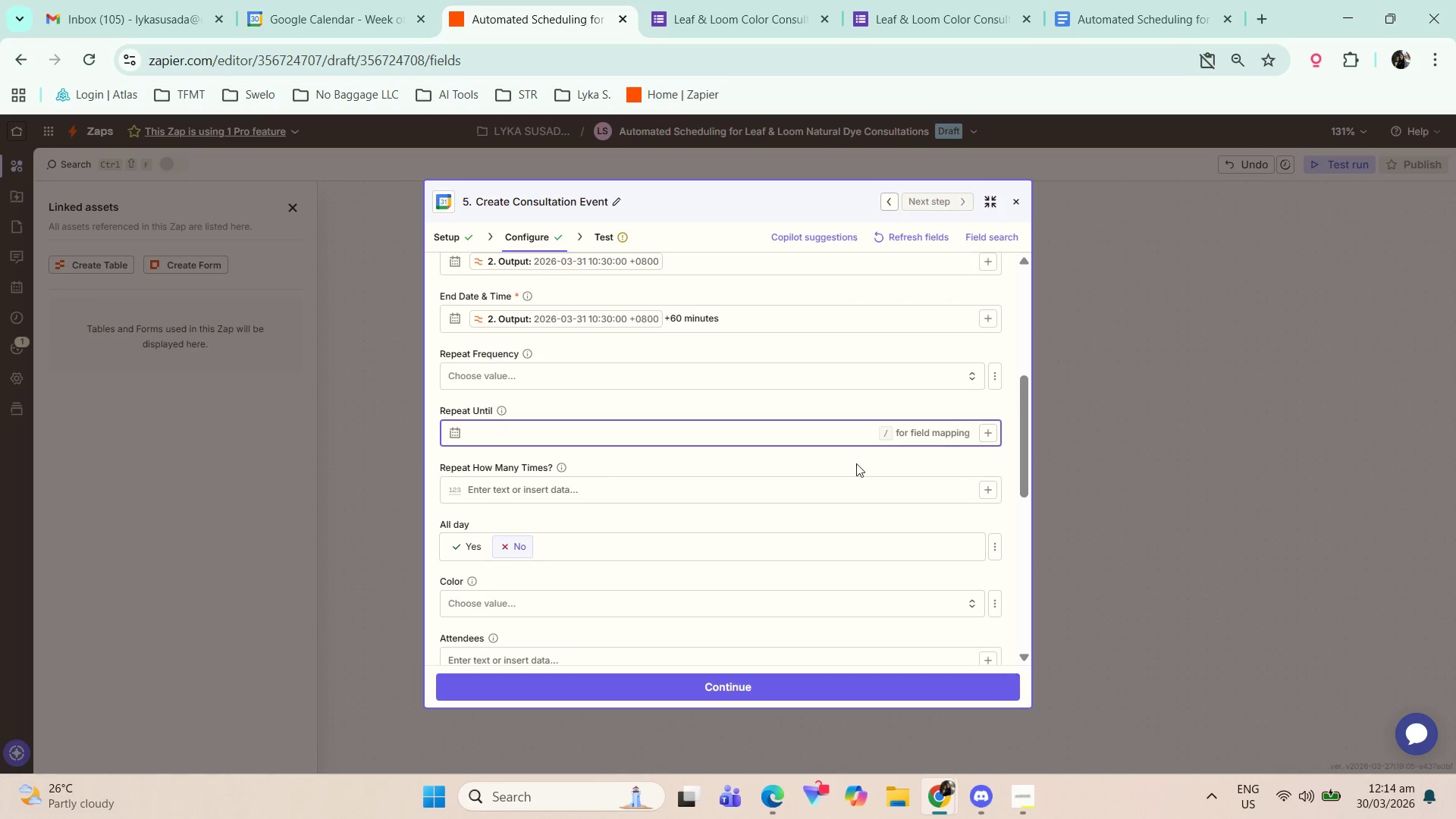 
scroll: coordinate [691, 450], scroll_direction: down, amount: 8.0
 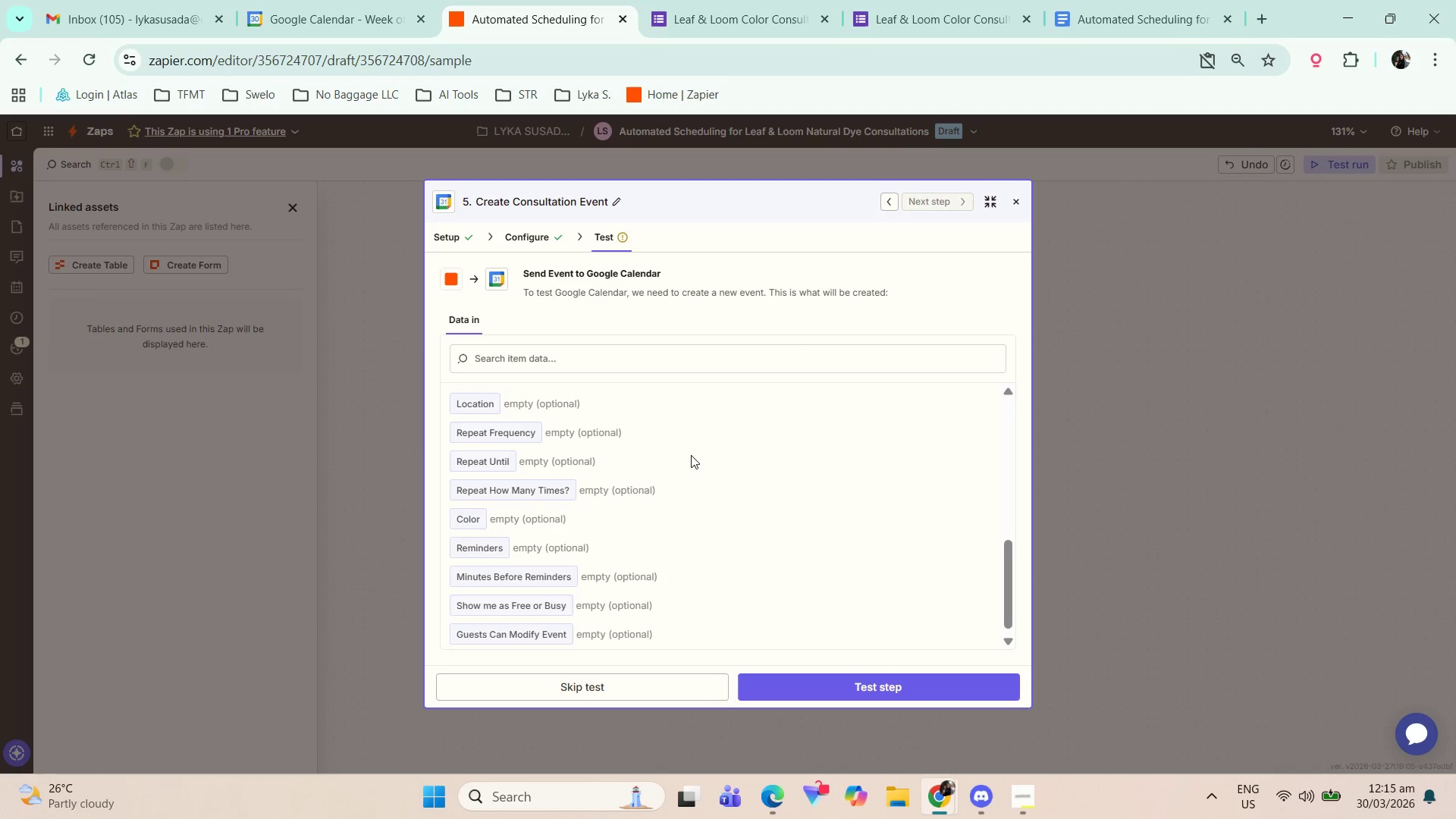 
scroll: coordinate [696, 454], scroll_direction: down, amount: 2.0
 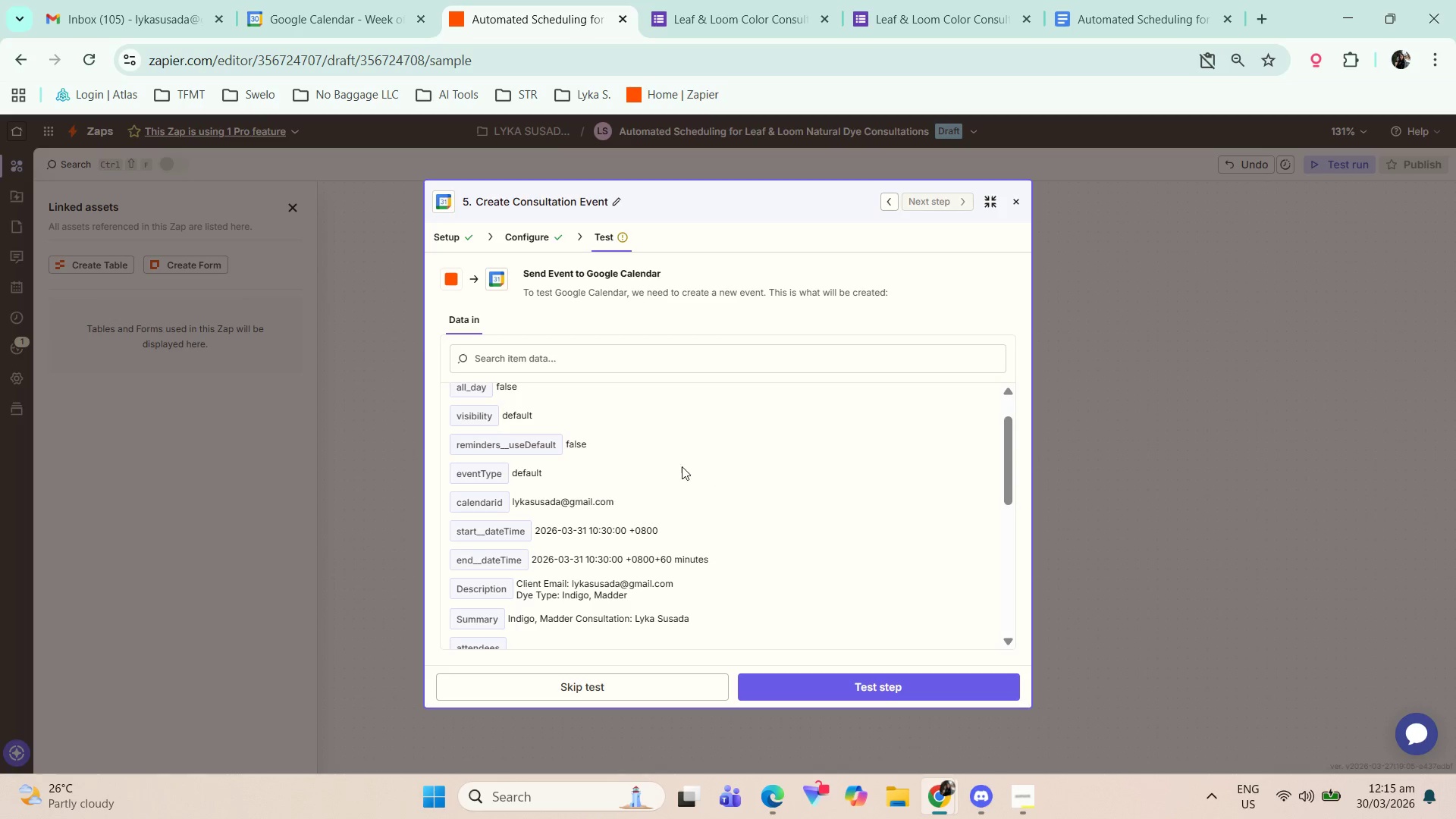 
scroll: coordinate [691, 467], scroll_direction: up, amount: 1.0
 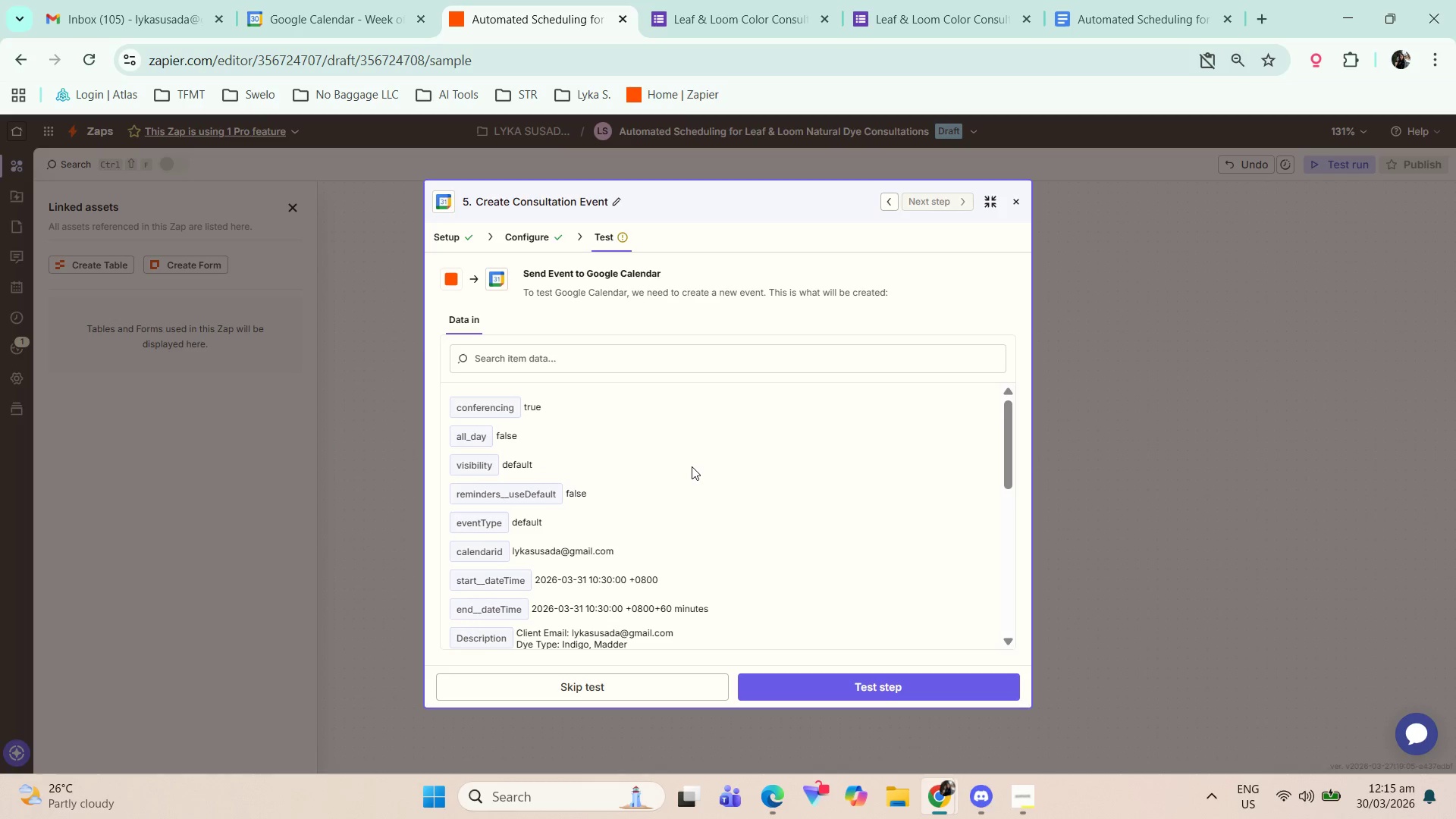 
scroll: coordinate [692, 465], scroll_direction: down, amount: 2.0
 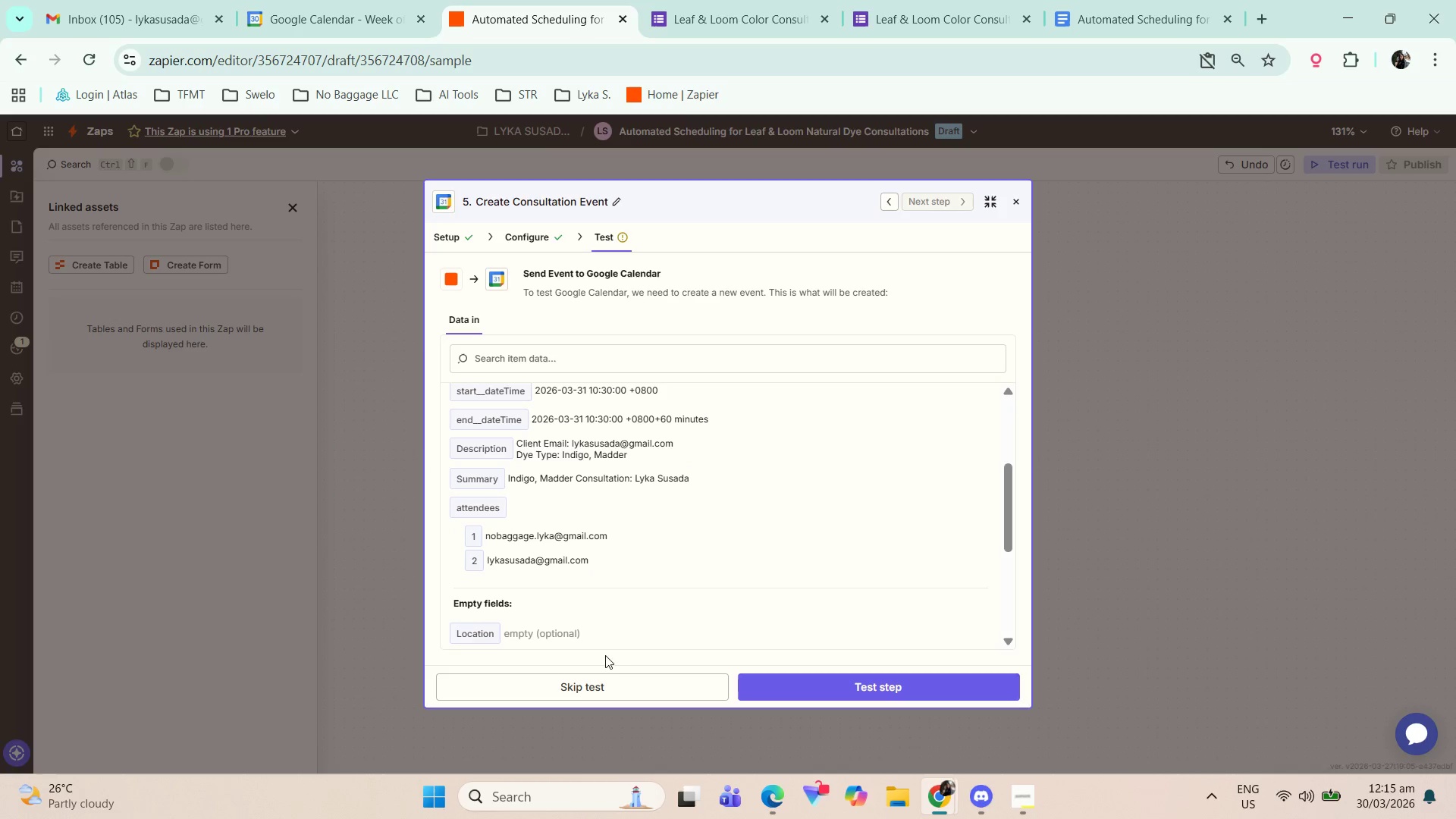 
wait(7.94)
 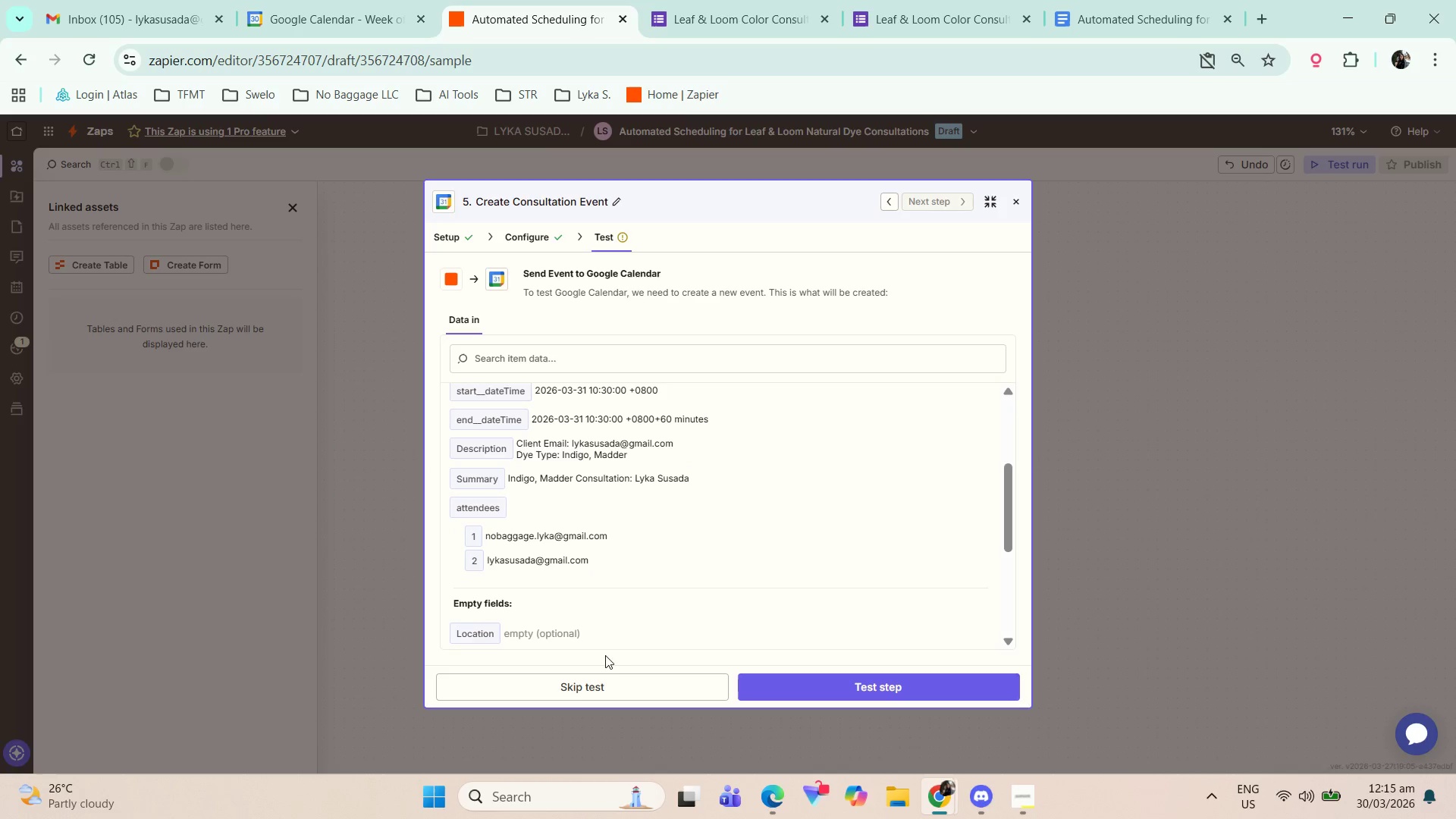 
scroll: coordinate [623, 558], scroll_direction: up, amount: 1.0
 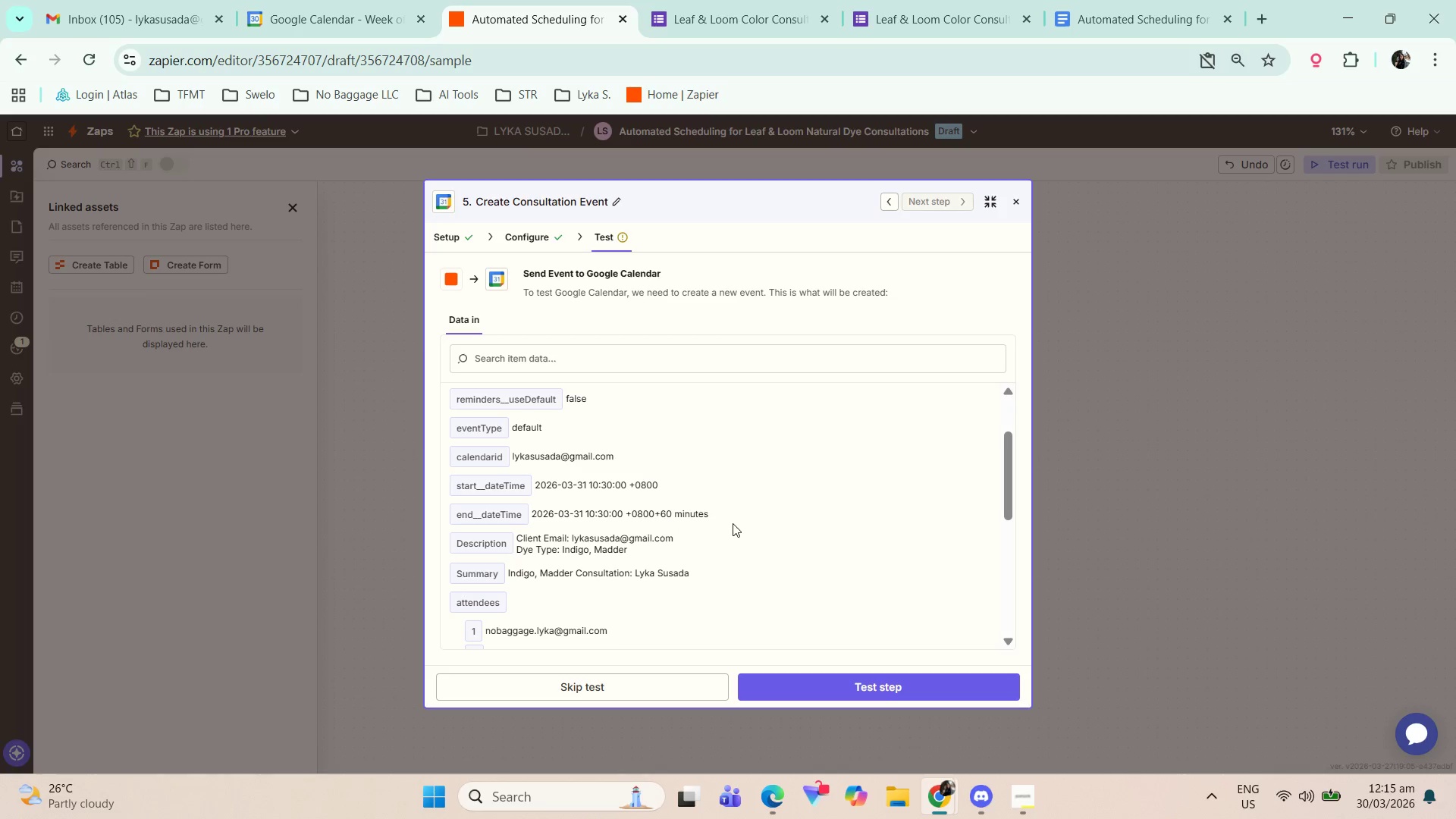 
wait(5.21)
 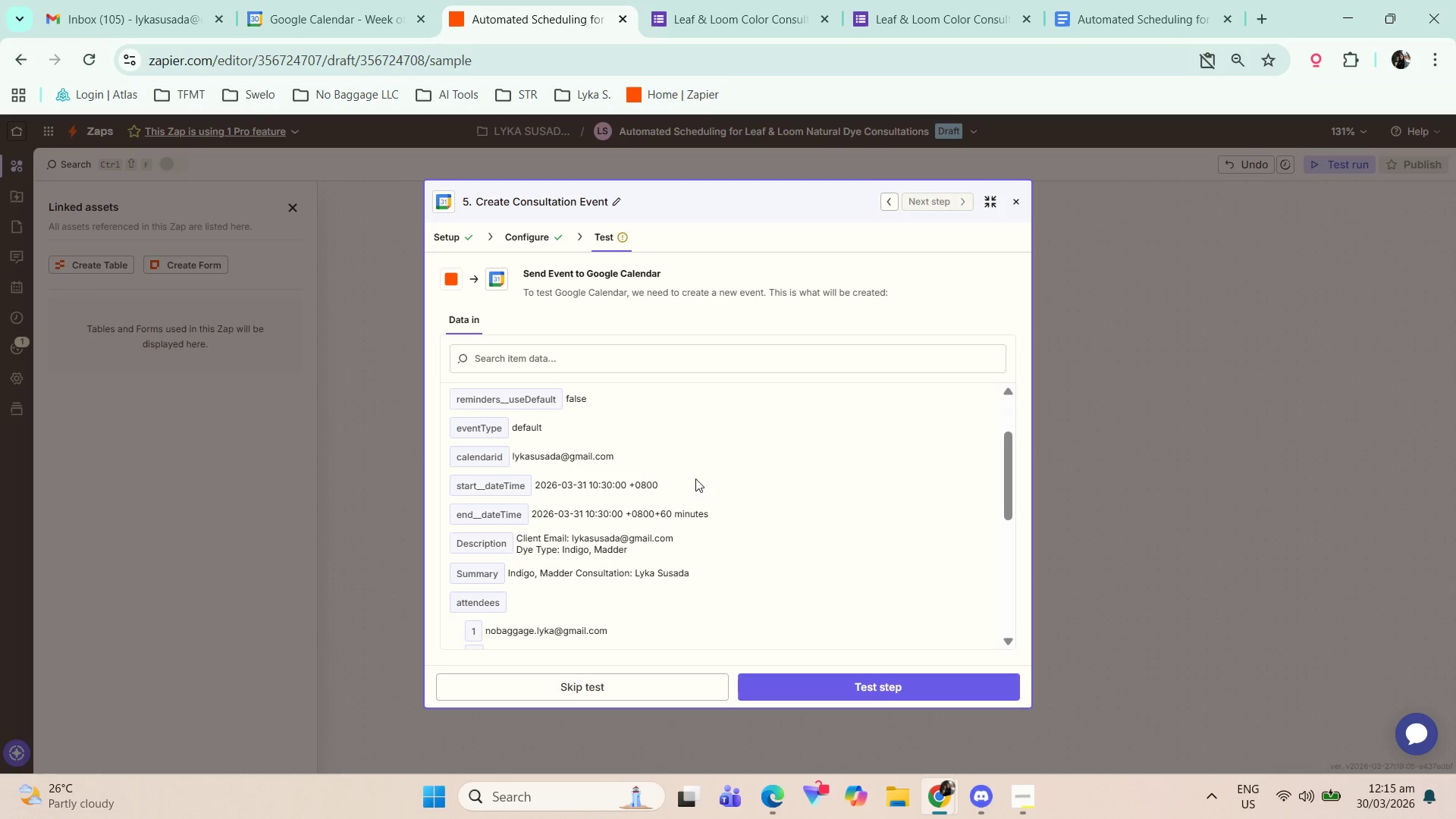 
left_click([868, 685])
 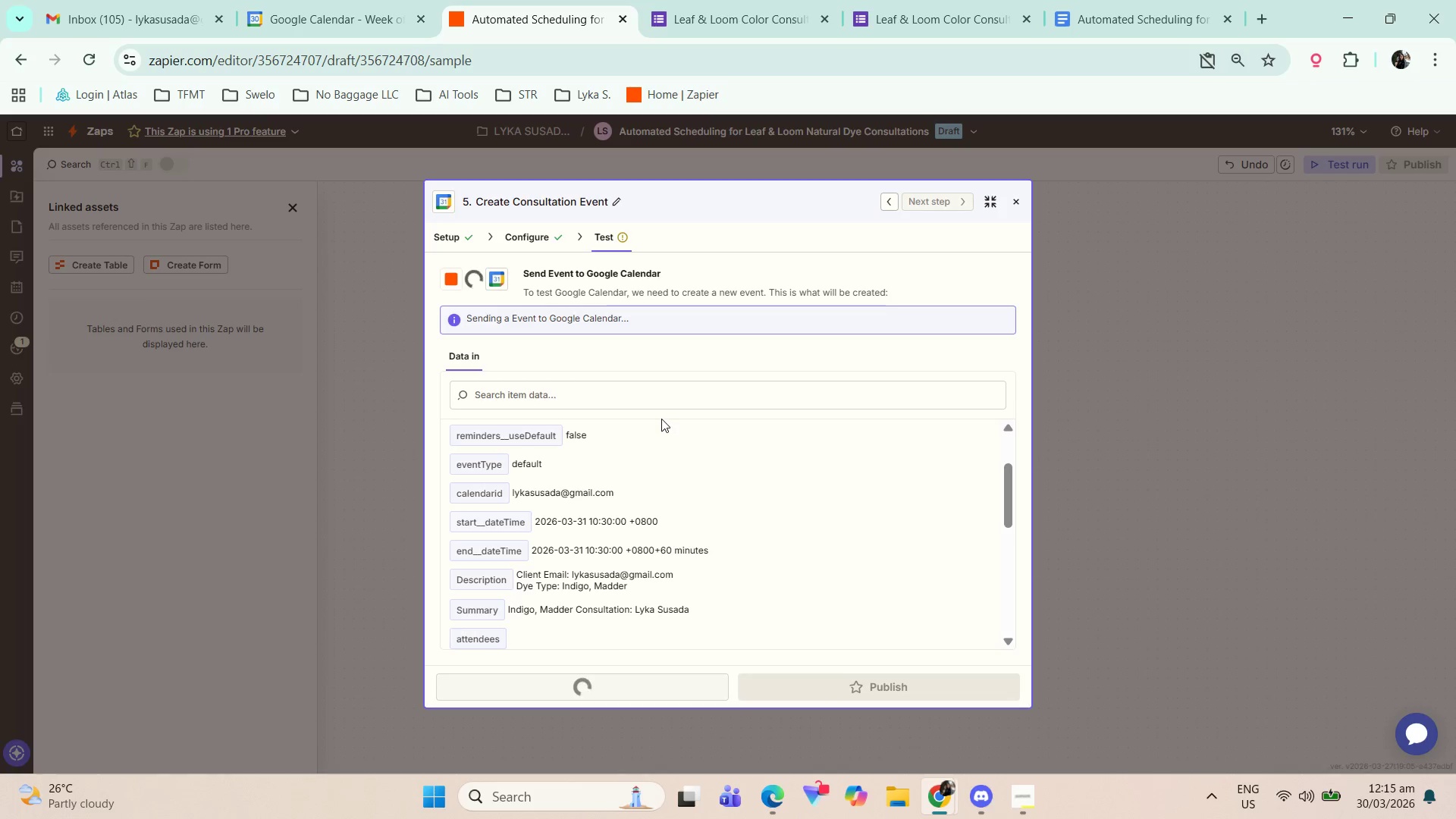 
scroll: coordinate [707, 475], scroll_direction: down, amount: 10.0
 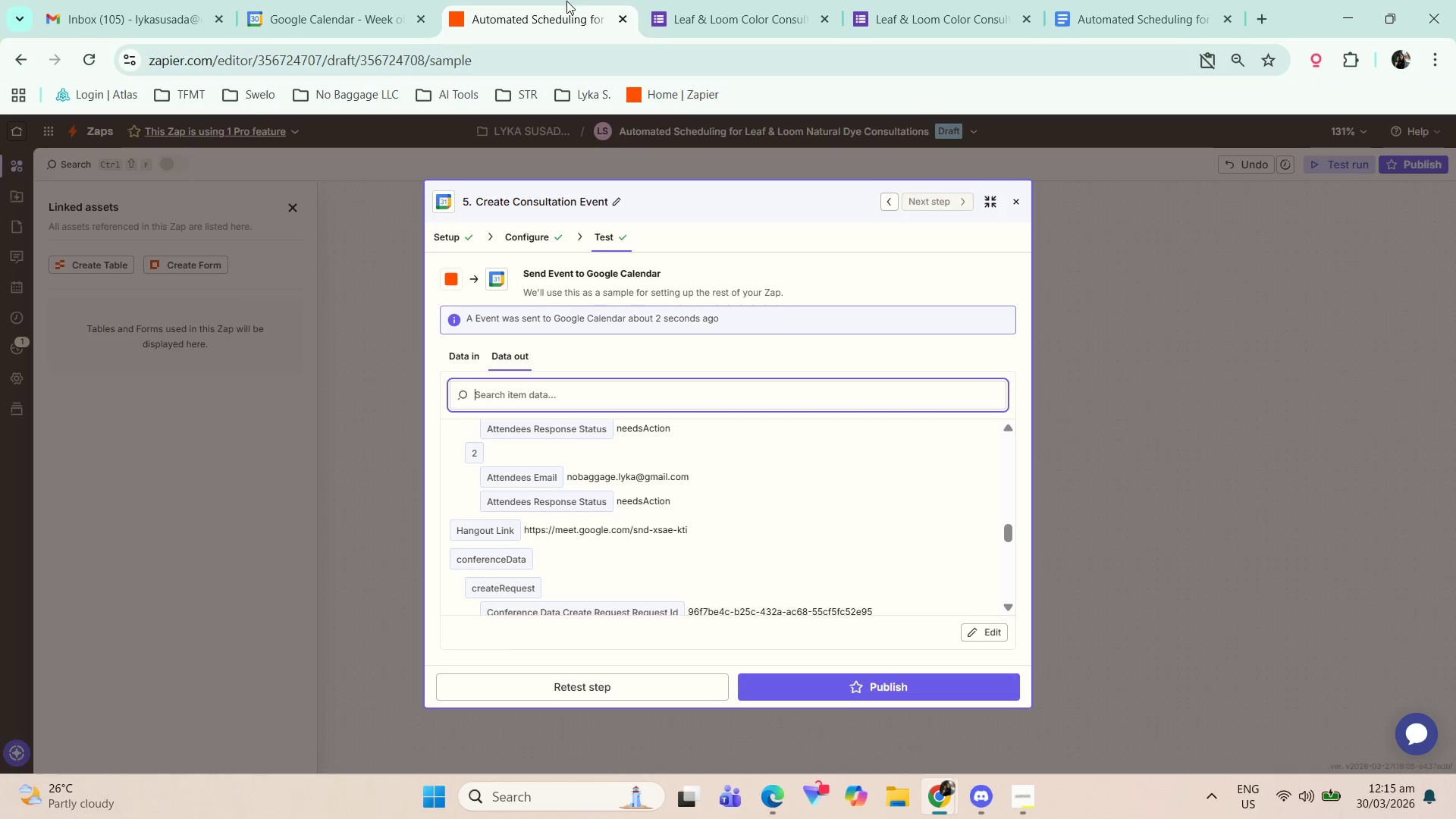 
left_click([364, 1])
 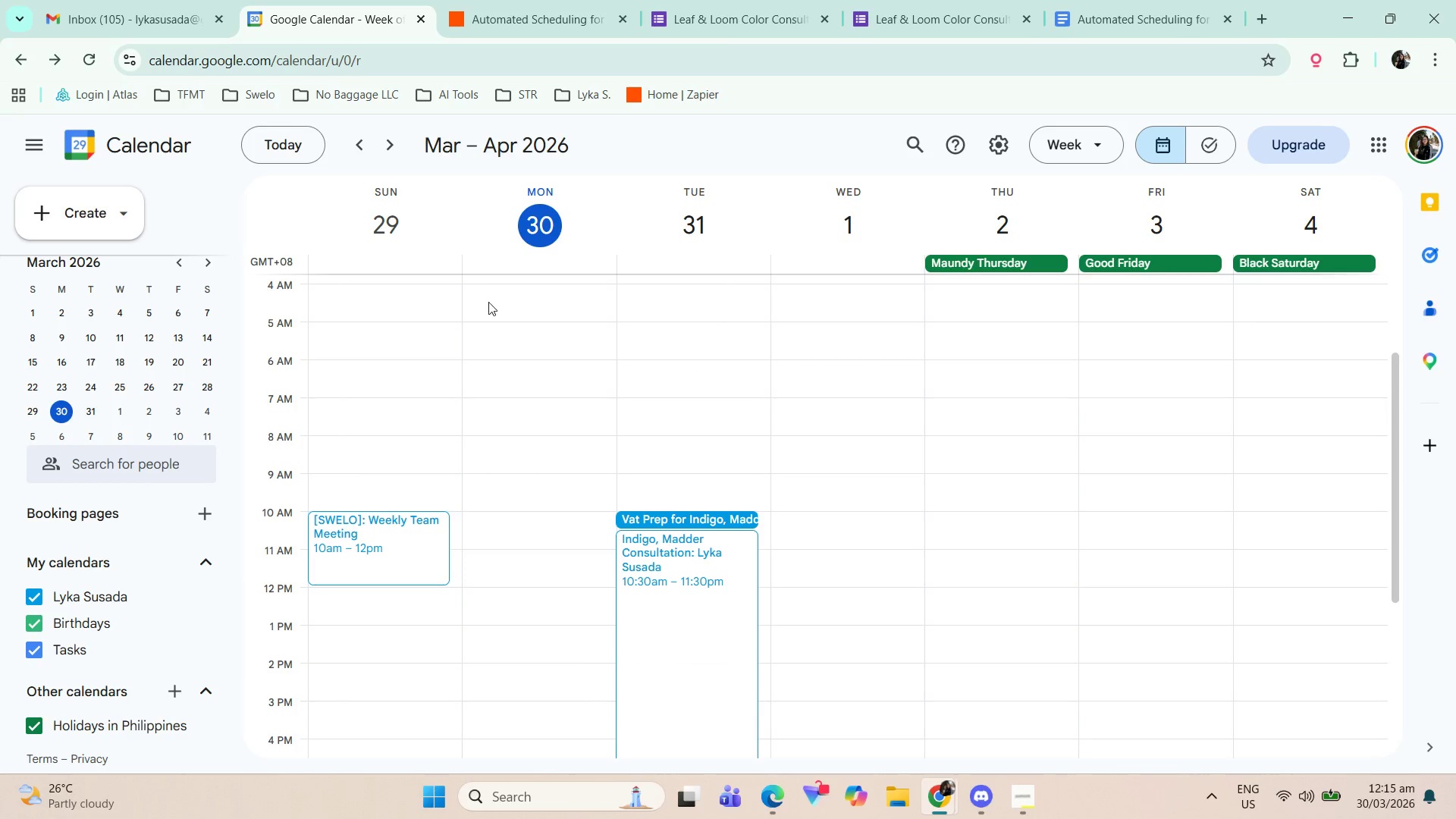 
scroll: coordinate [785, 465], scroll_direction: down, amount: 11.0
 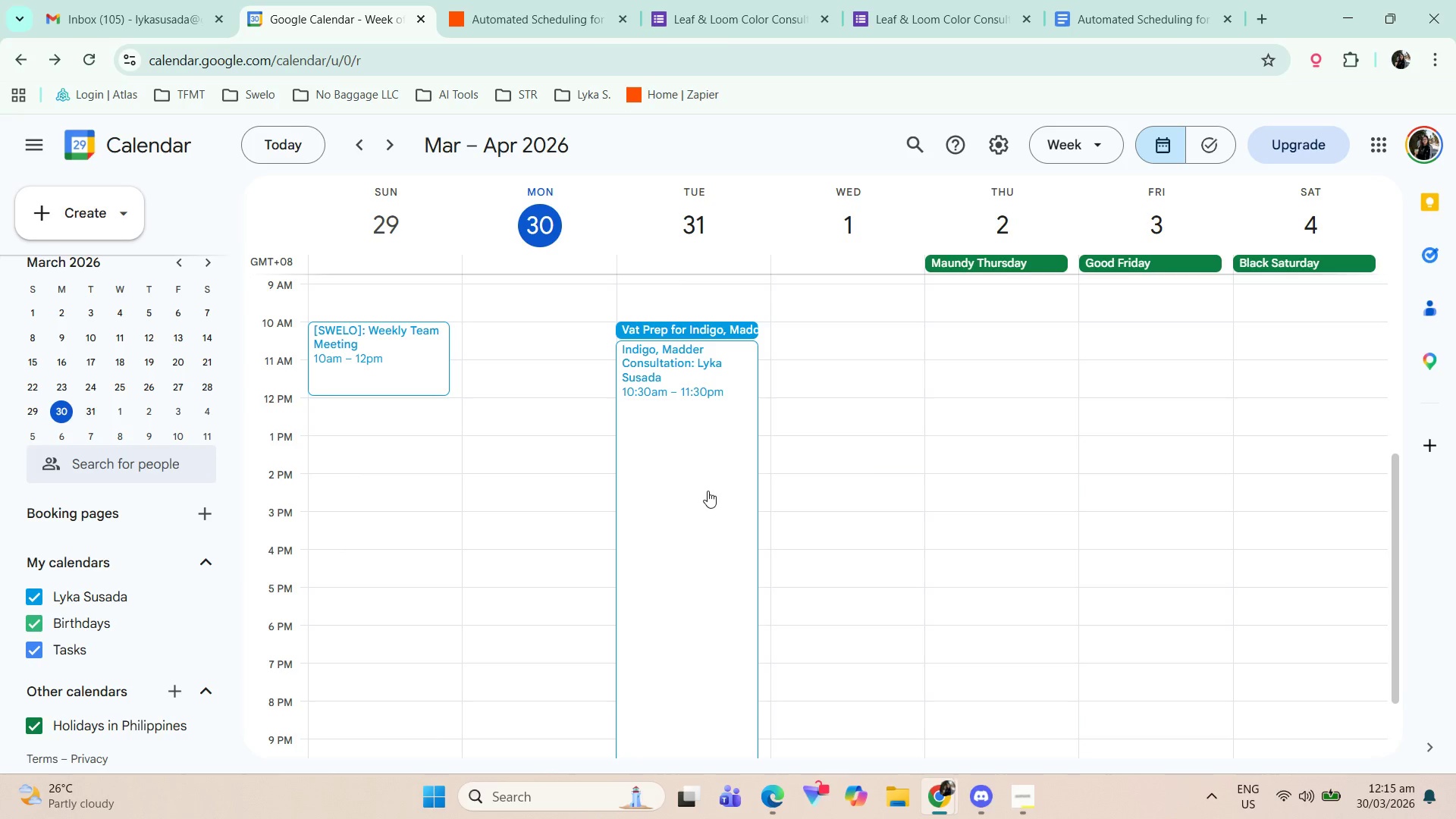 
wait(8.19)
 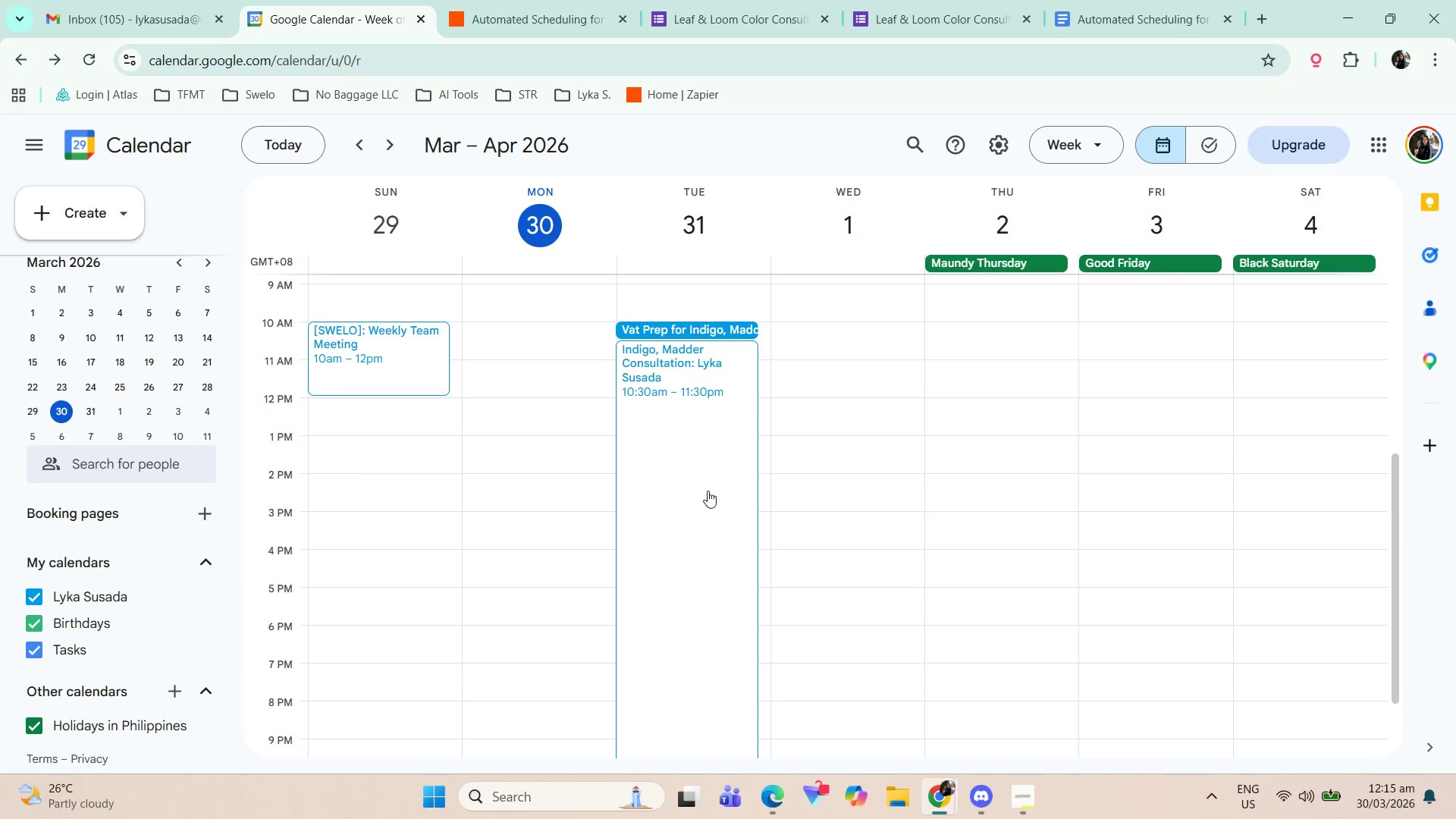 
left_click([704, 409])
 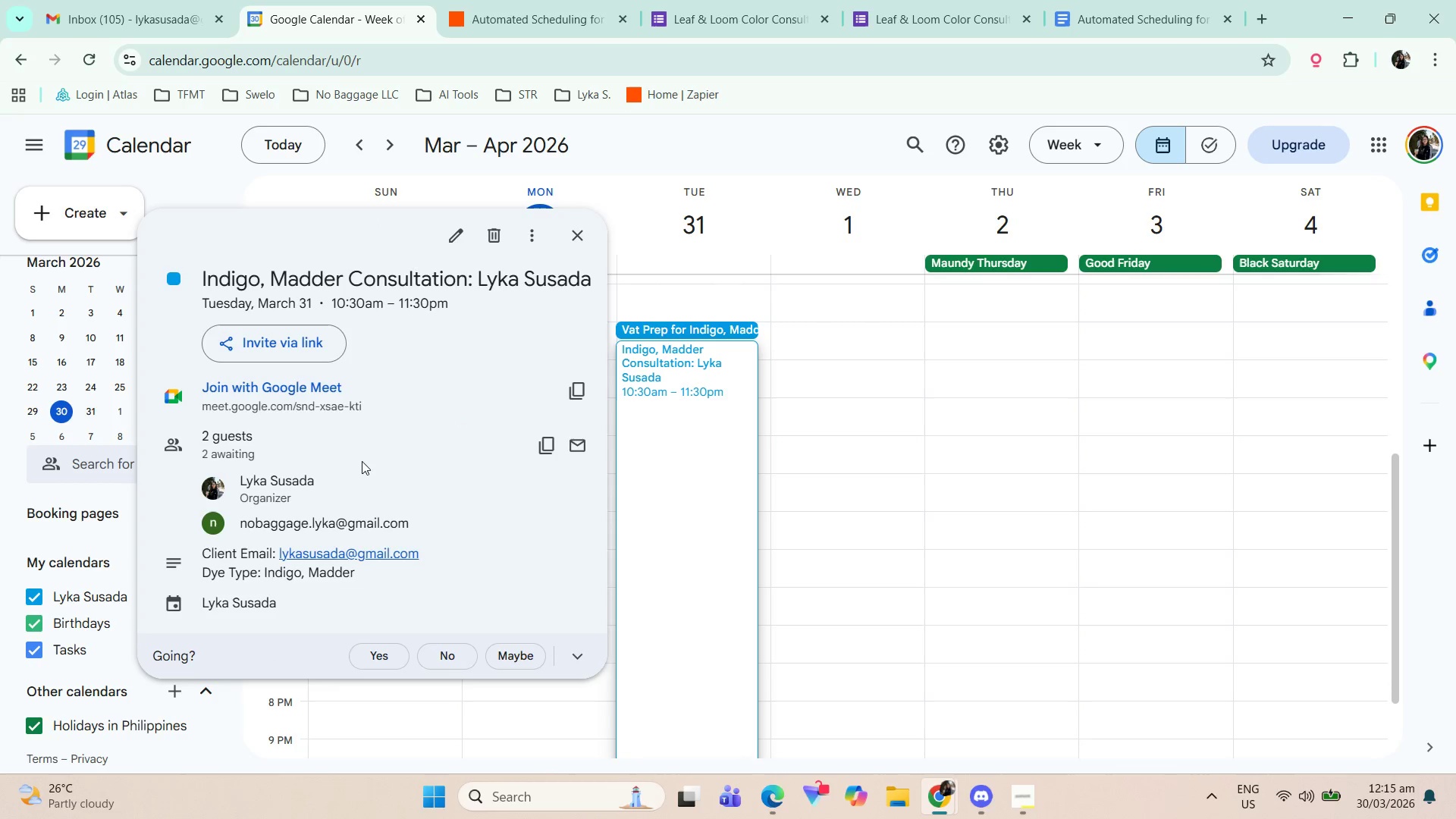 
scroll: coordinate [334, 479], scroll_direction: down, amount: 1.0
 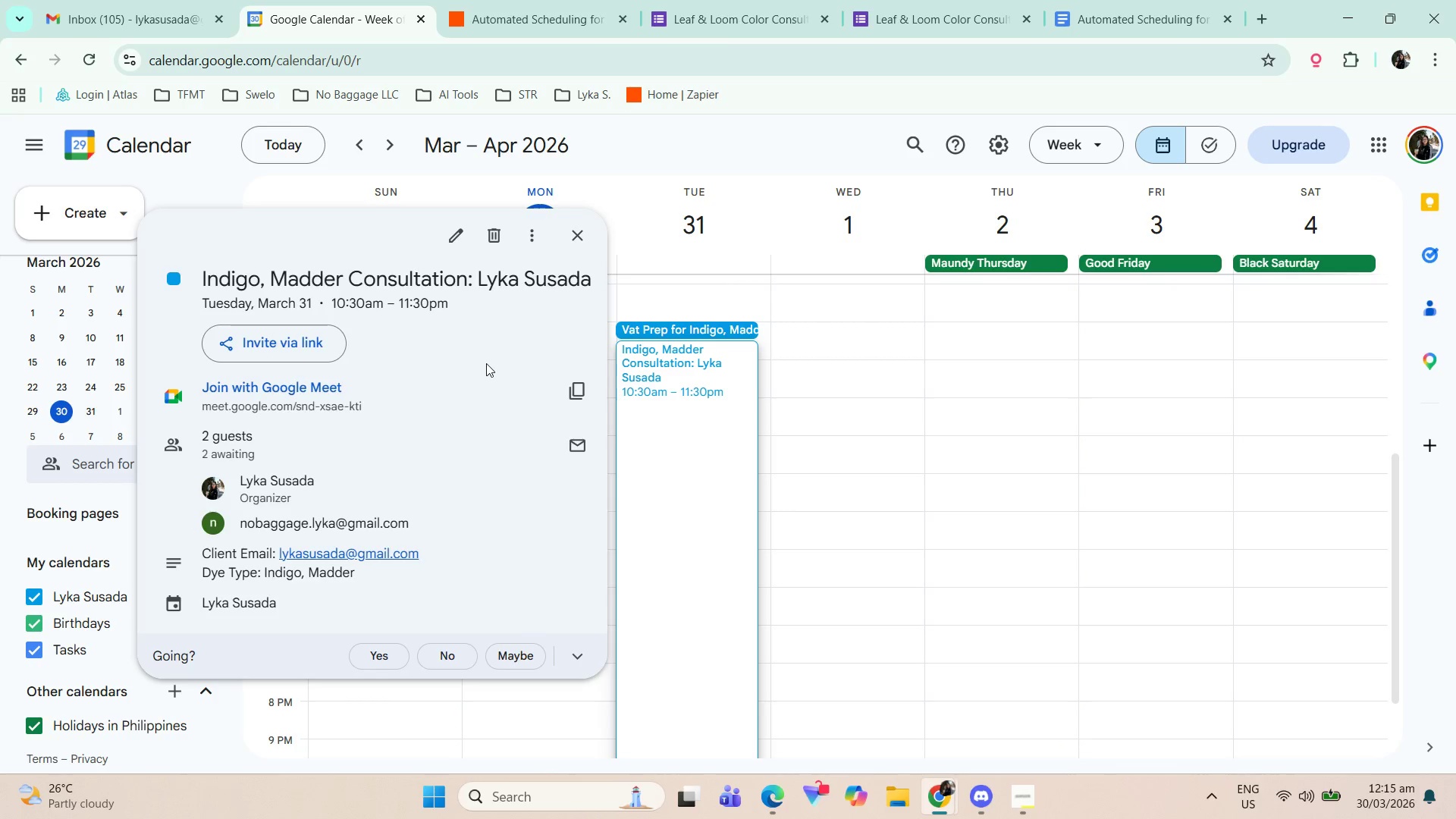 
wait(12.06)
 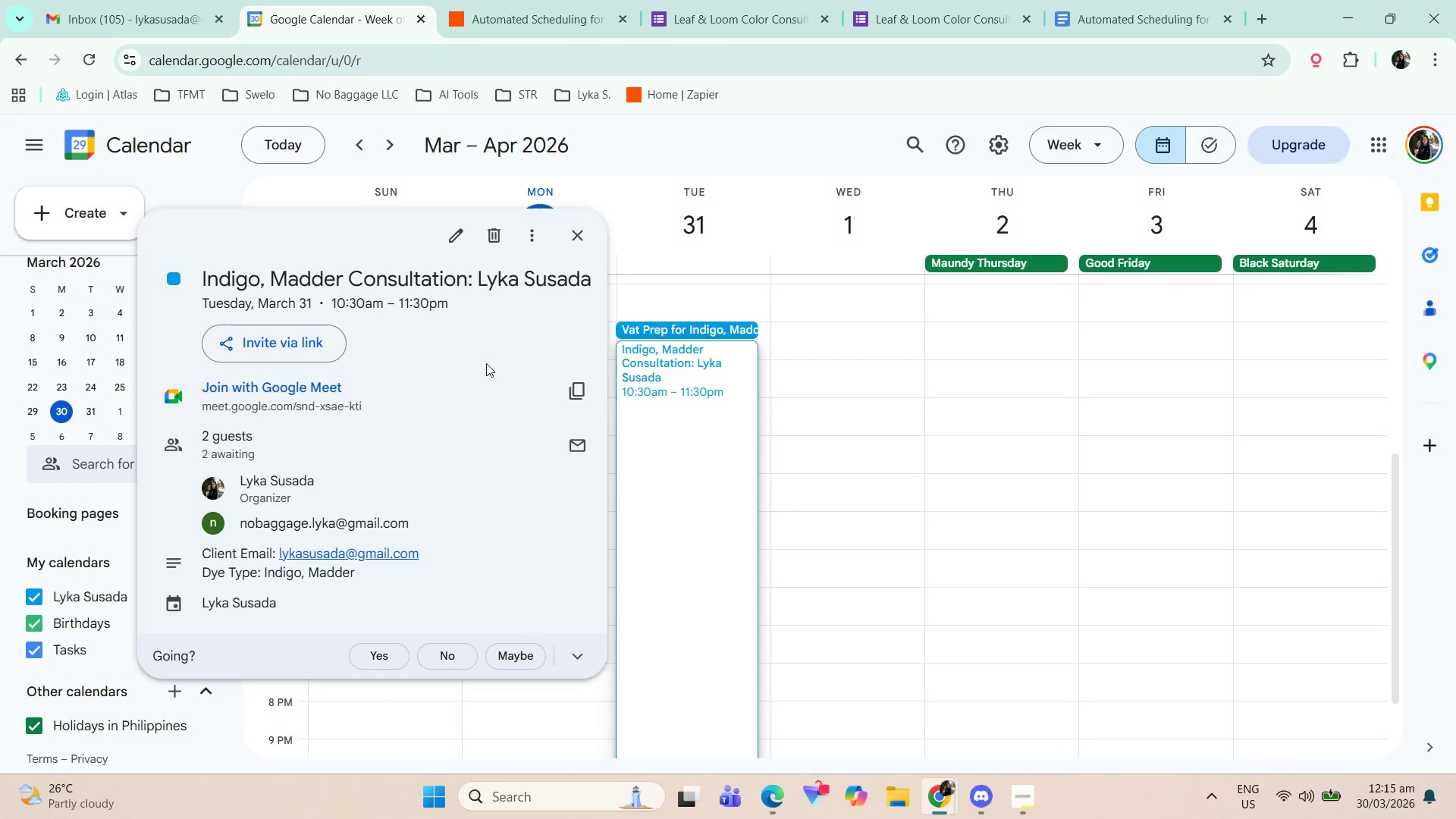 
left_click([482, 240])
 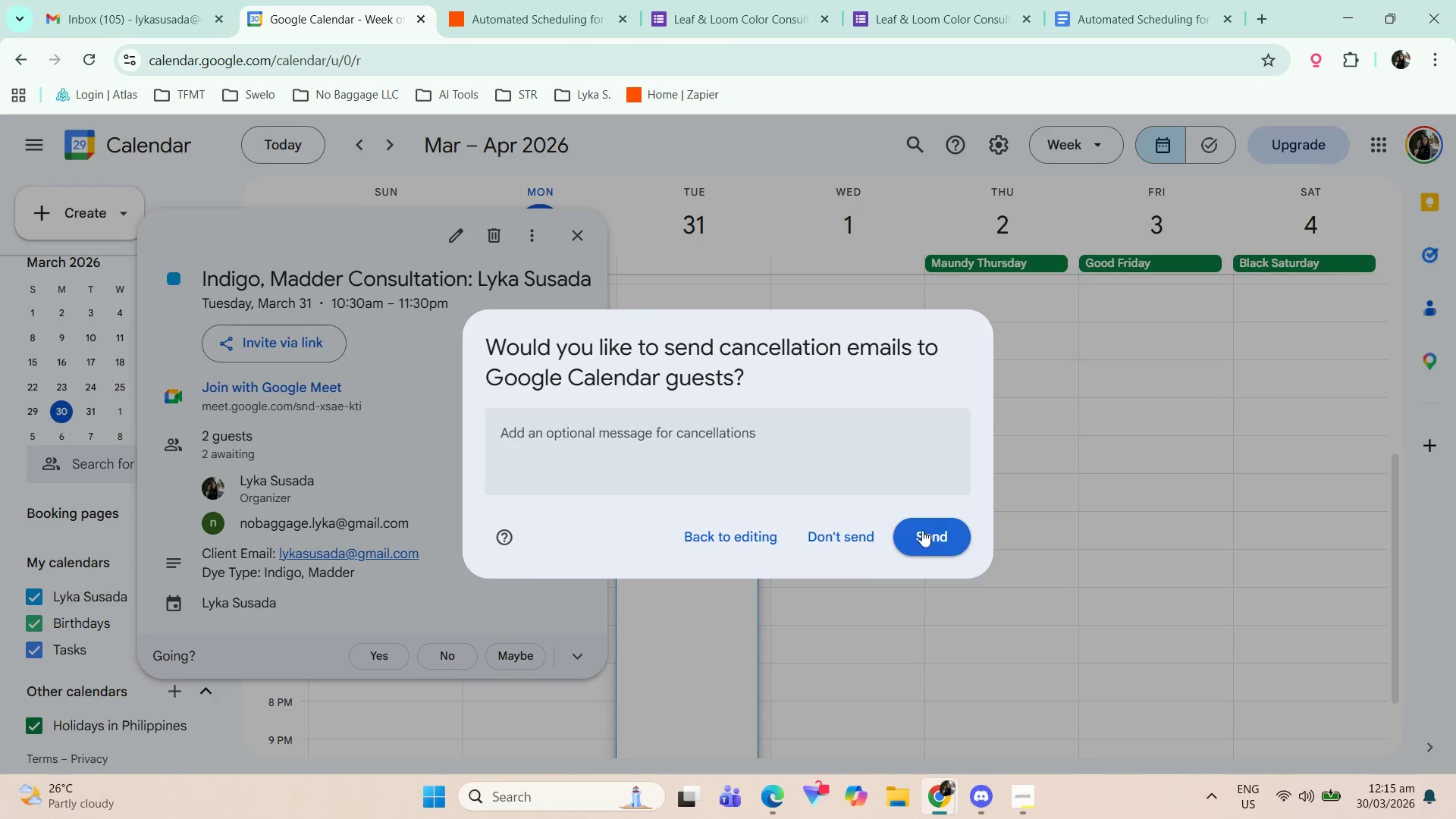 
left_click([758, 548])
 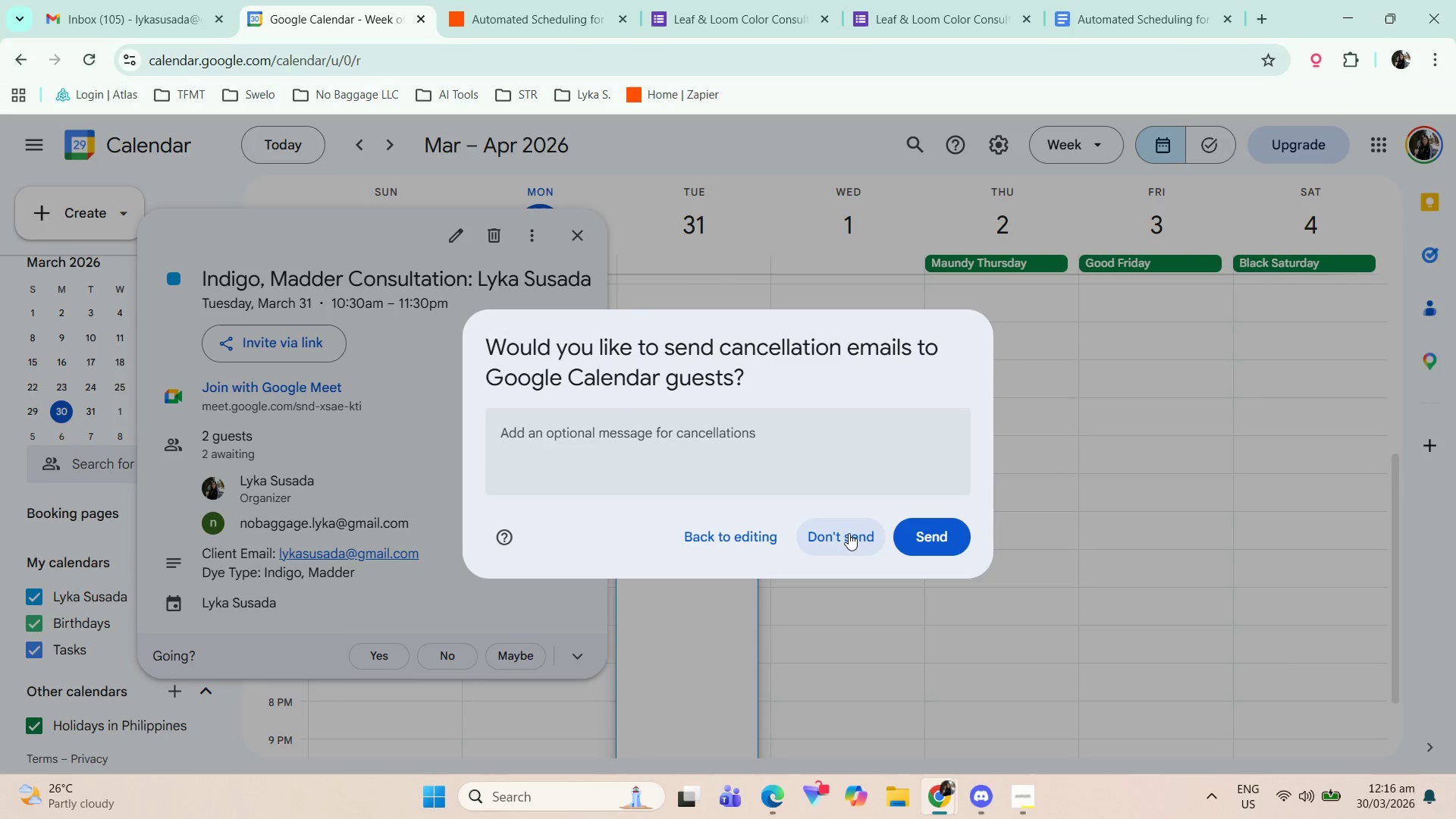 
wait(6.69)
 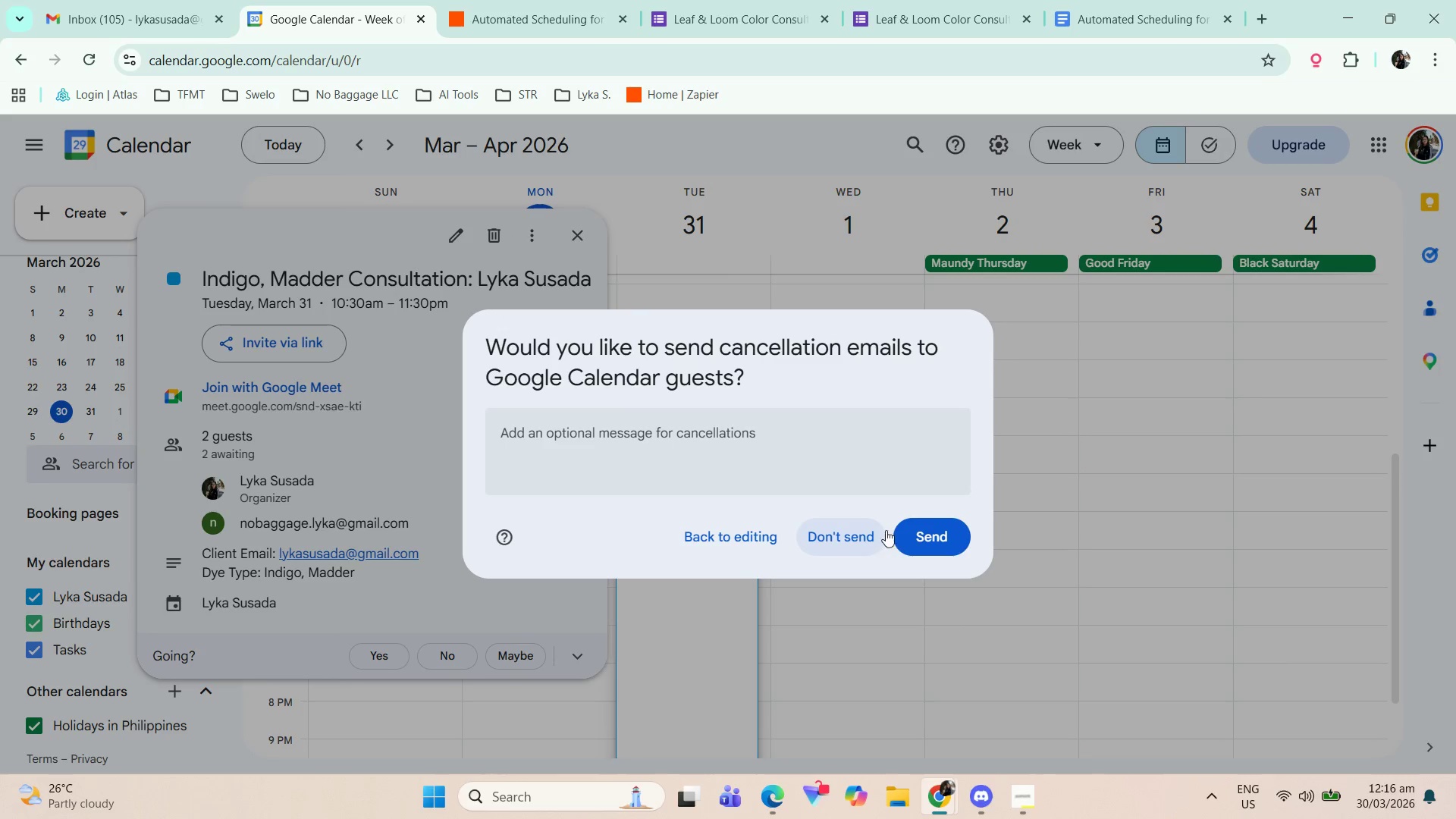 
left_click([500, 16])
 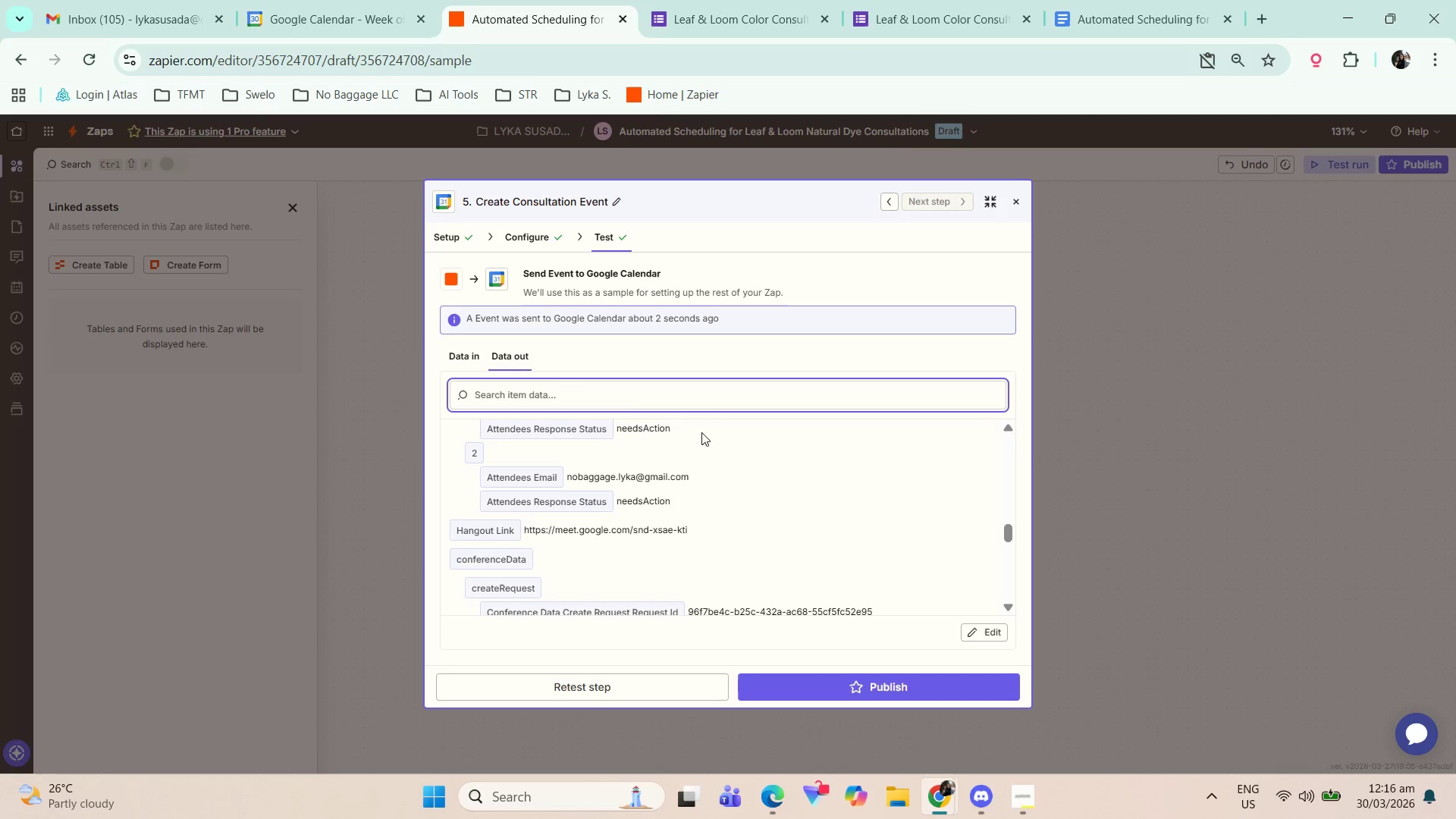 
left_click([533, 240])
 